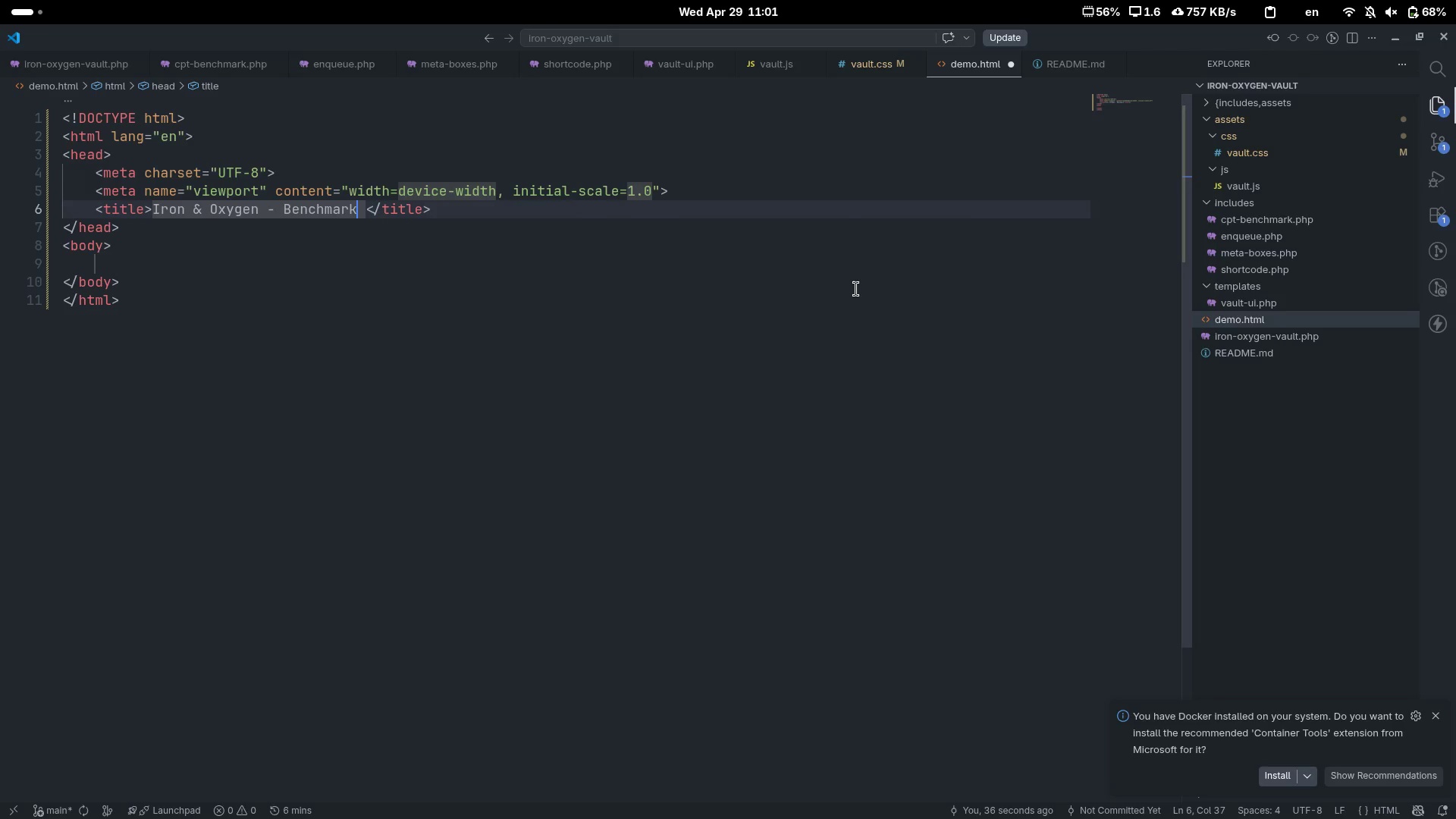 
key(ArrowRight)
 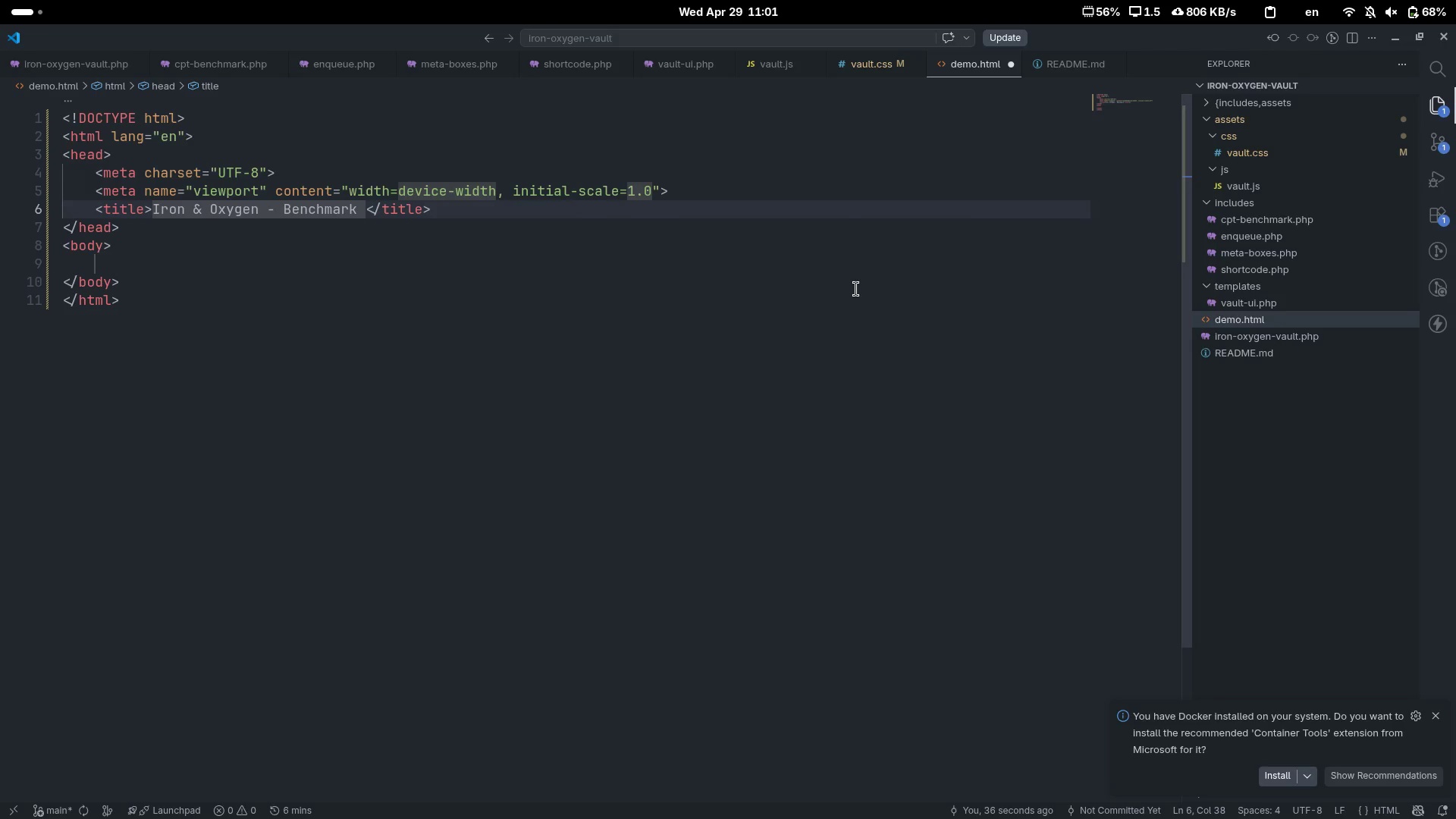 
type(VaultDem)
key(Backspace)
key(Backspace)
key(Backspace)
type( Demo)
 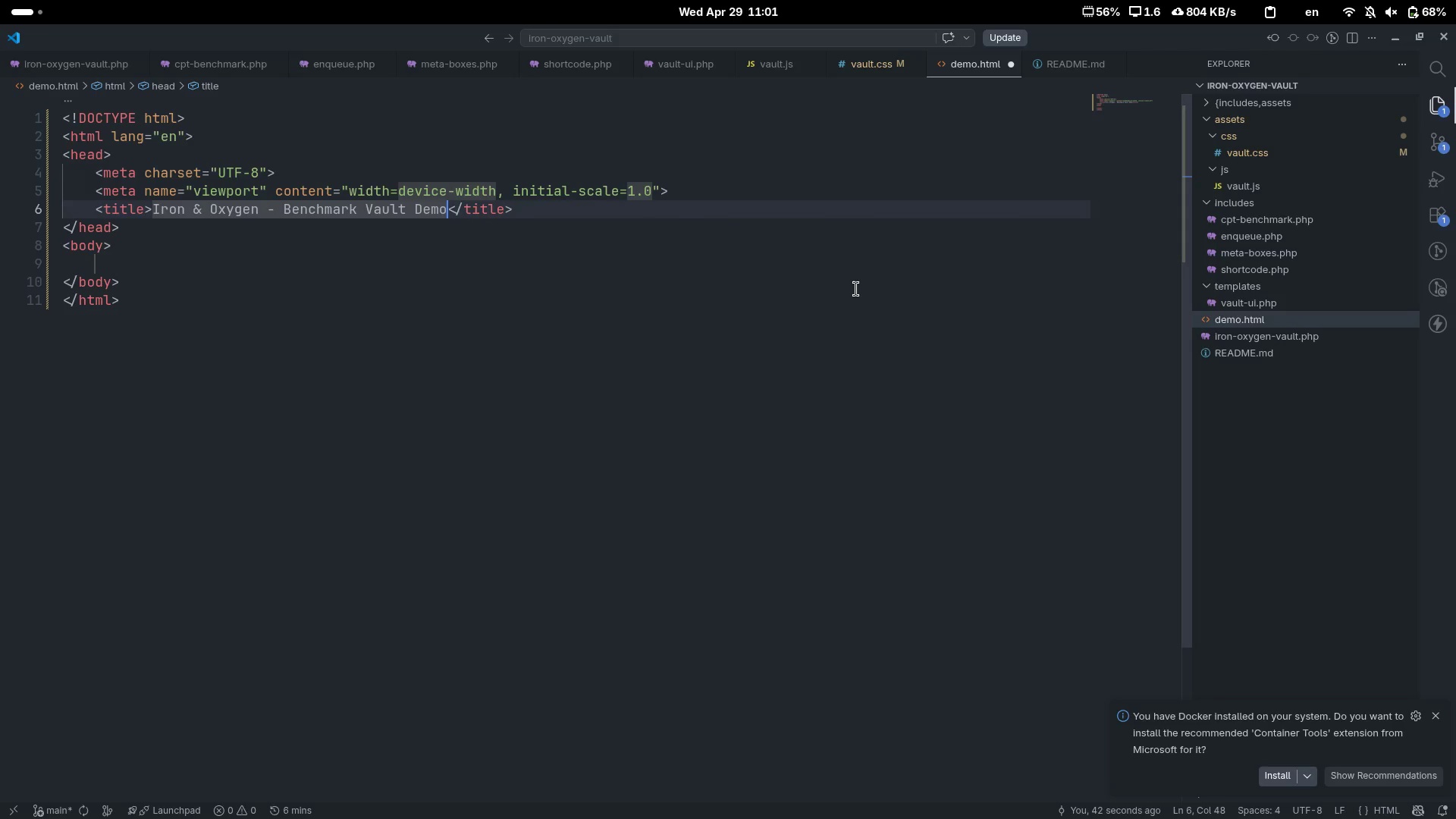 
key(Control+ArrowRight)
 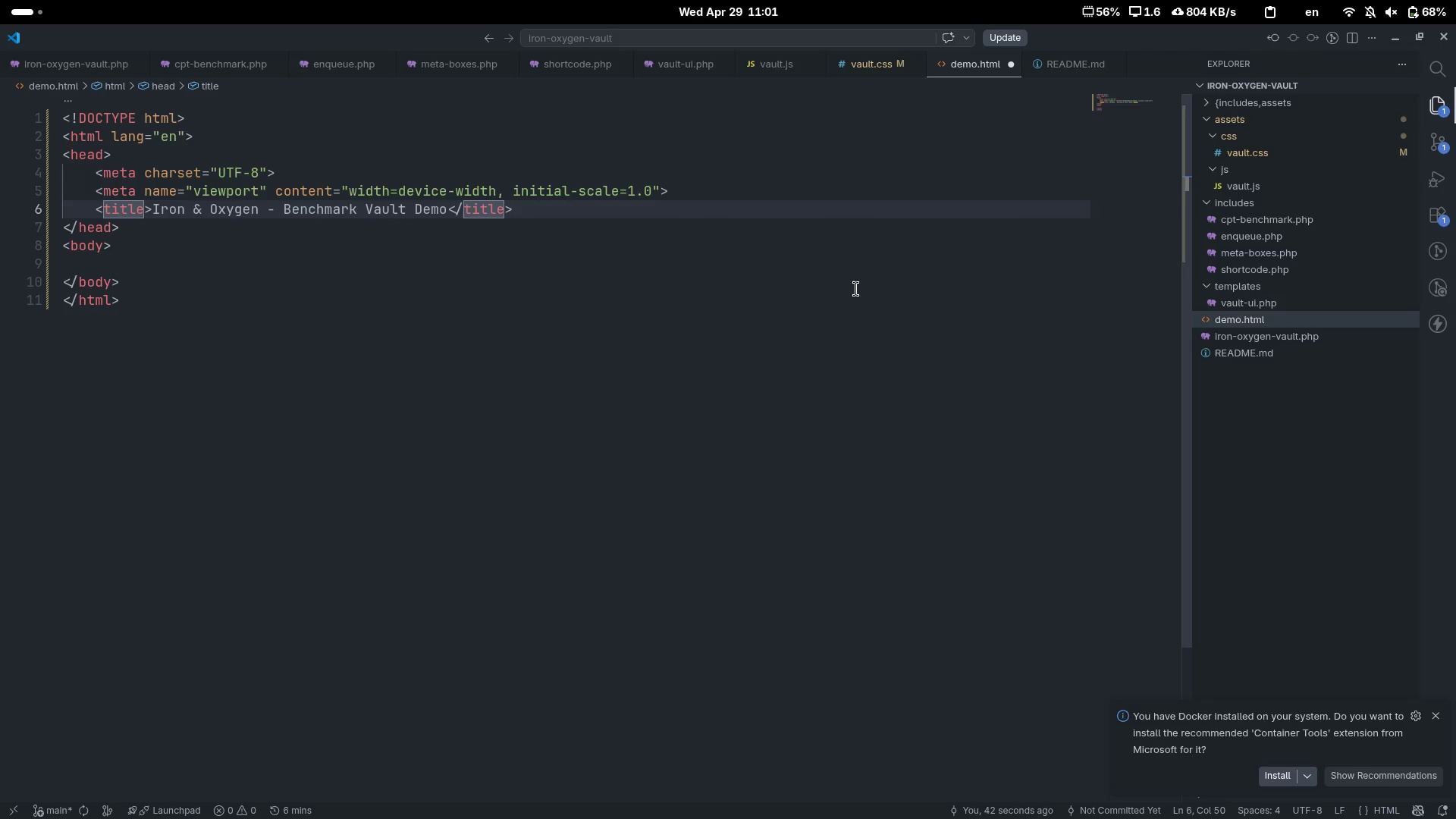 
key(Tab)
 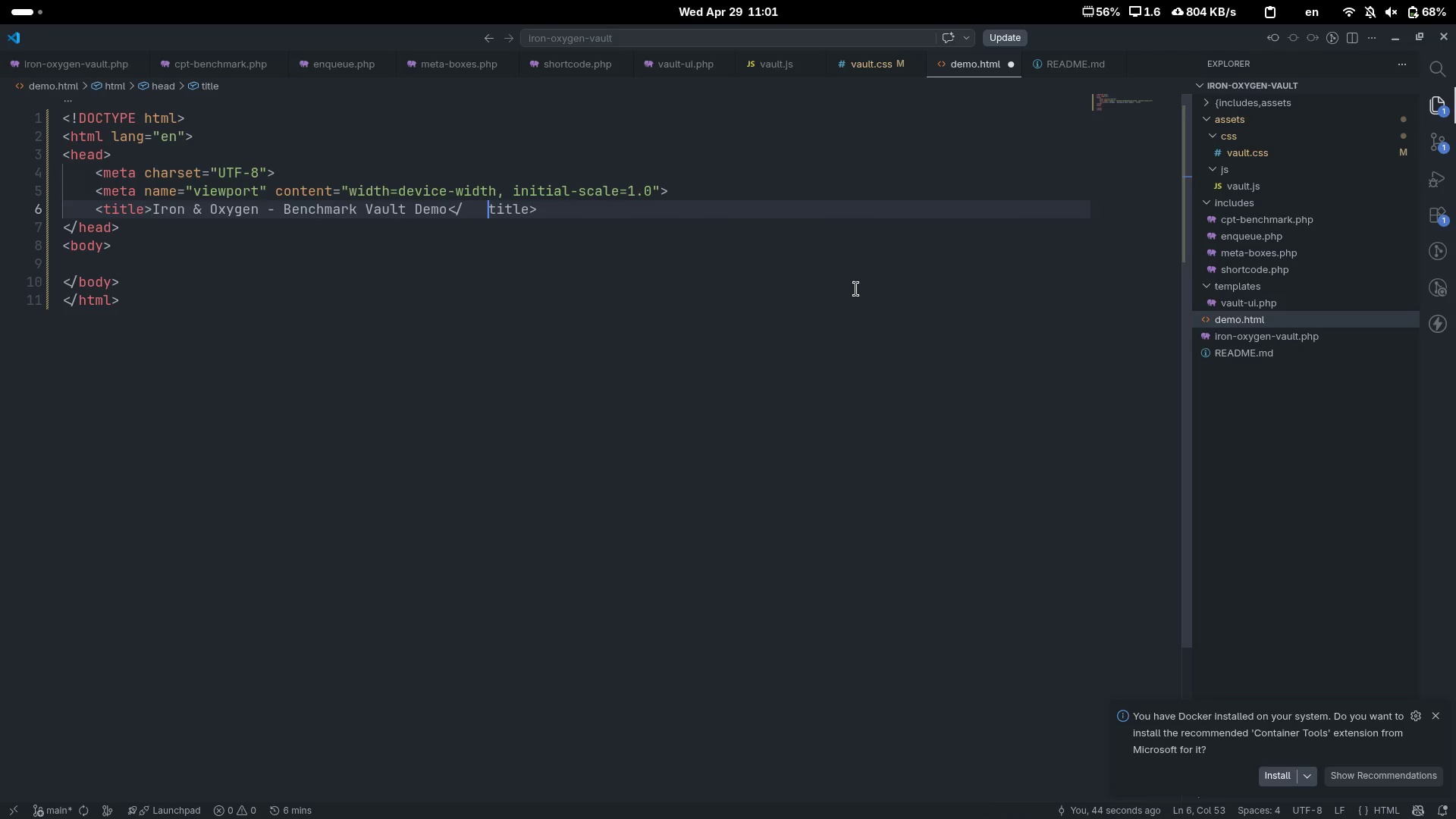 
key(Control+ControlLeft)
 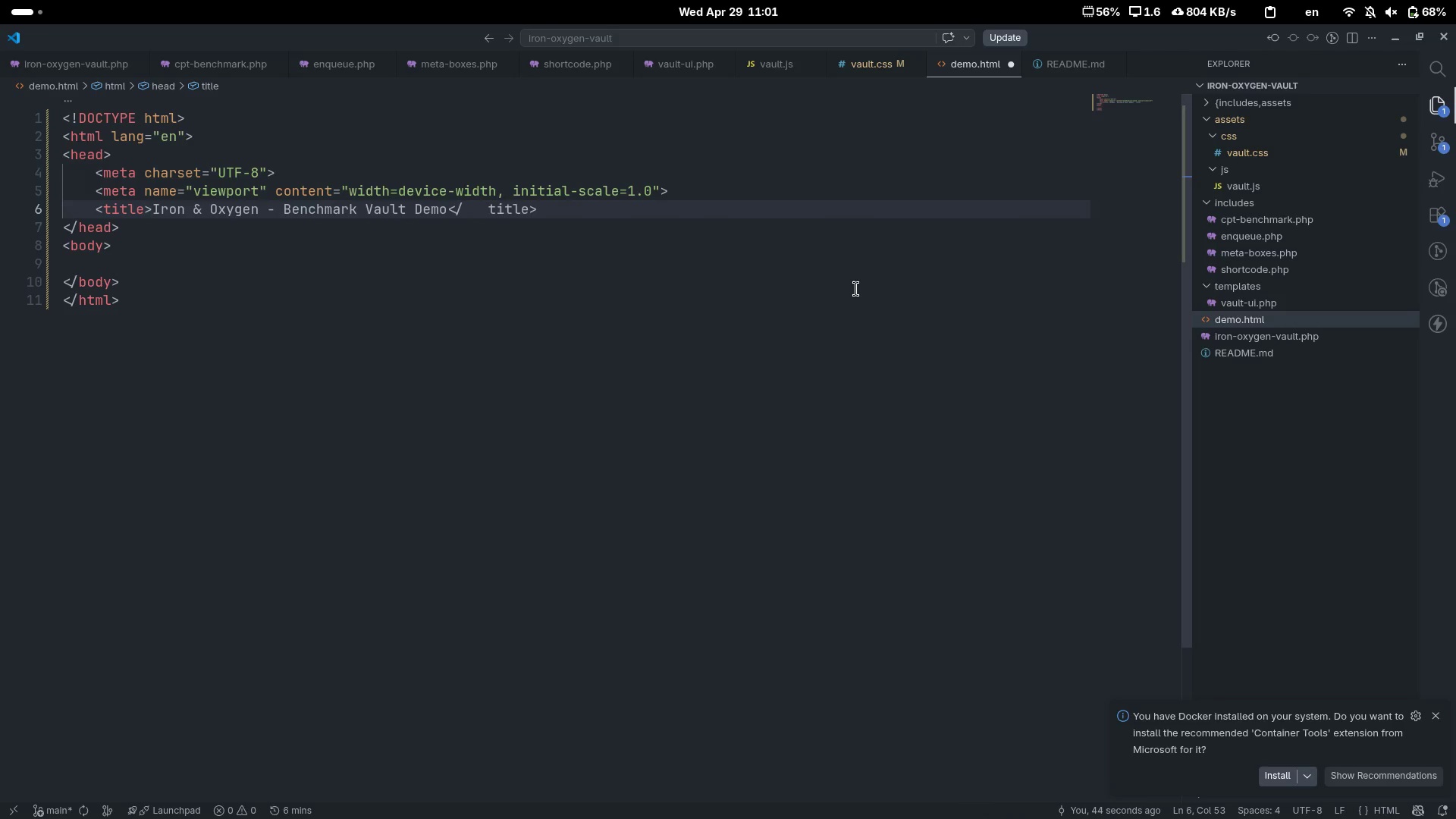 
key(Control+Z)
 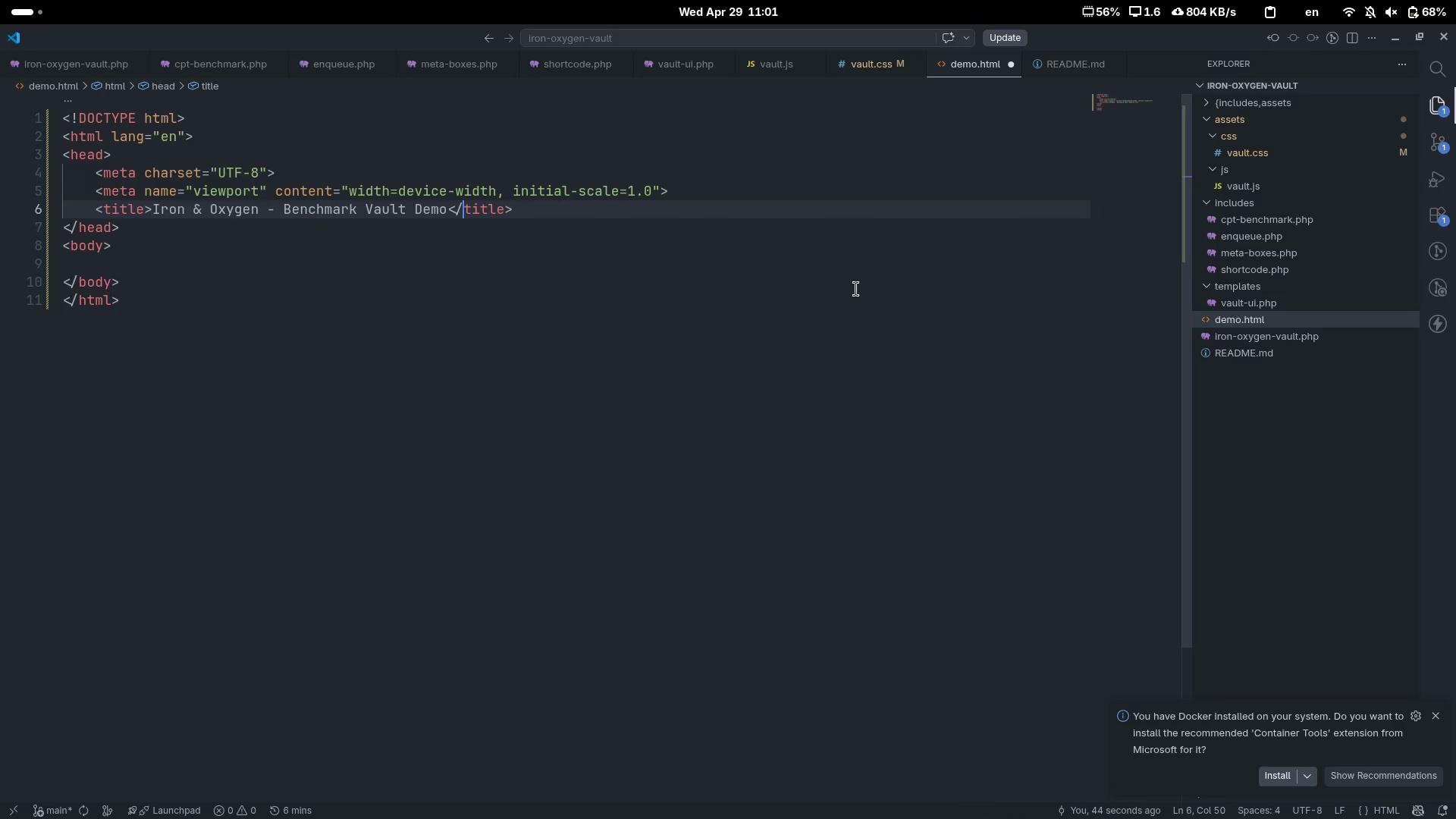 
key(Control+ArrowRight)
 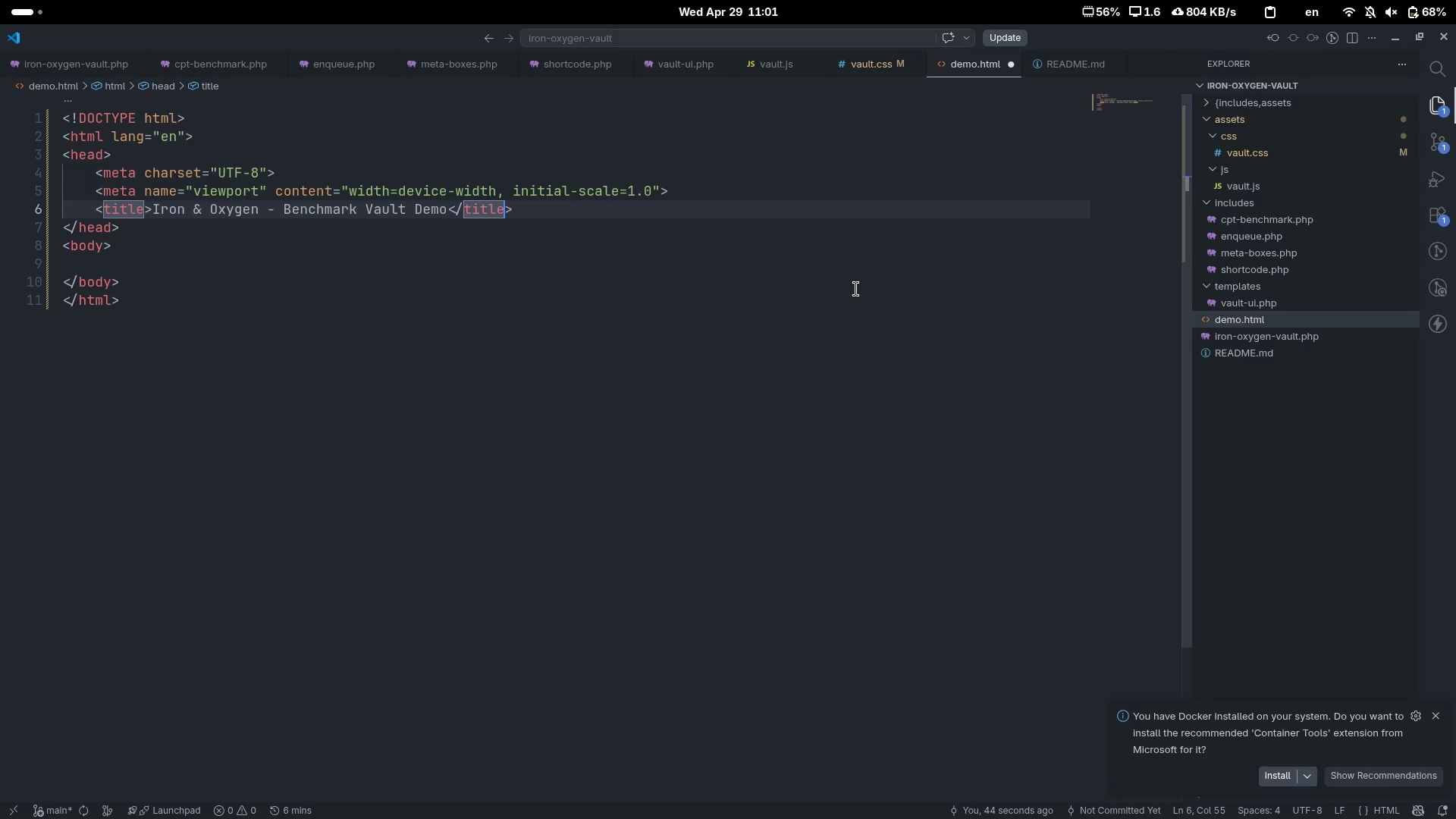 
key(ArrowRight)
 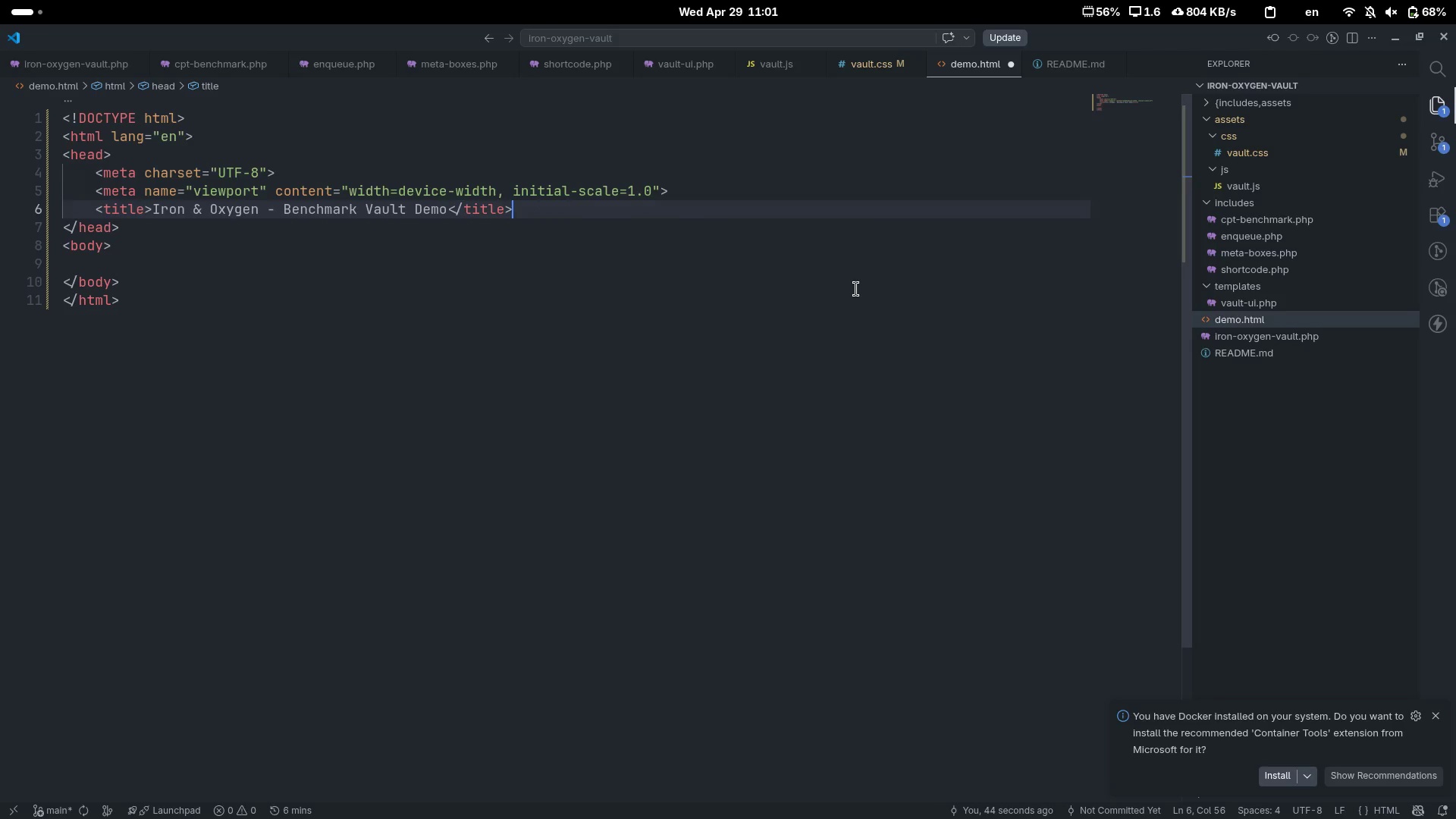 
key(ArrowDown)
 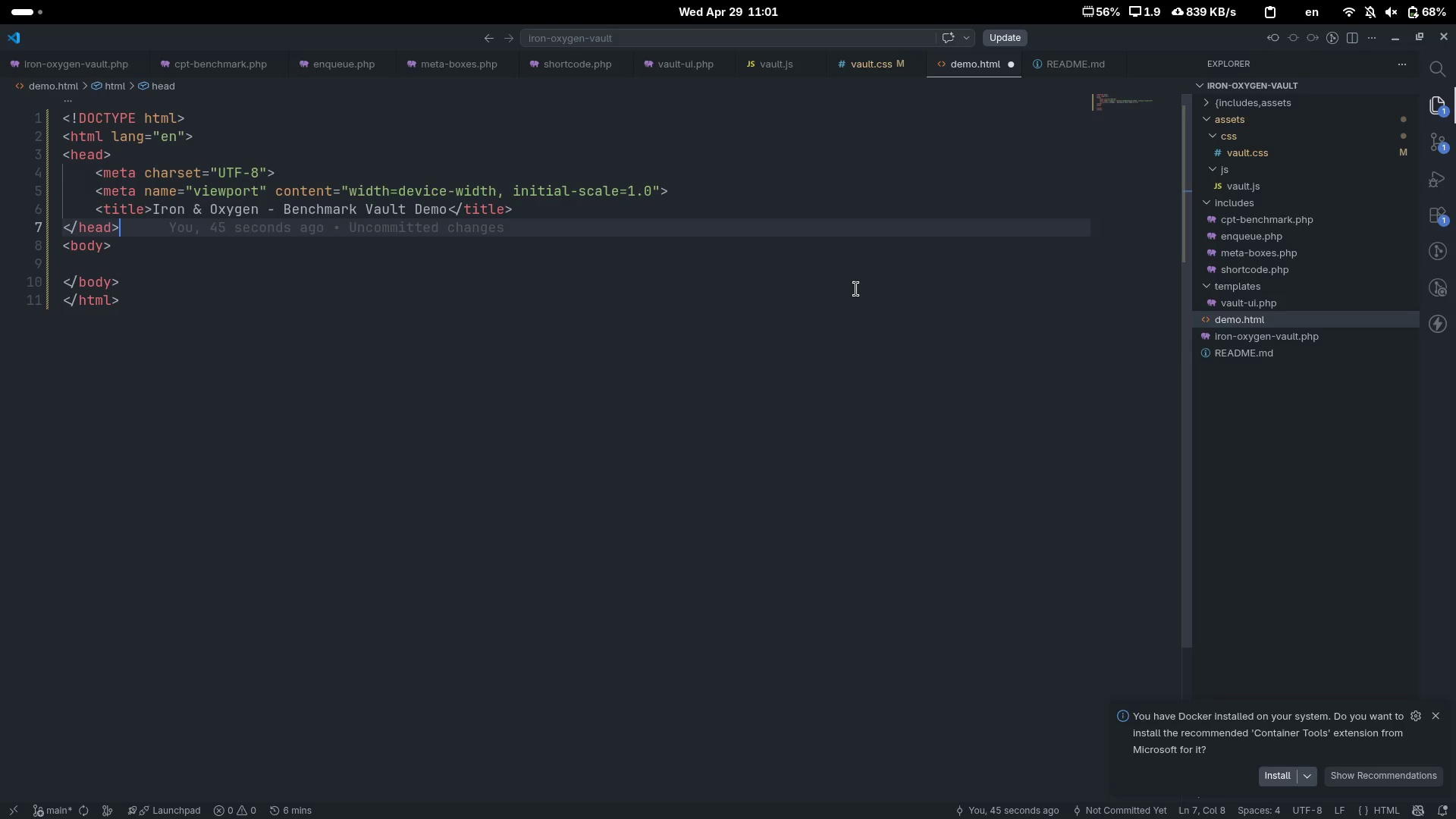 
wait(5.73)
 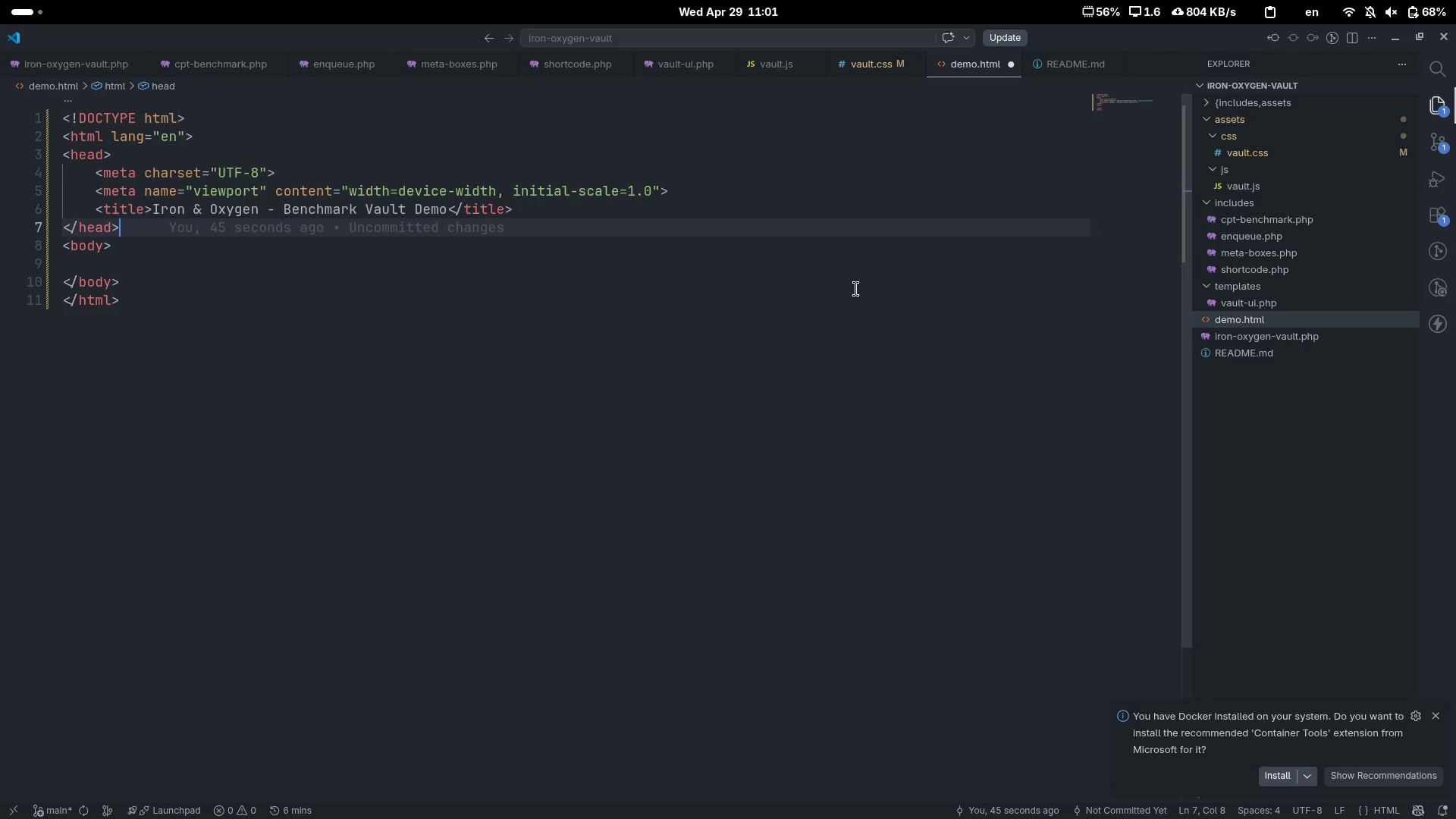 
key(ArrowUp)
 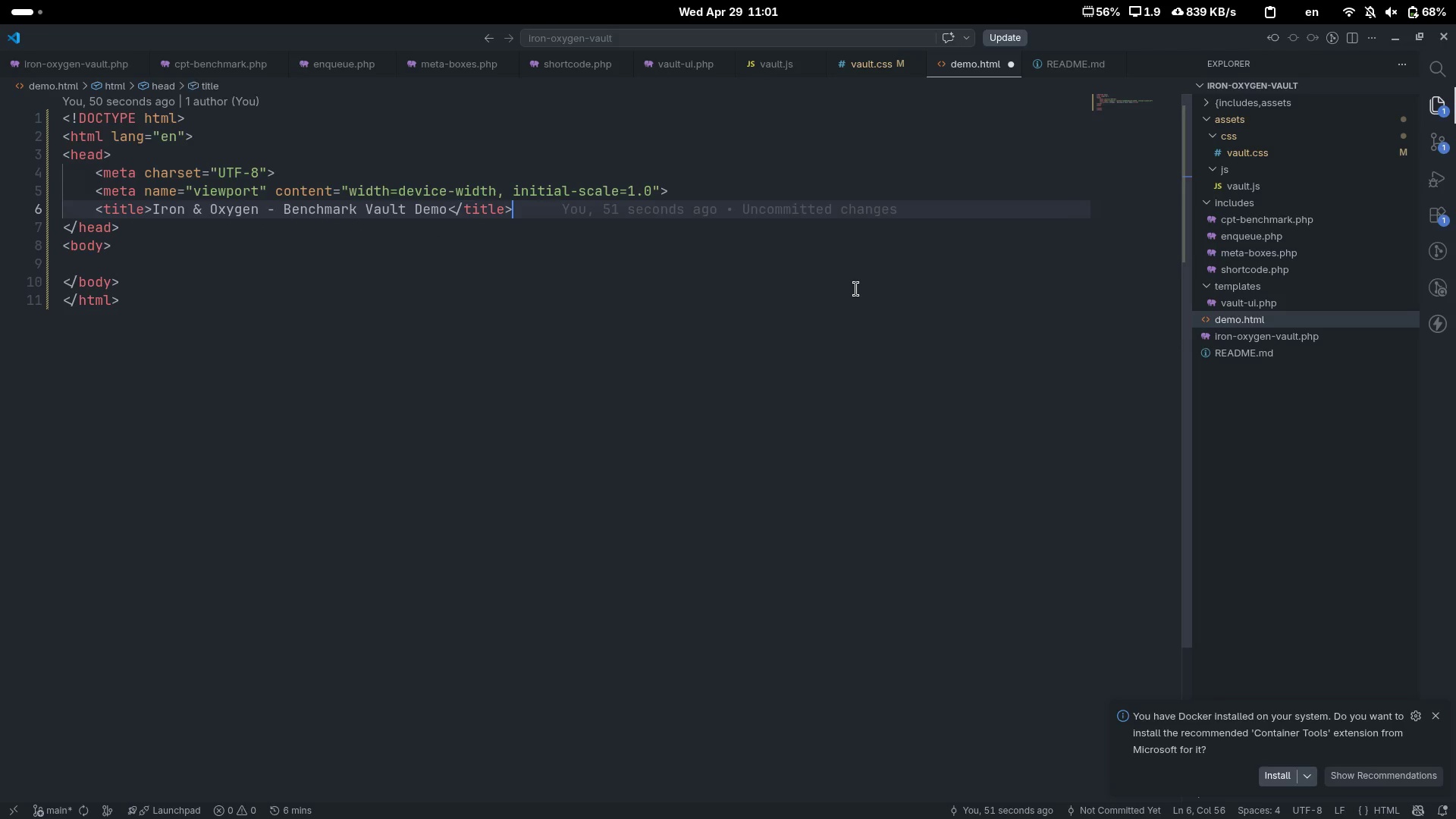 
key(End)
 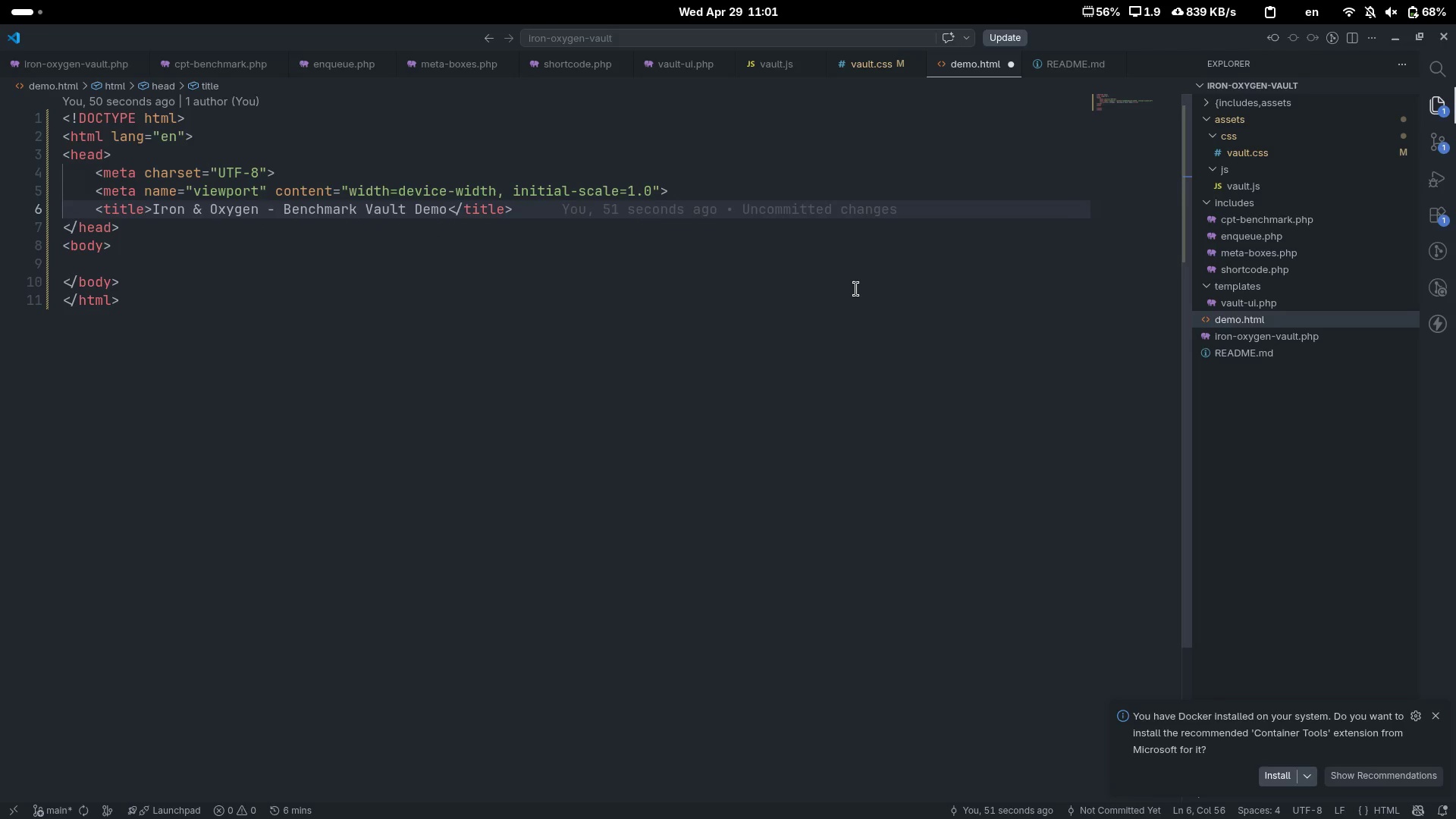 
key(Enter)
 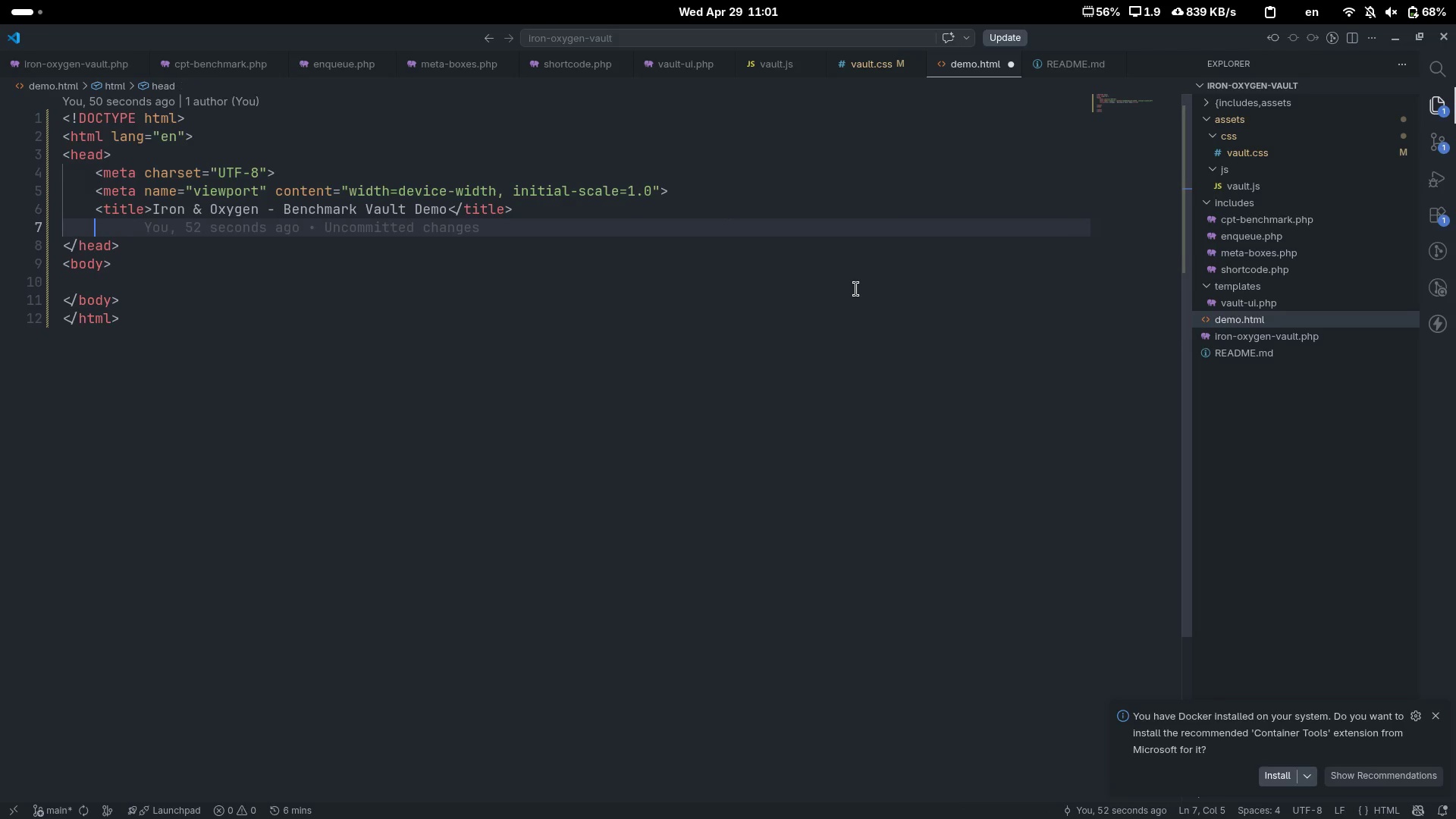 
key(Shift+Comma)
 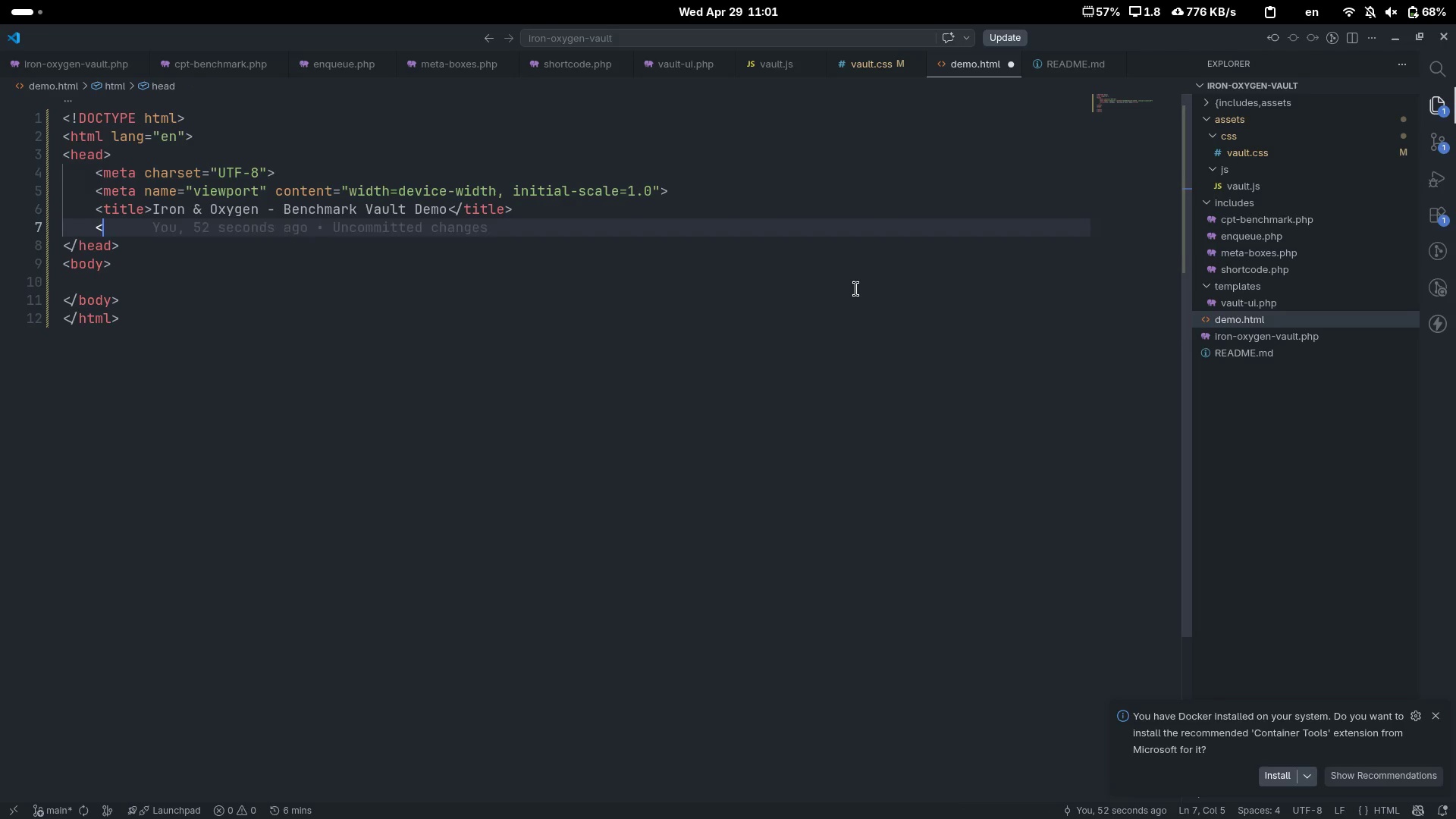 
key(Shift+Period)
 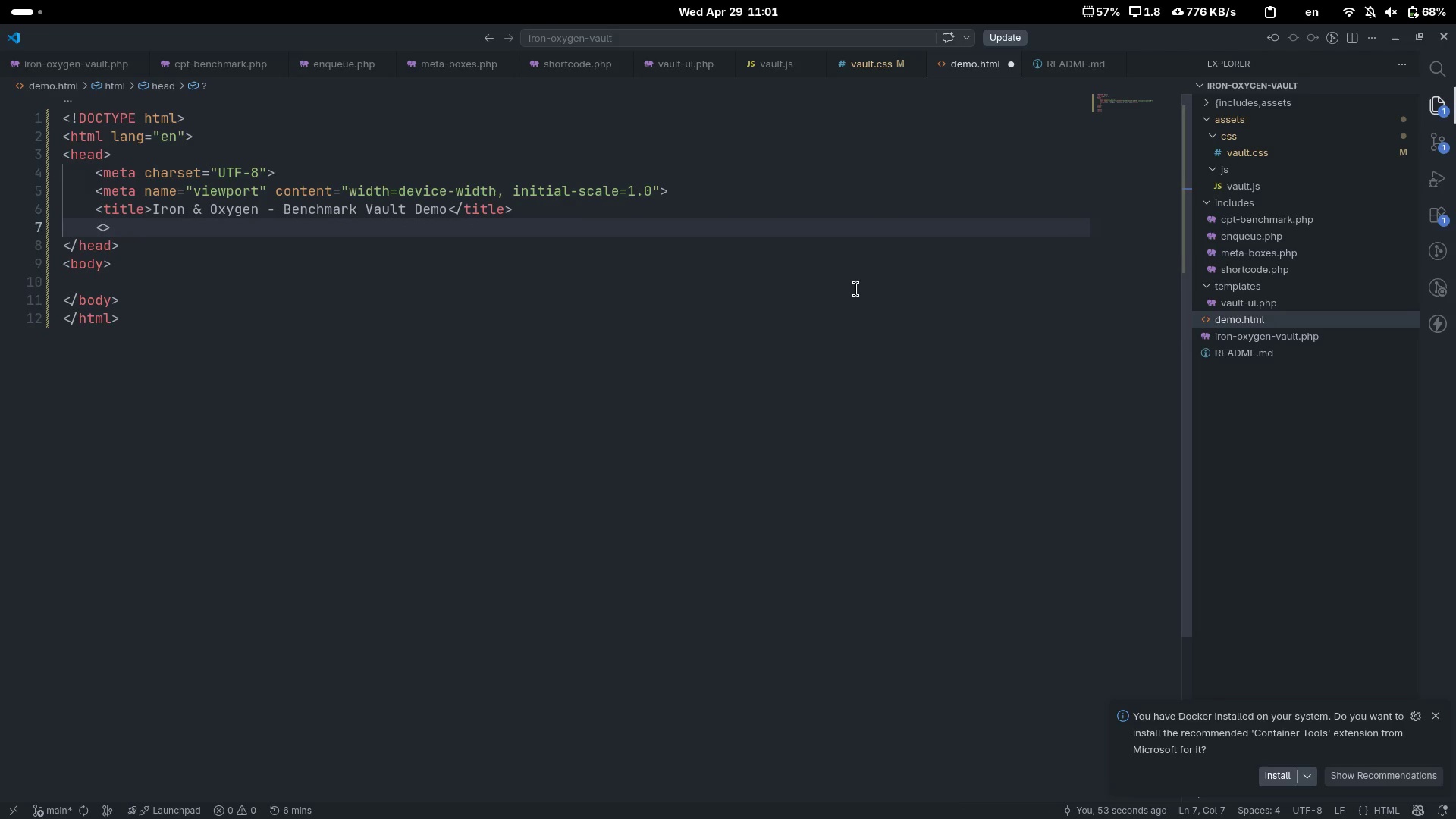 
key(ArrowLeft)
 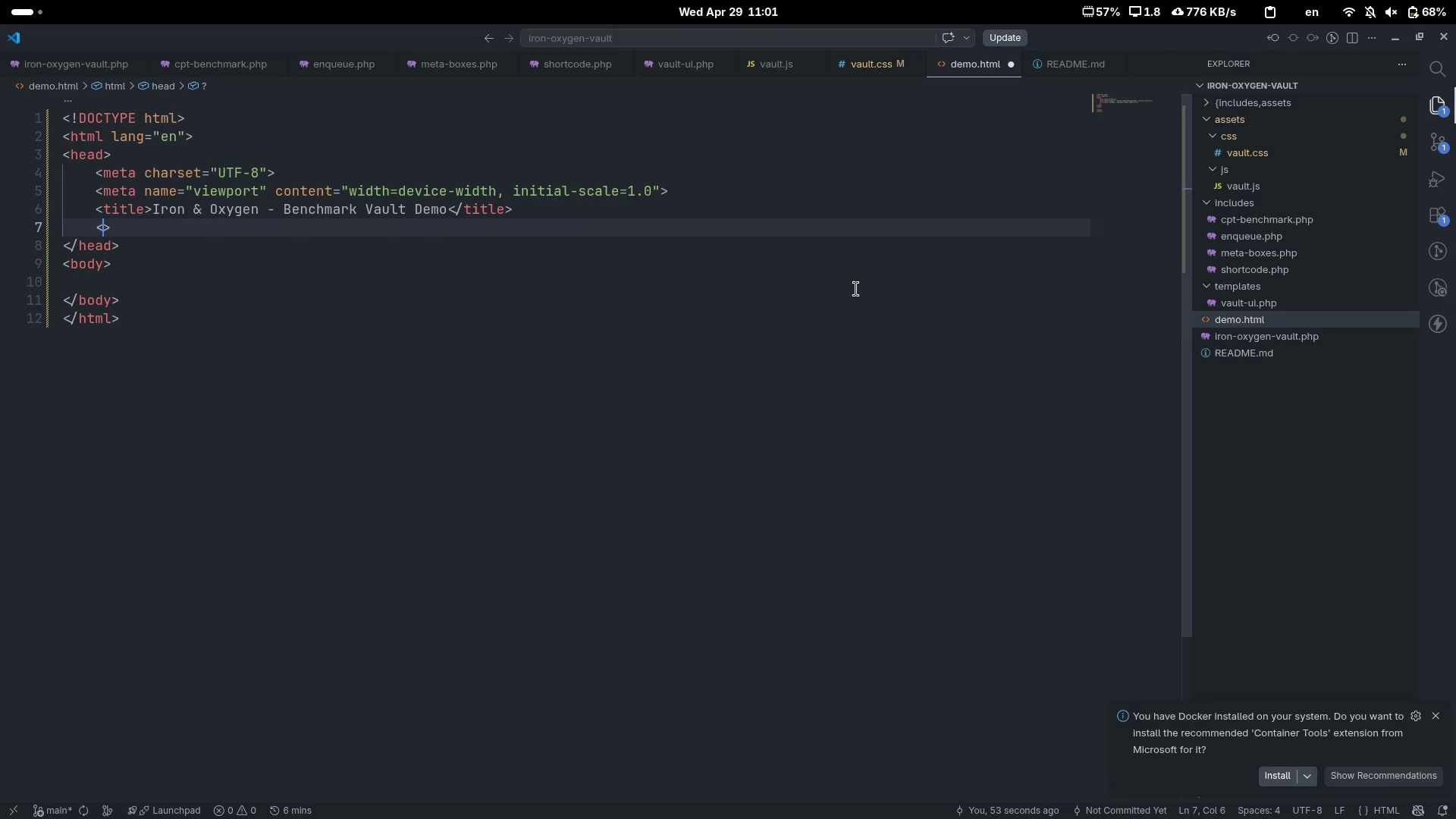 
type(tit)
key(Tab)
 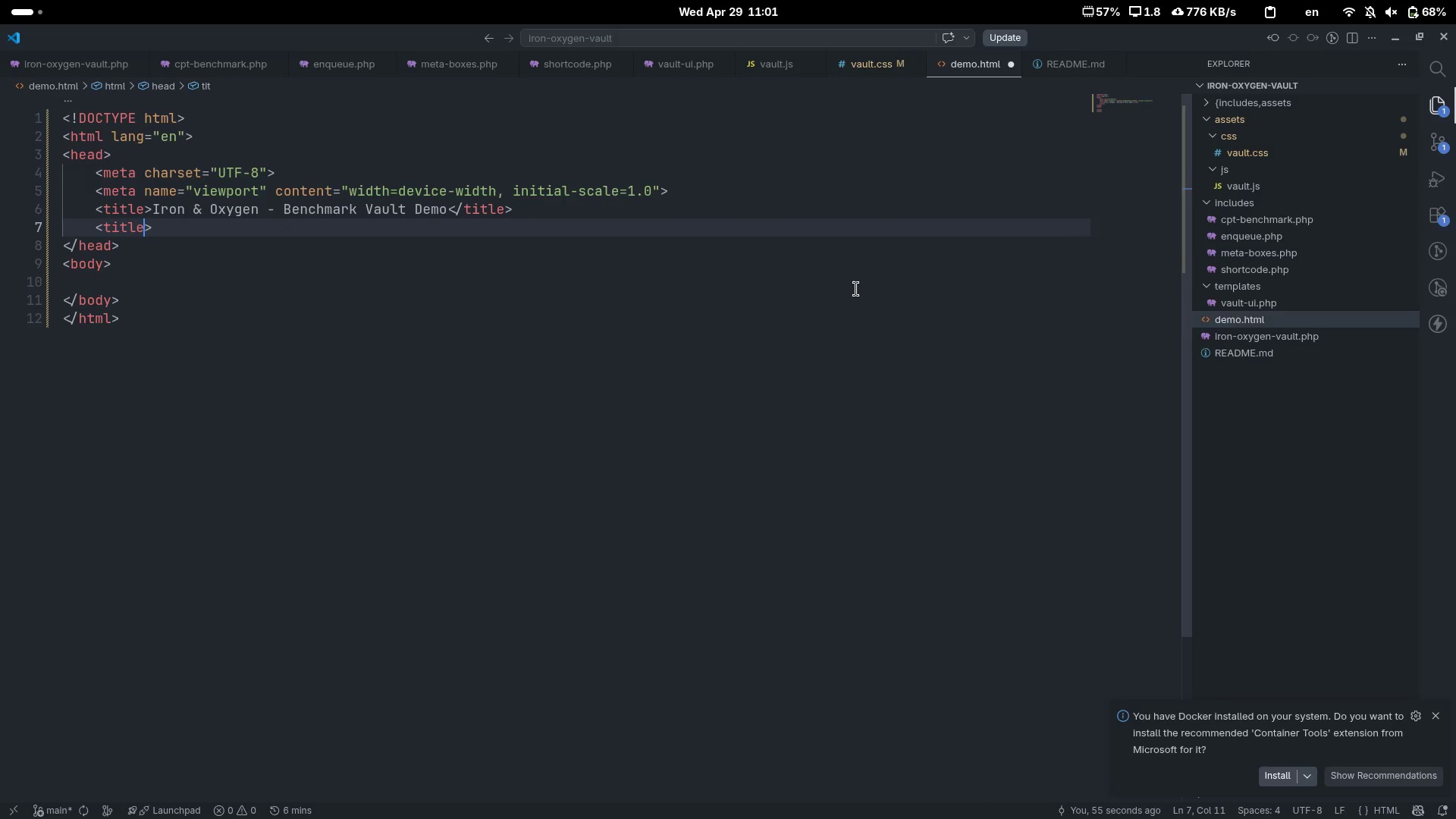 
key(ArrowRight)
 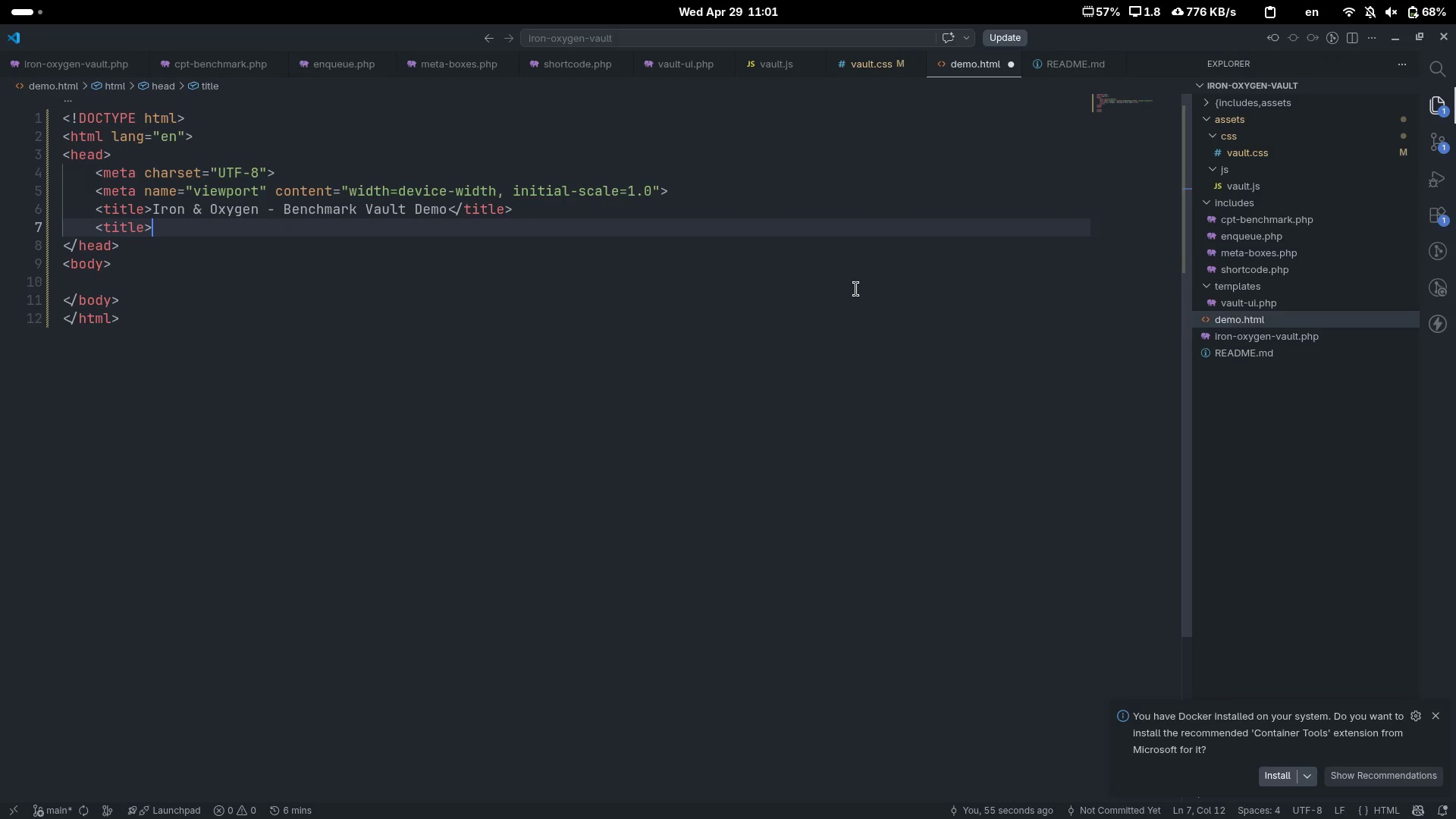 
key(Shift+Comma)
 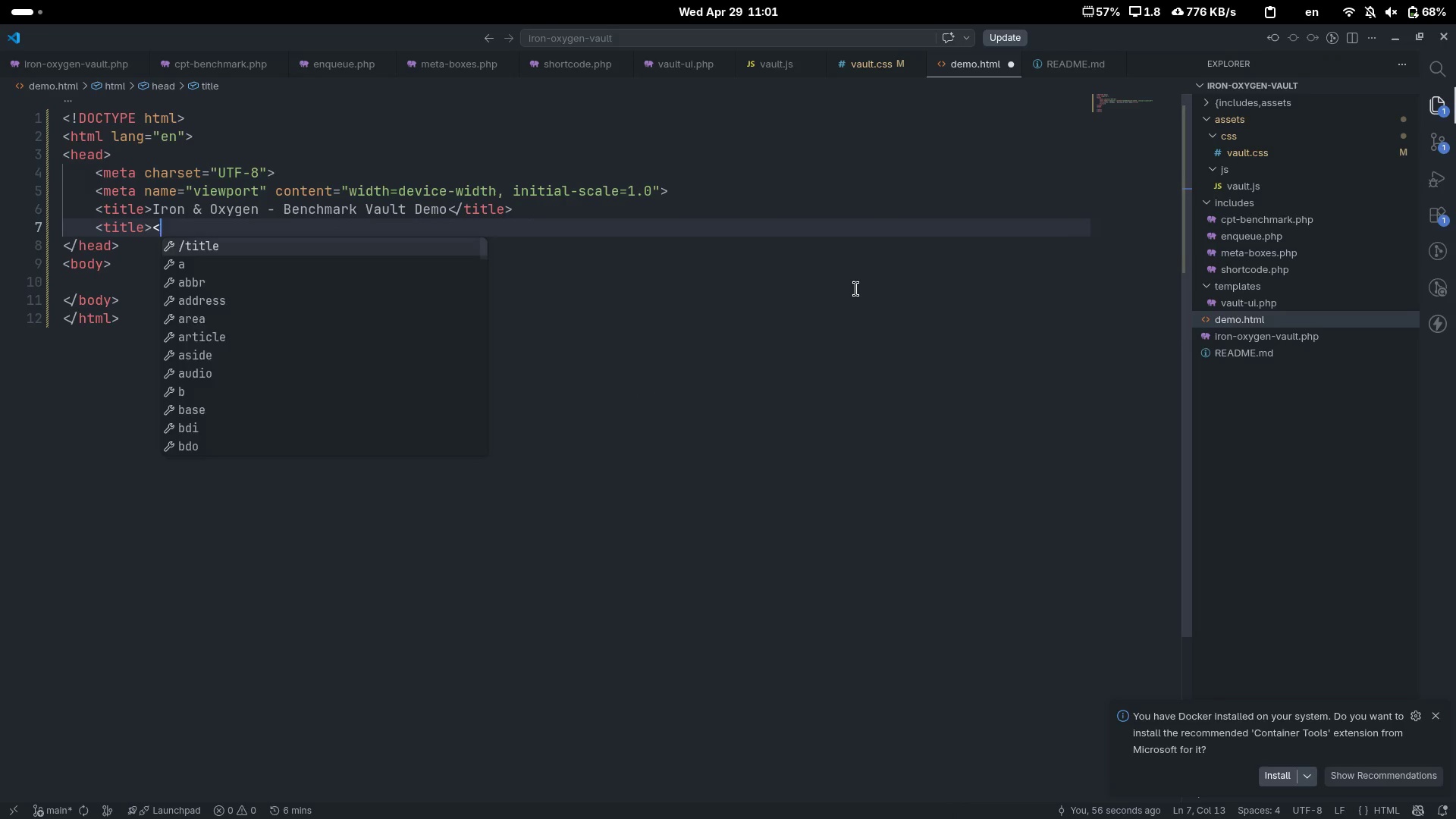 
key(Shift+Period)
 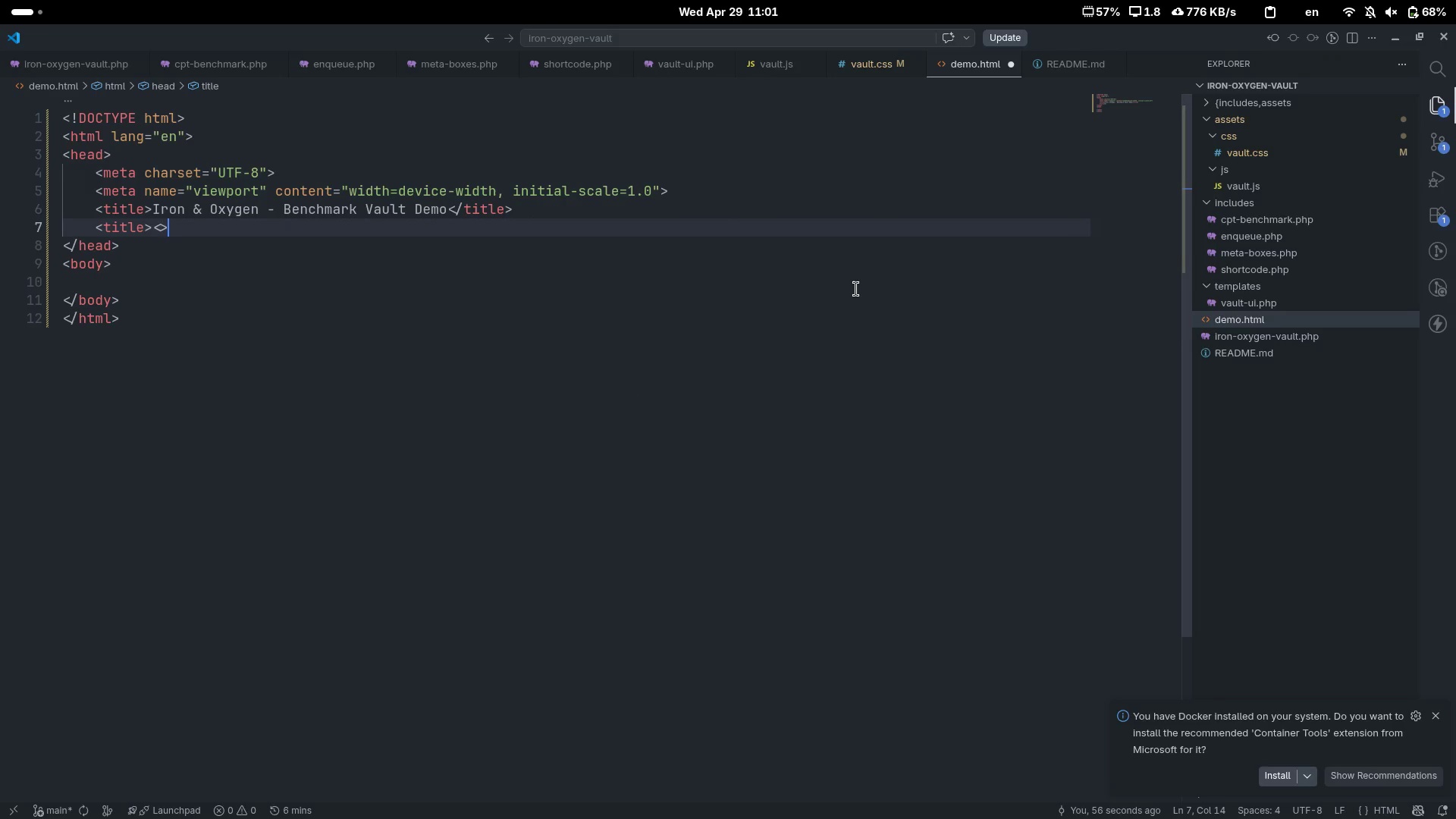 
key(ArrowLeft)
 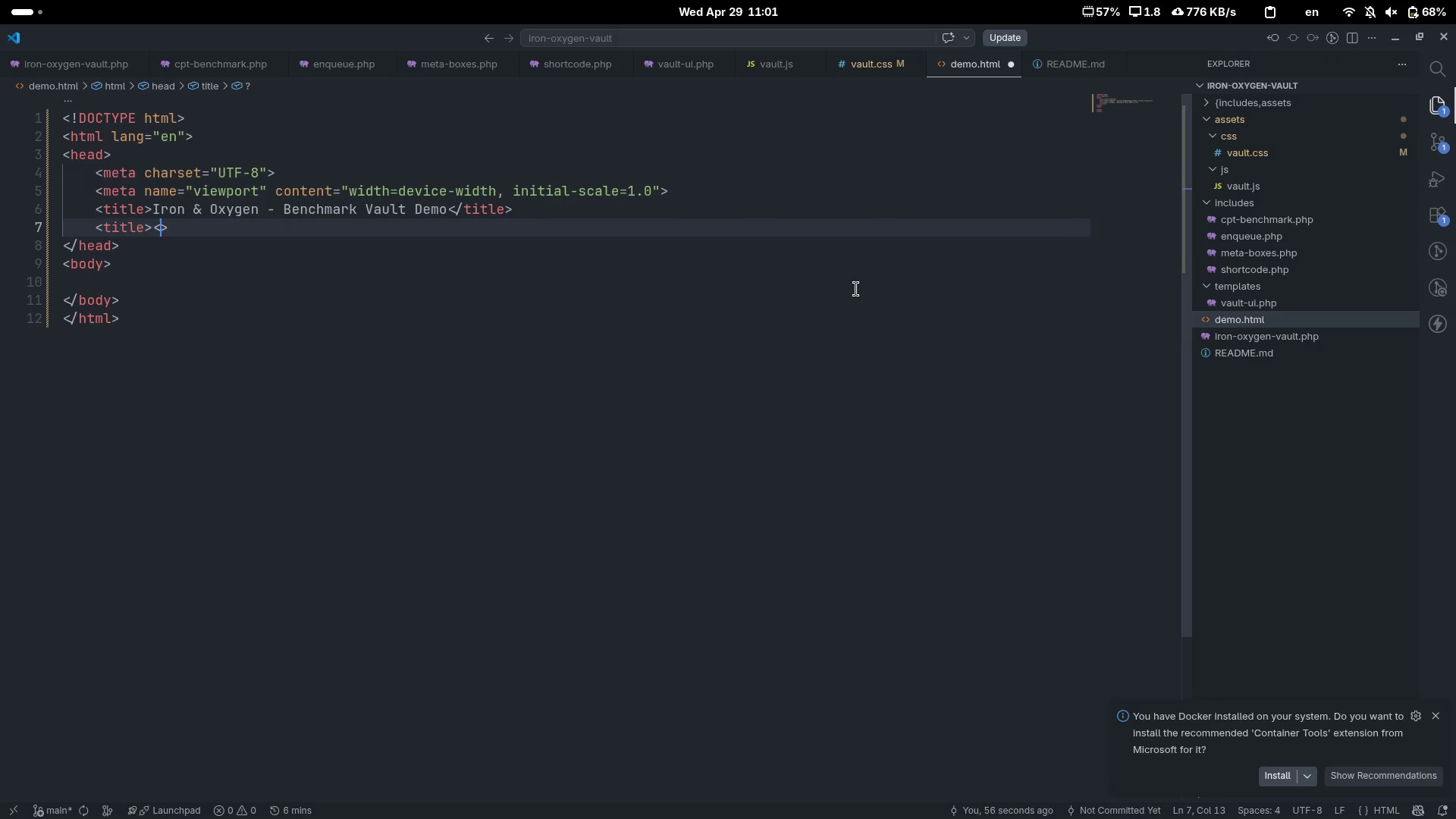 
type(/ti)
key(Backspace)
key(Backspace)
 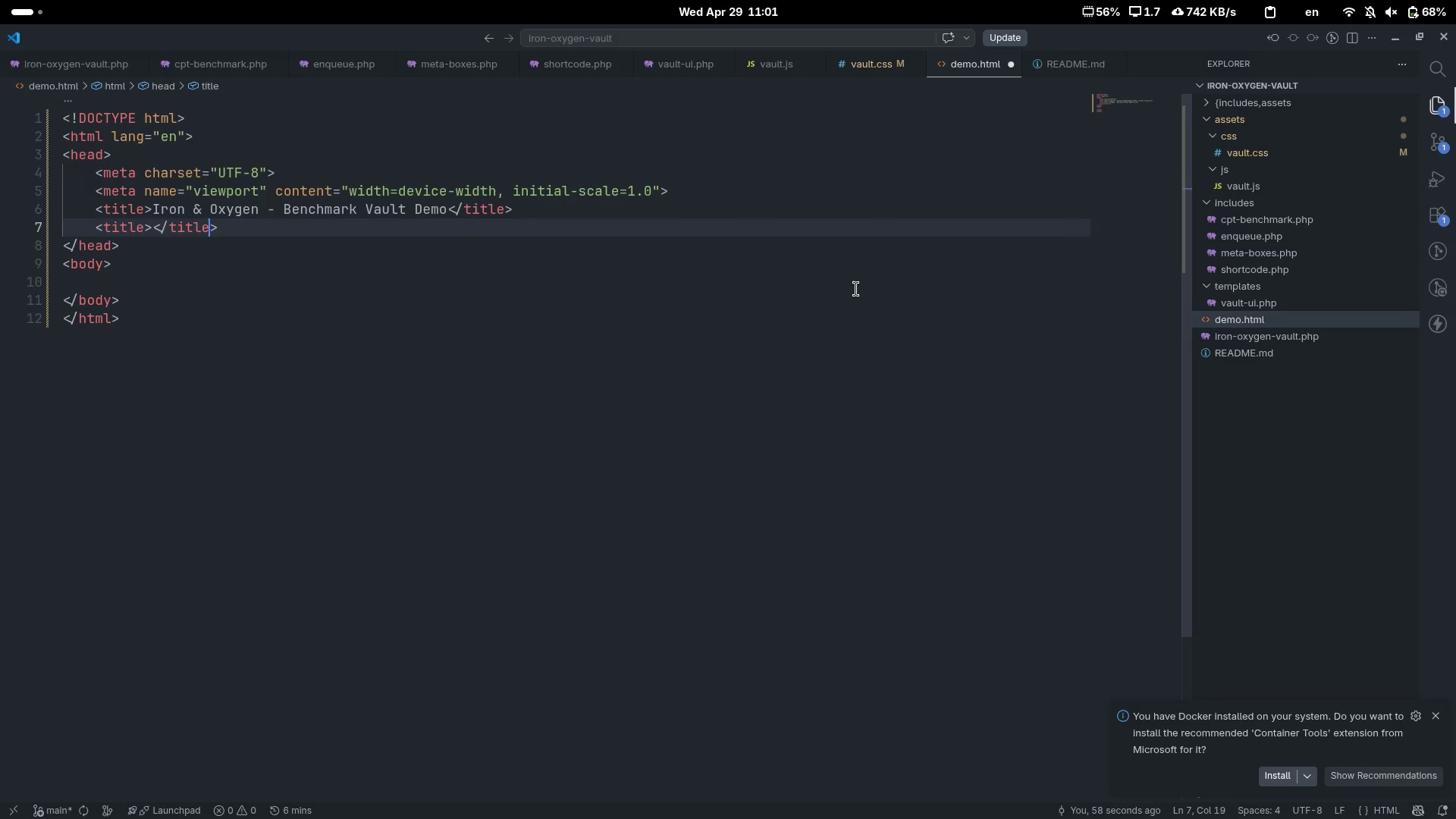 
key(Control+ArrowLeft)
 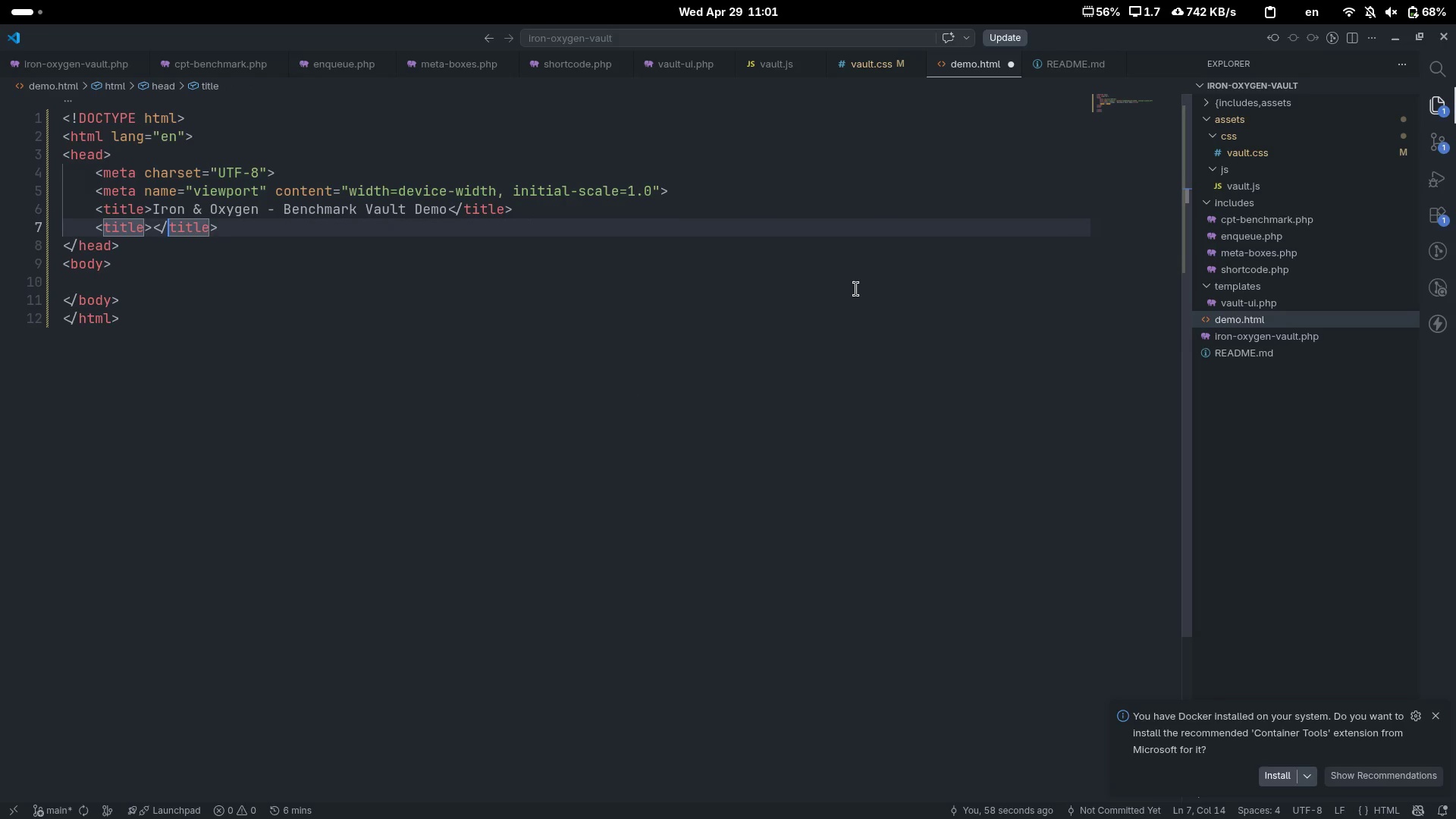 
key(ArrowLeft)
 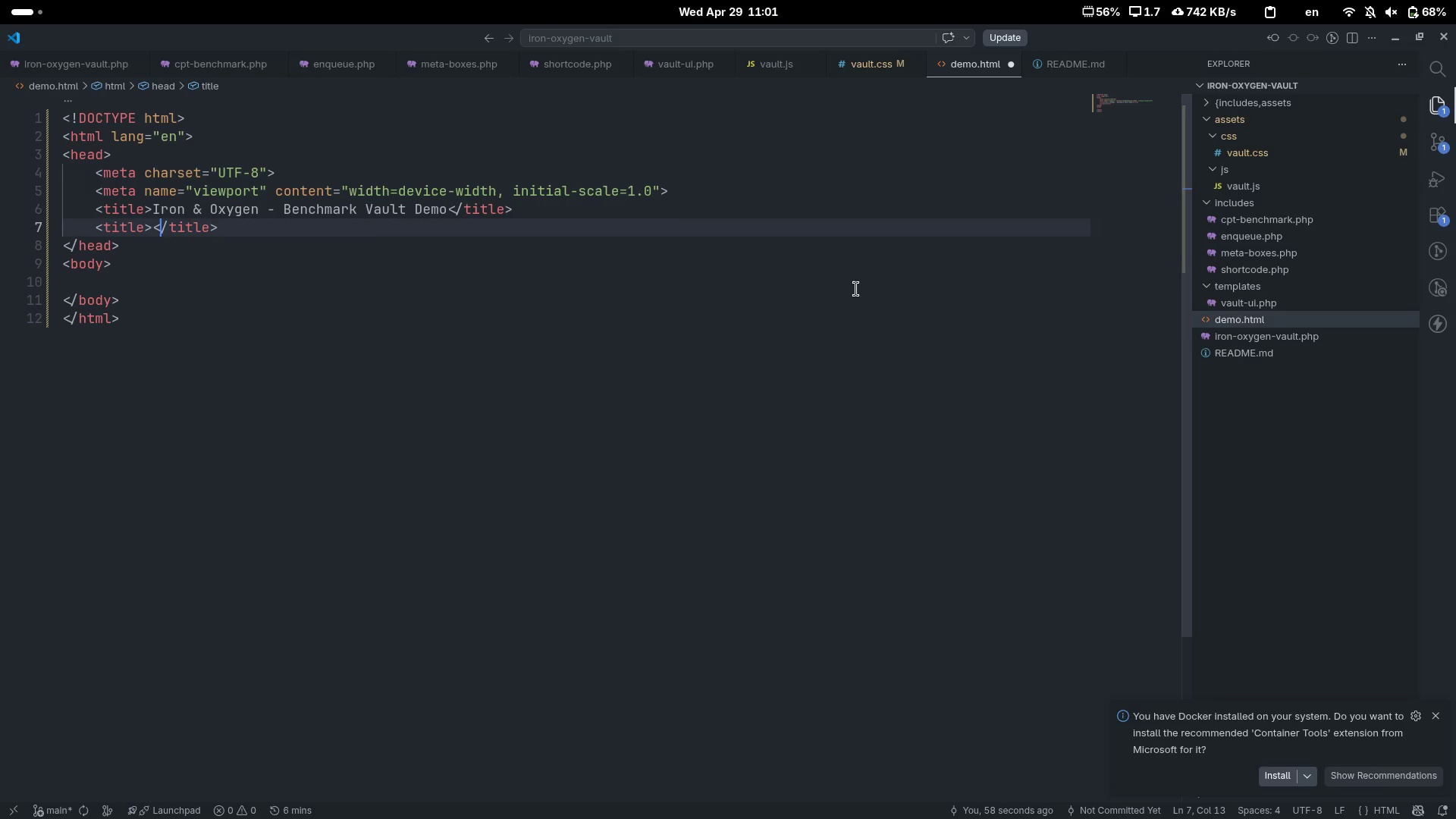 
key(ArrowLeft)
 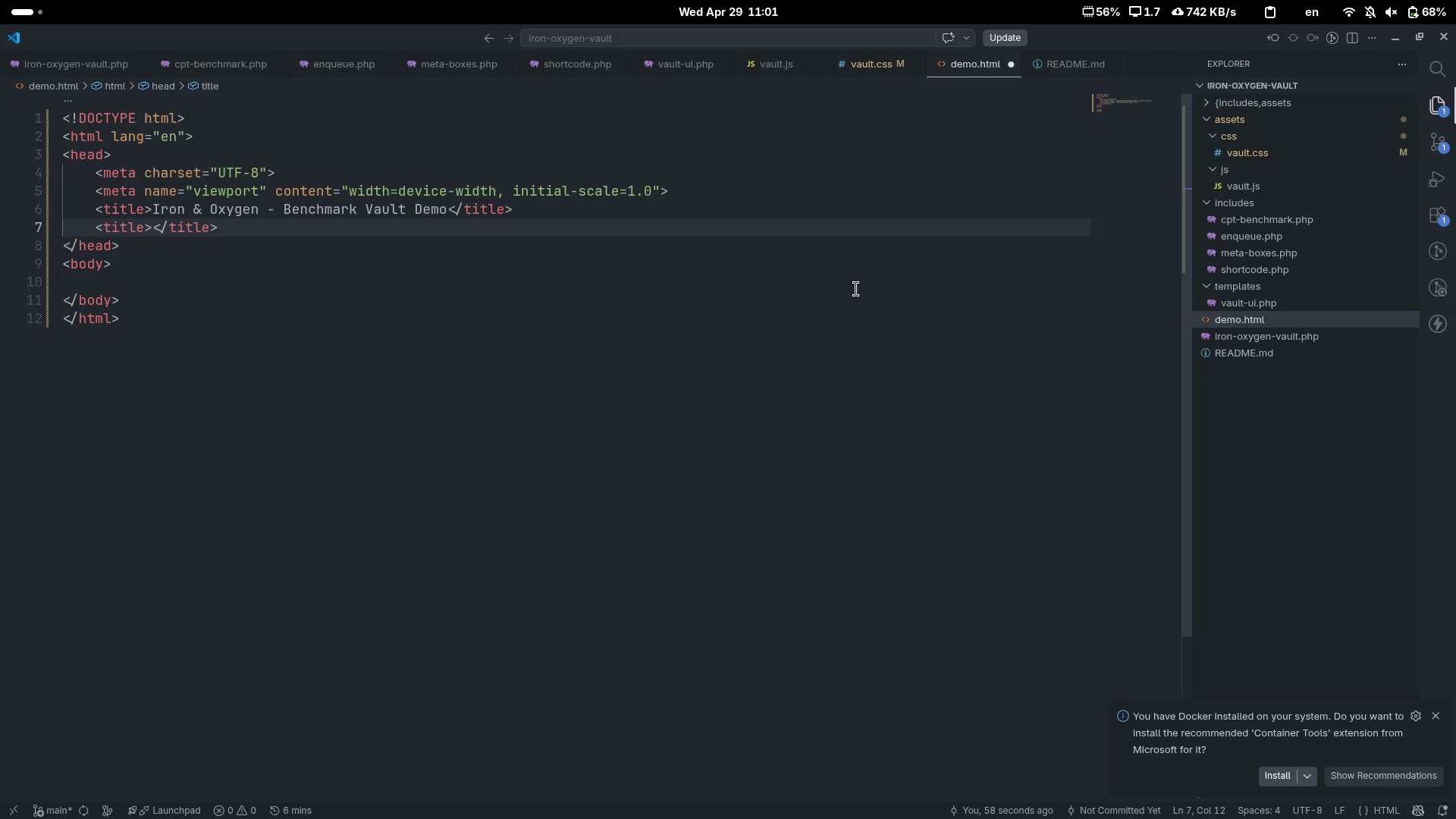 
key(ArrowLeft)
 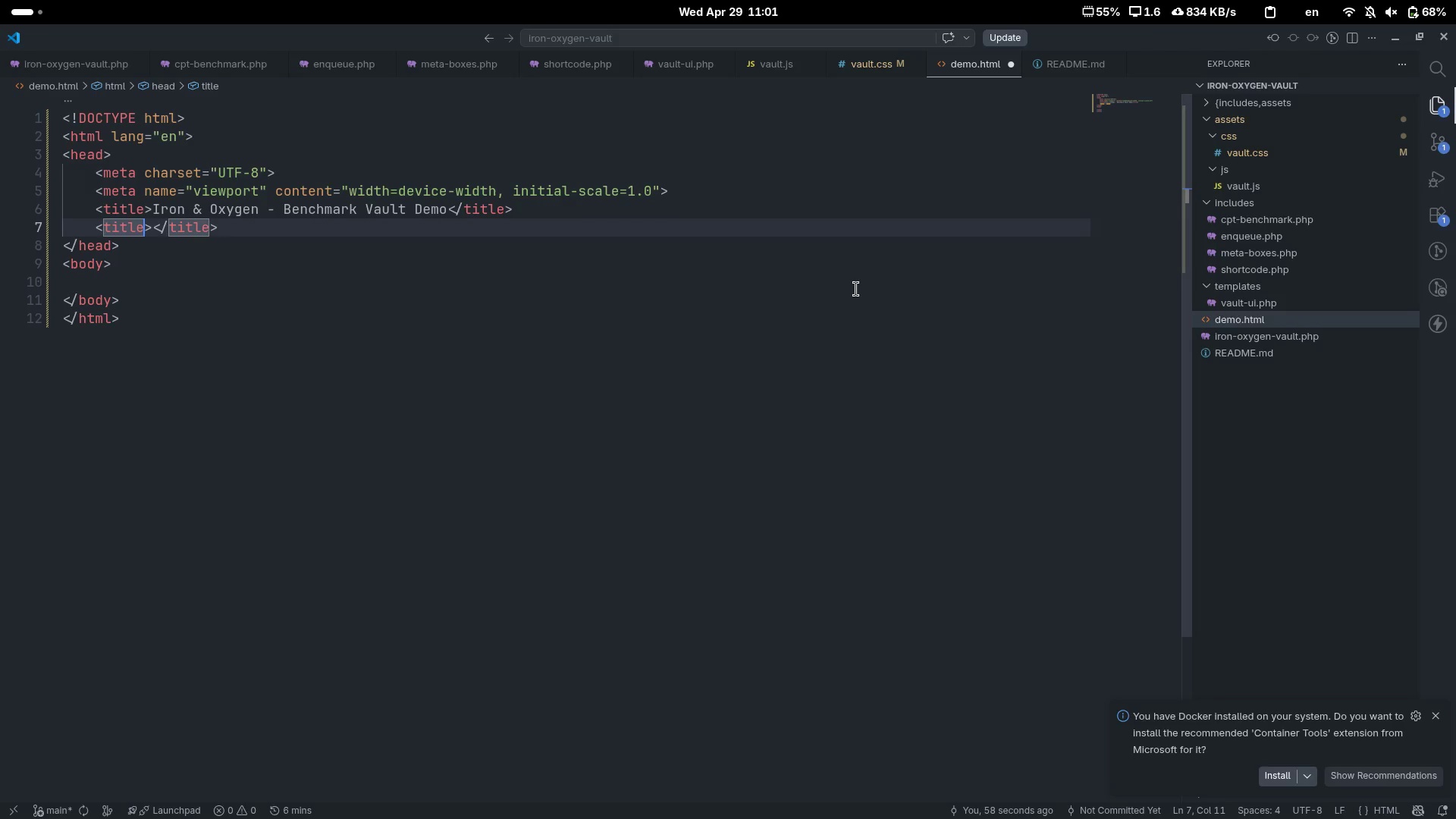 
key(Control+ControlLeft)
 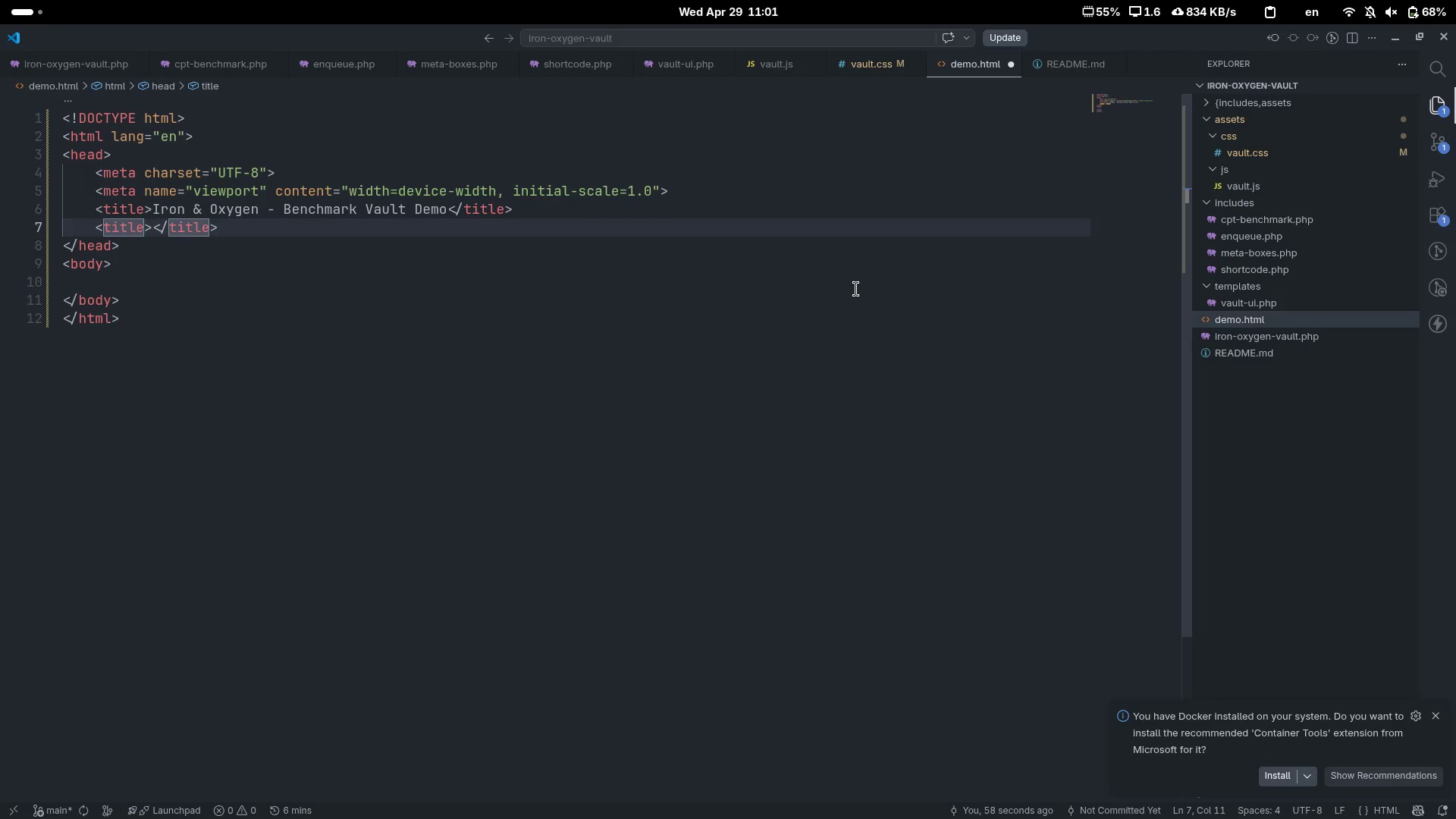 
key(Control+Backspace)
 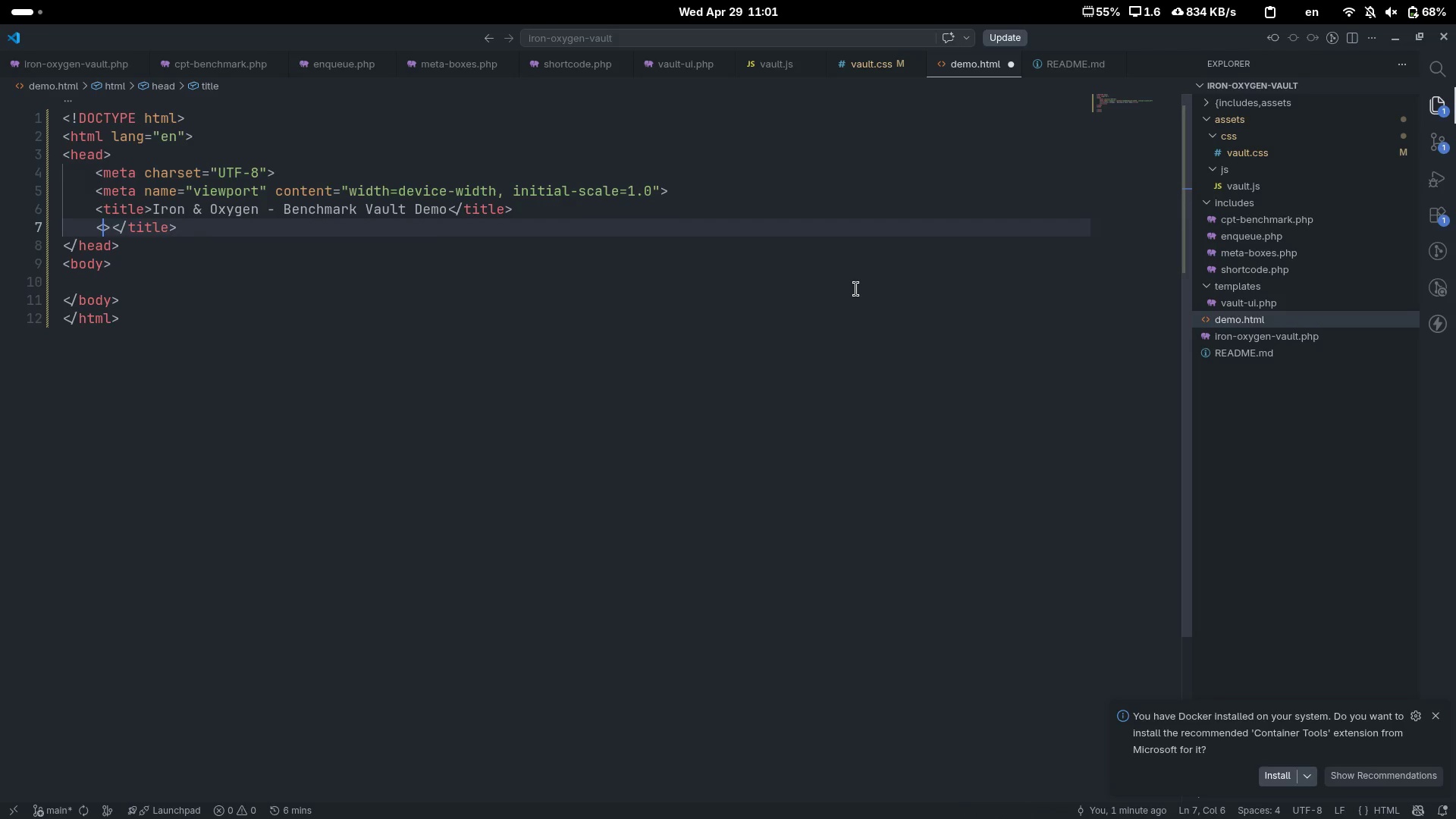 
type(lon)
key(Backspace)
key(Backspace)
type(ink)
key(Tab)
 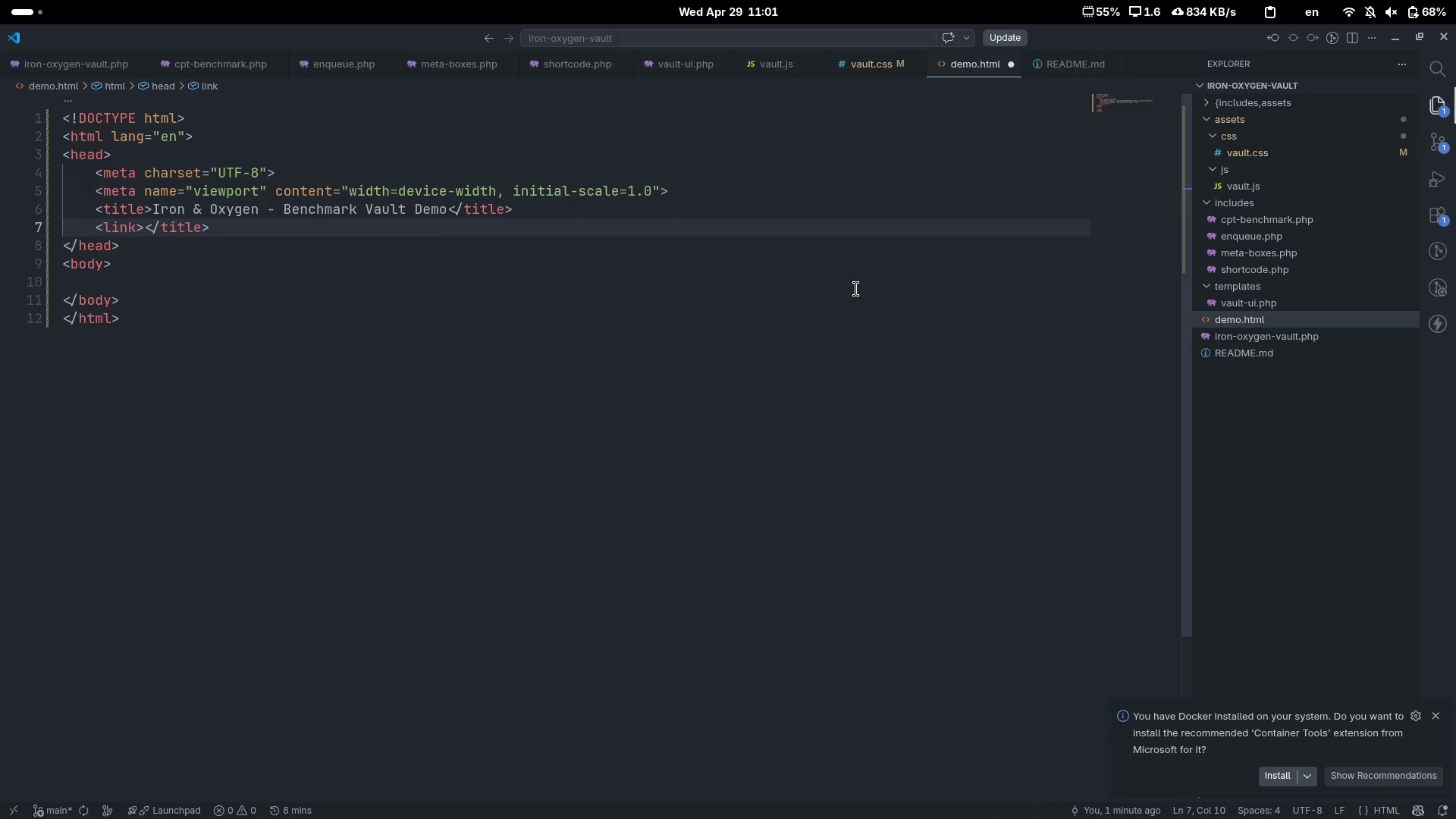 
key(Control+ArrowRight)
 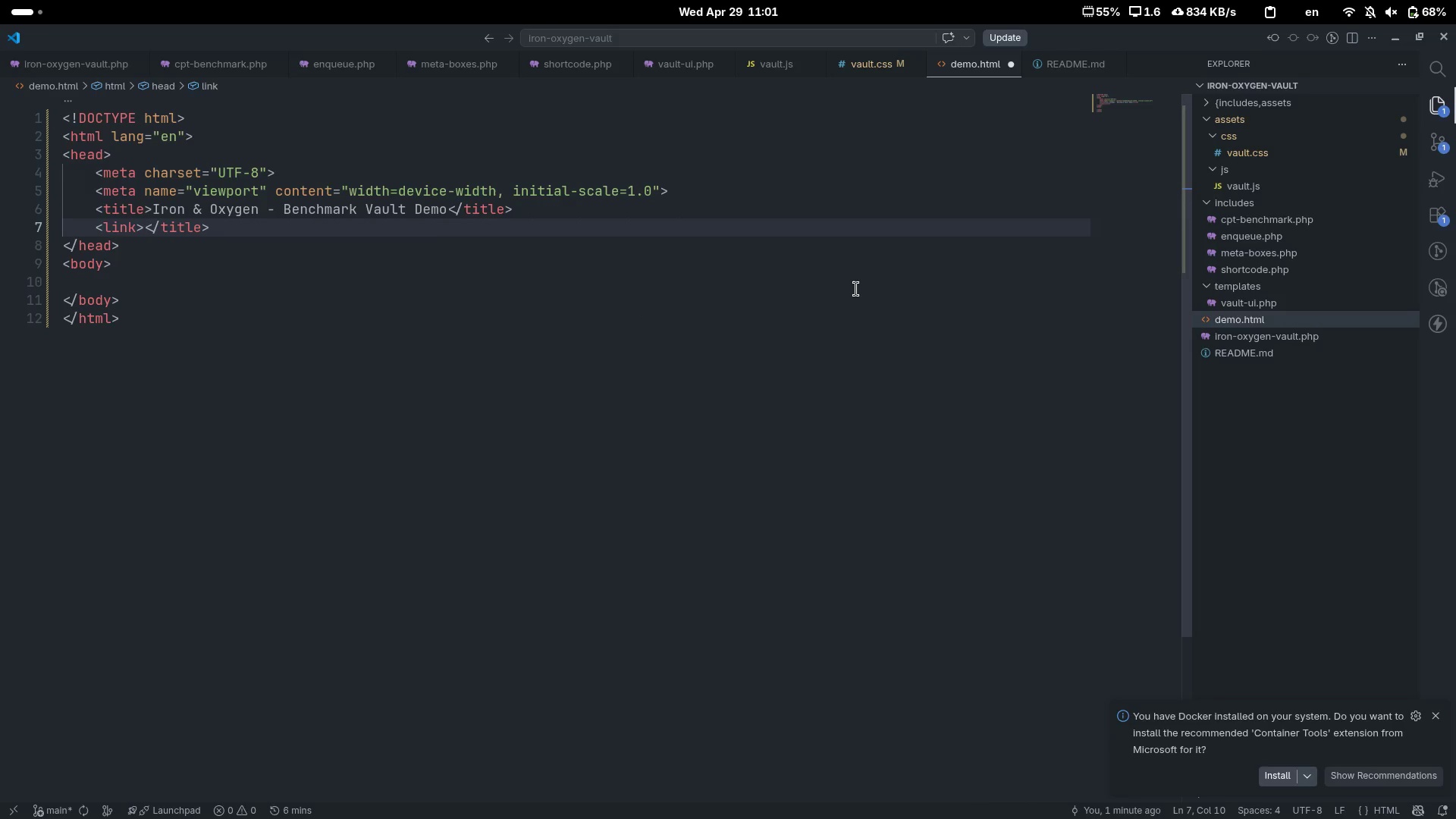 
key(Control+ArrowRight)
 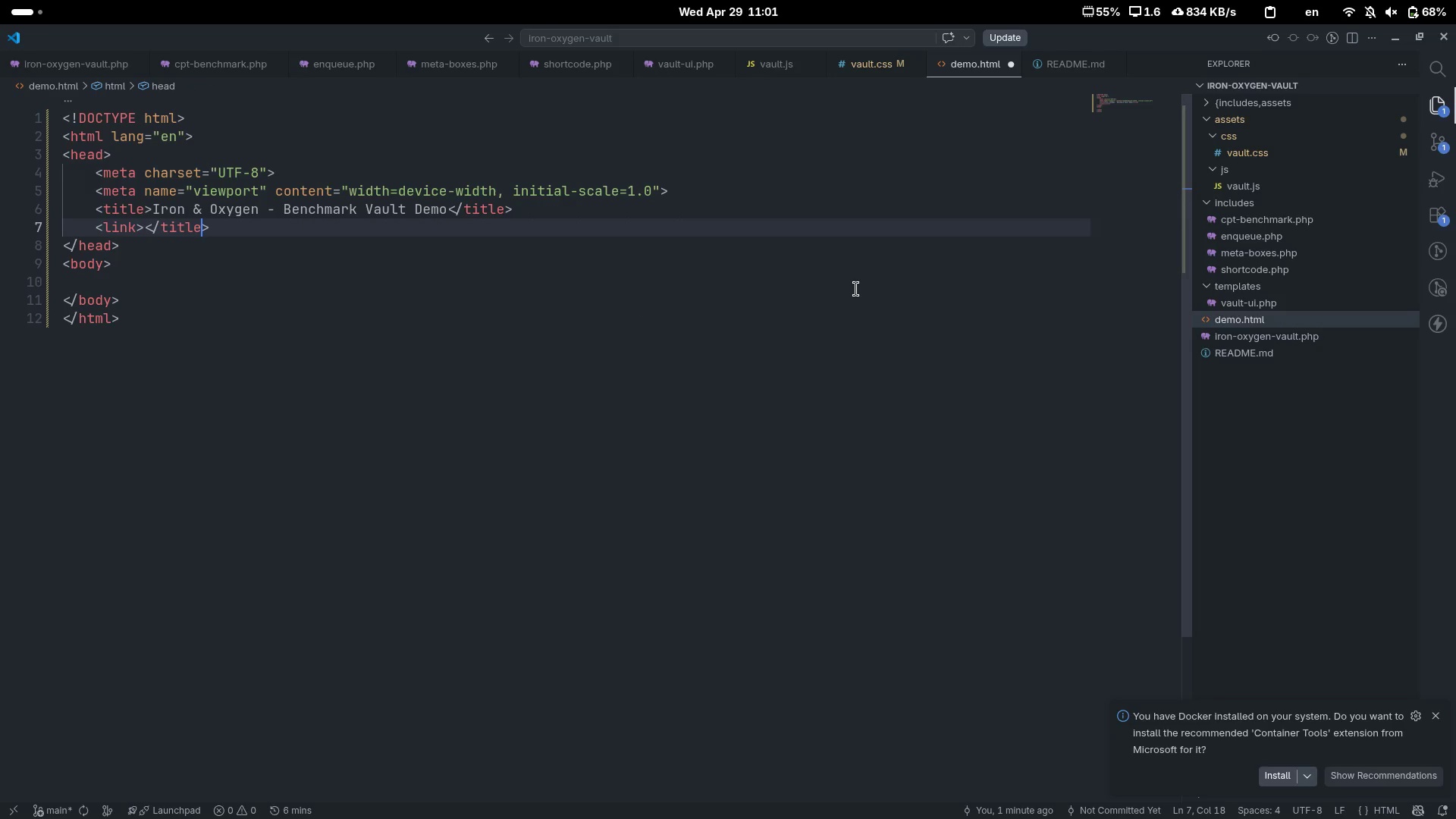 
key(Control+Backspace)
 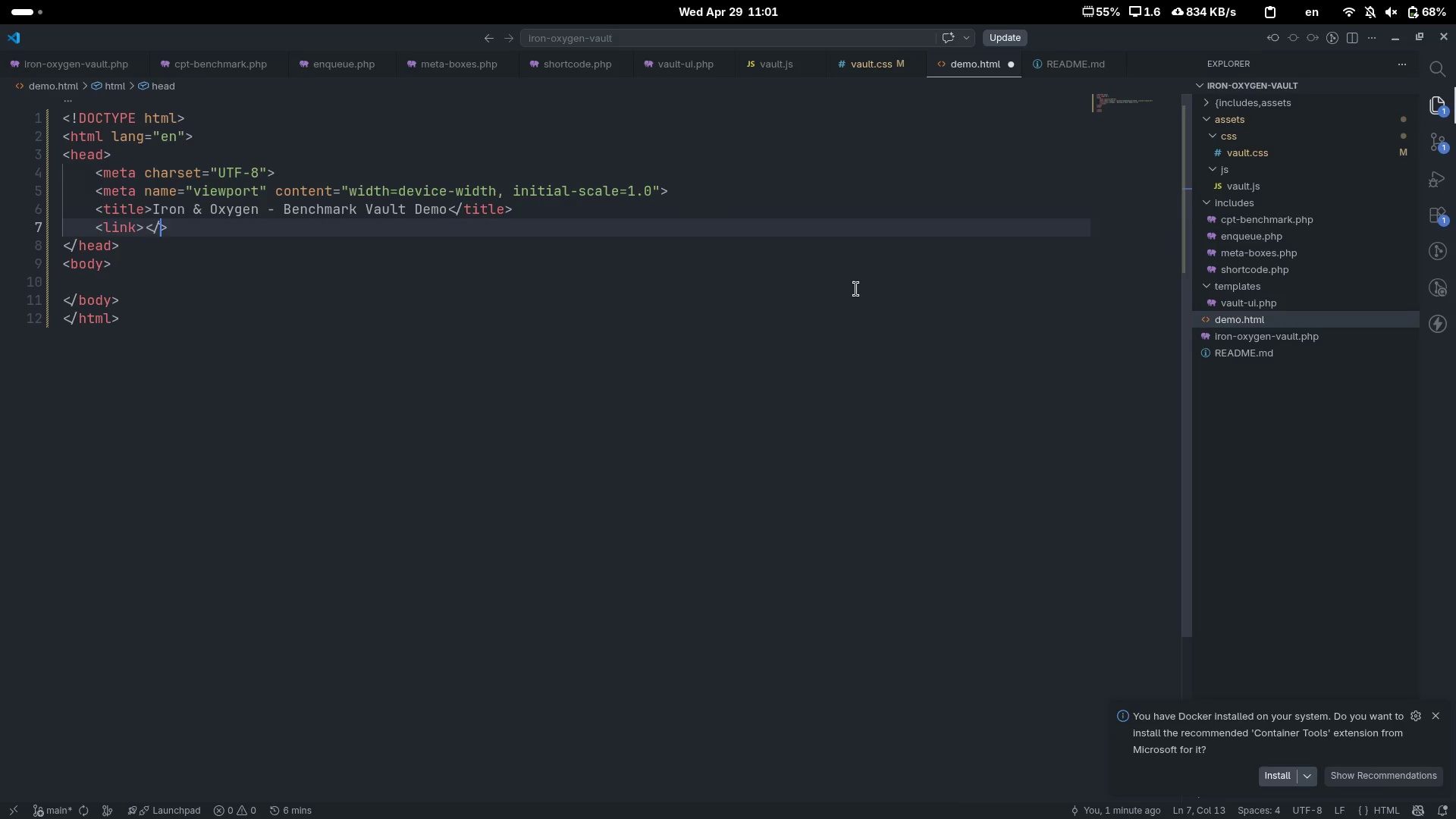 
type(link)
 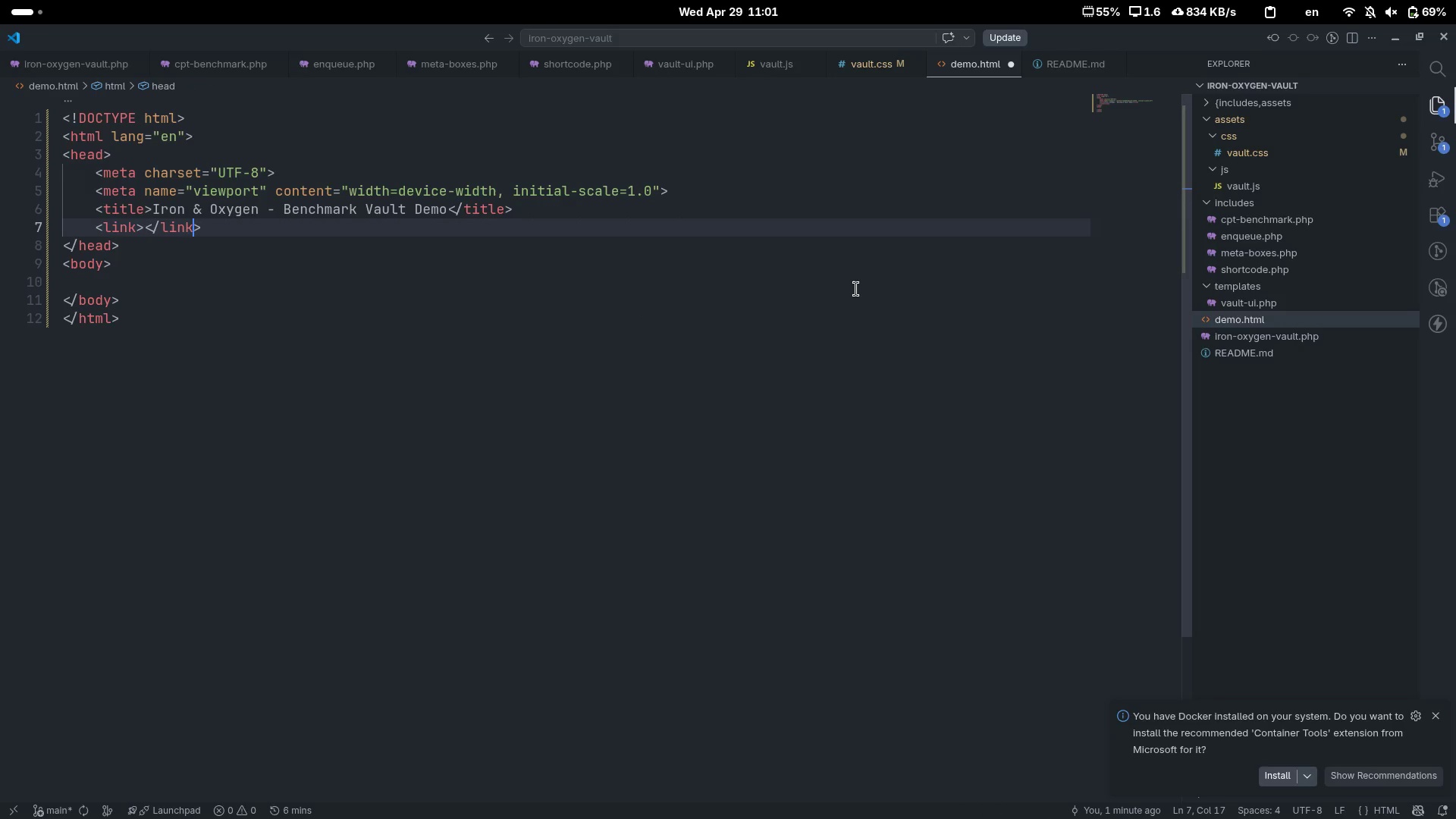 
key(Control+ArrowLeft)
 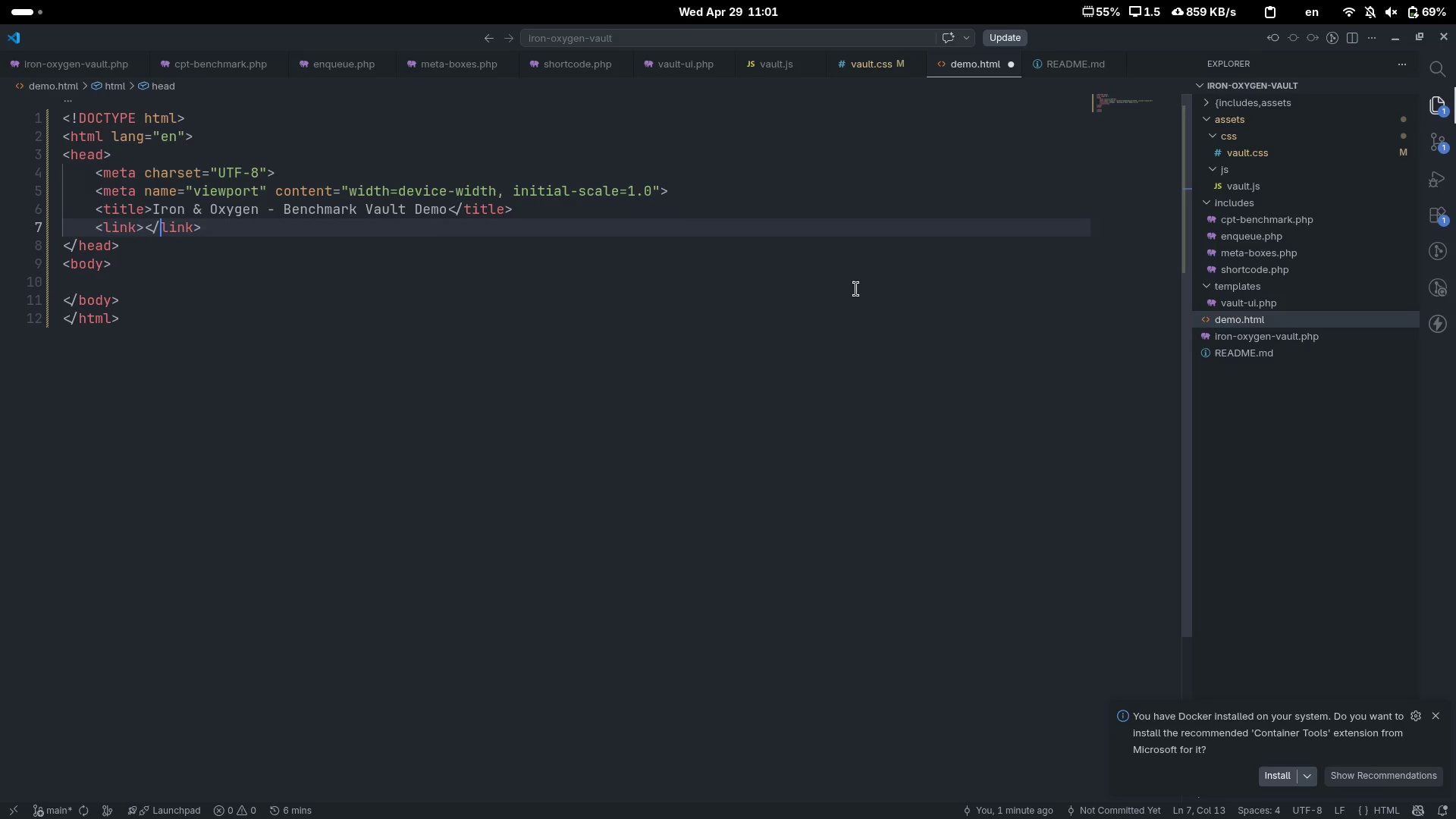 
key(Control+ArrowLeft)
 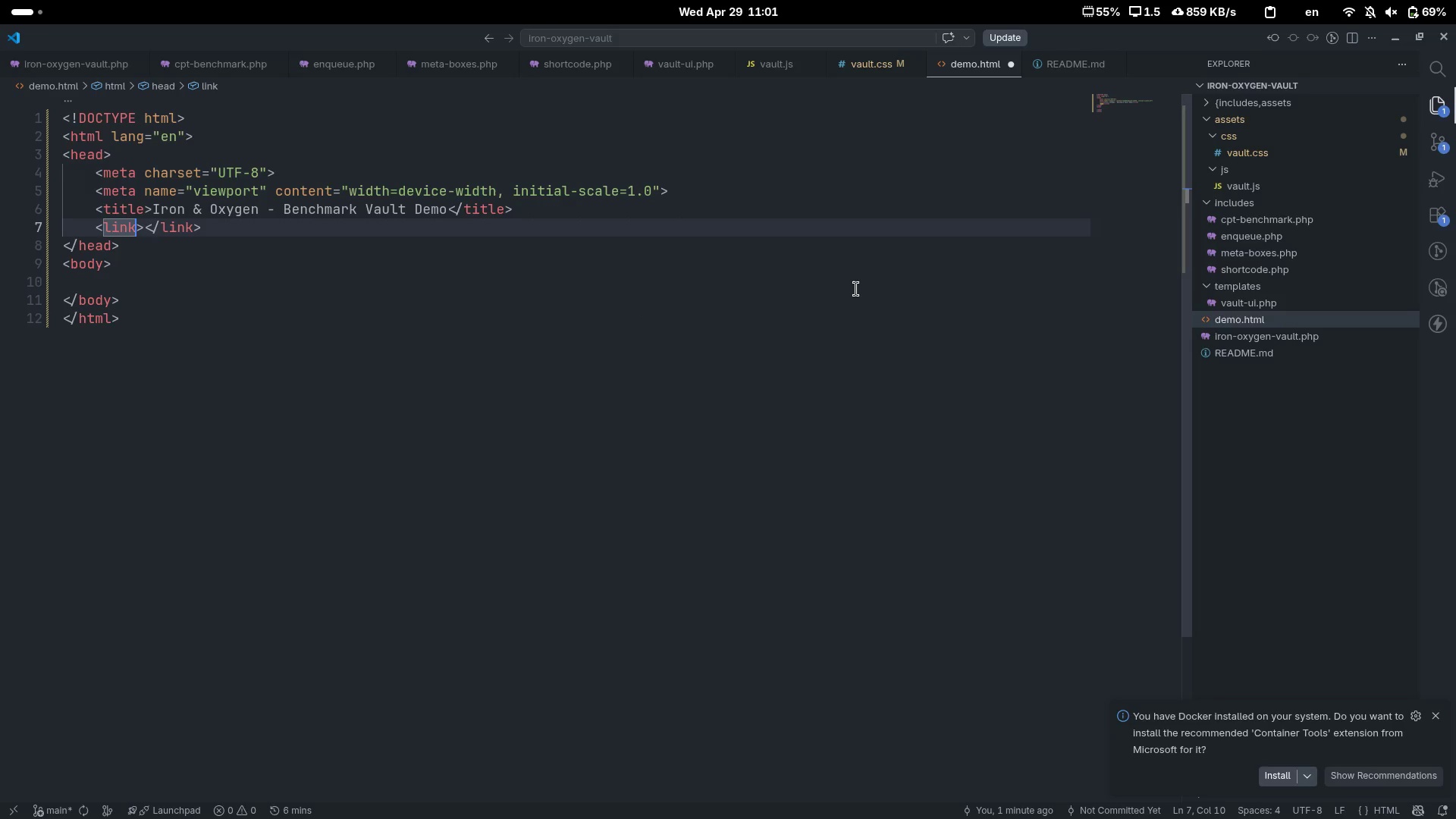 
key(ArrowRight)
 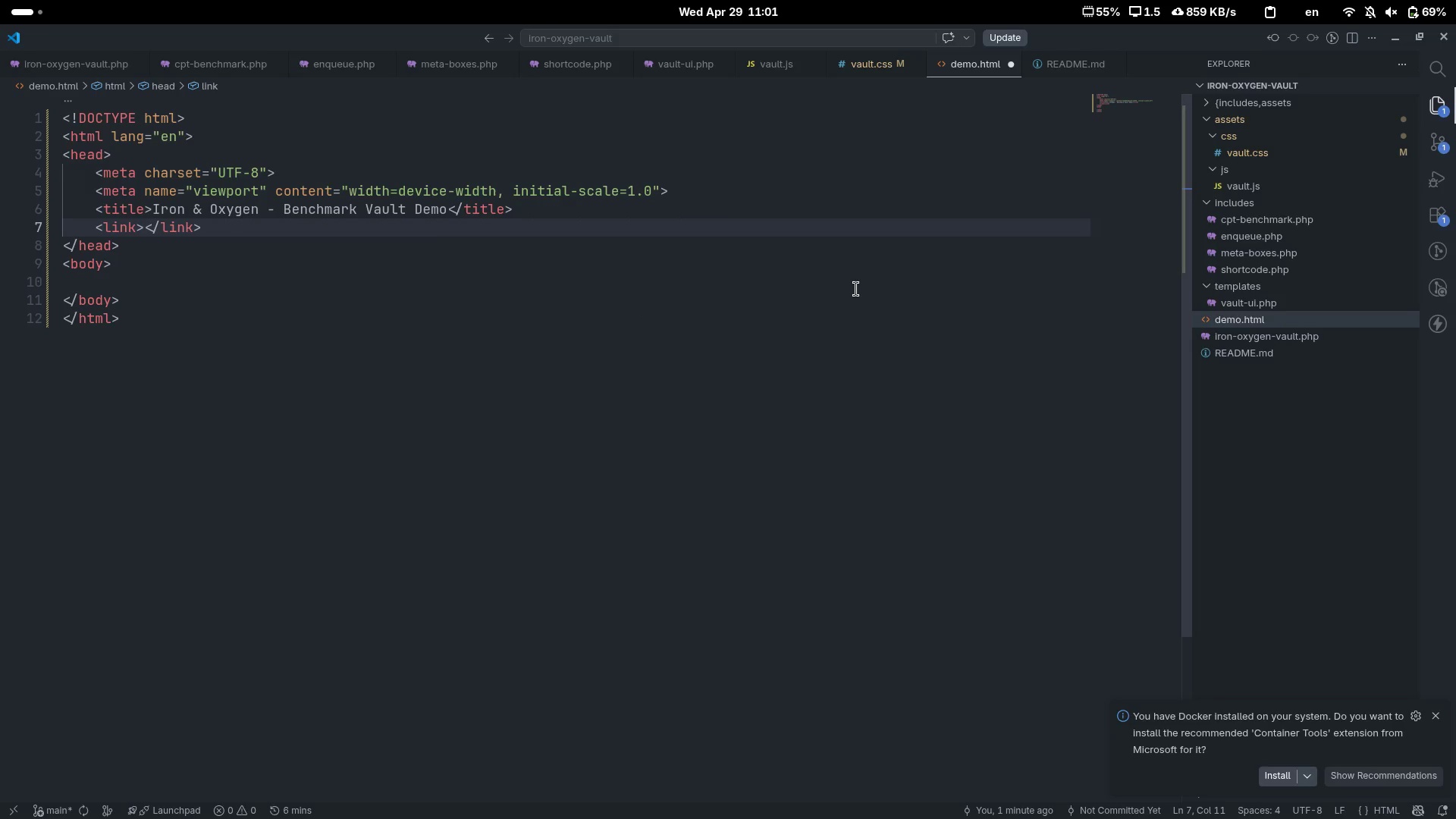 
key(ArrowLeft)
 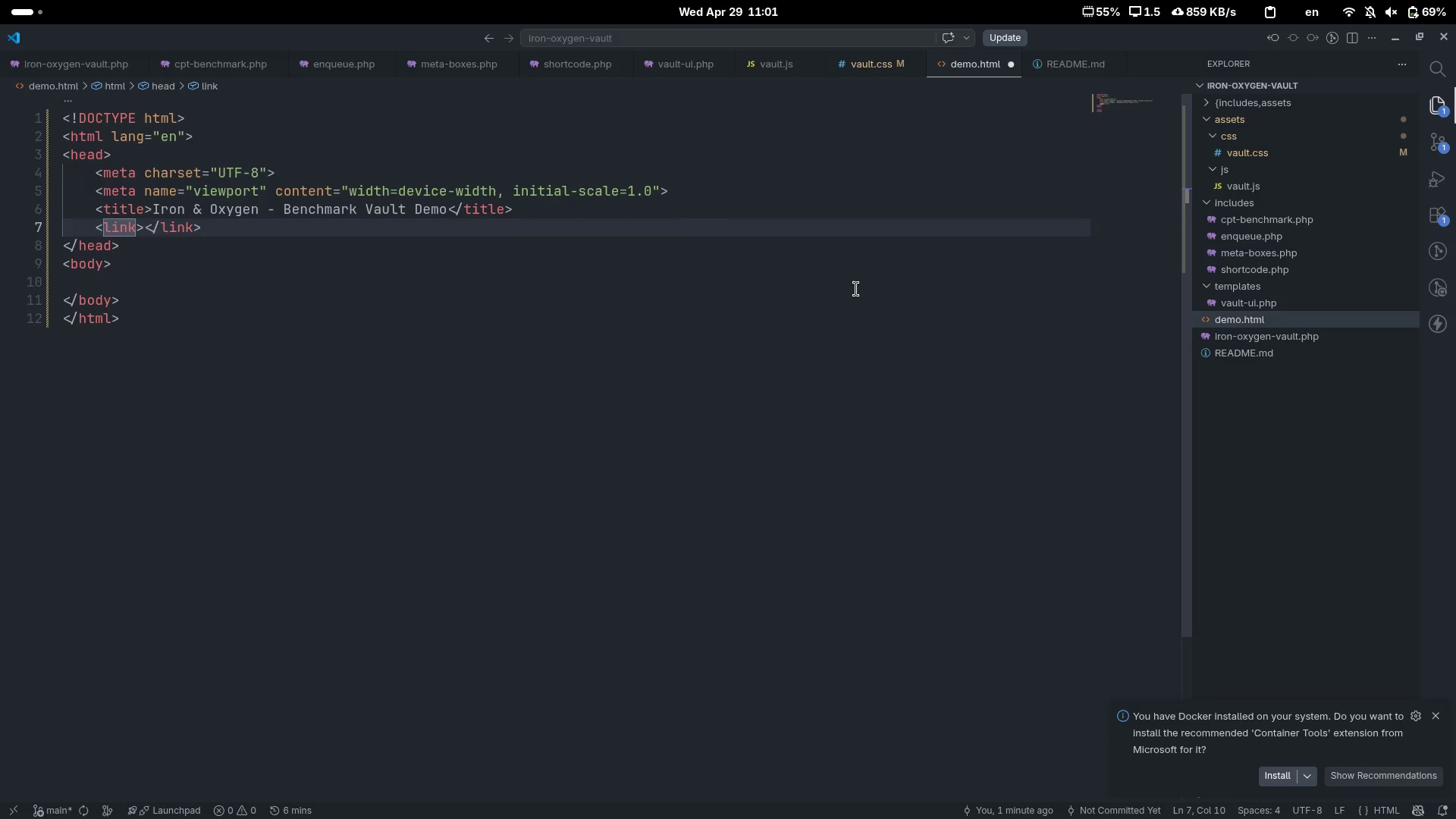 
type( rel)
key(Tab)
type(preconnect)
 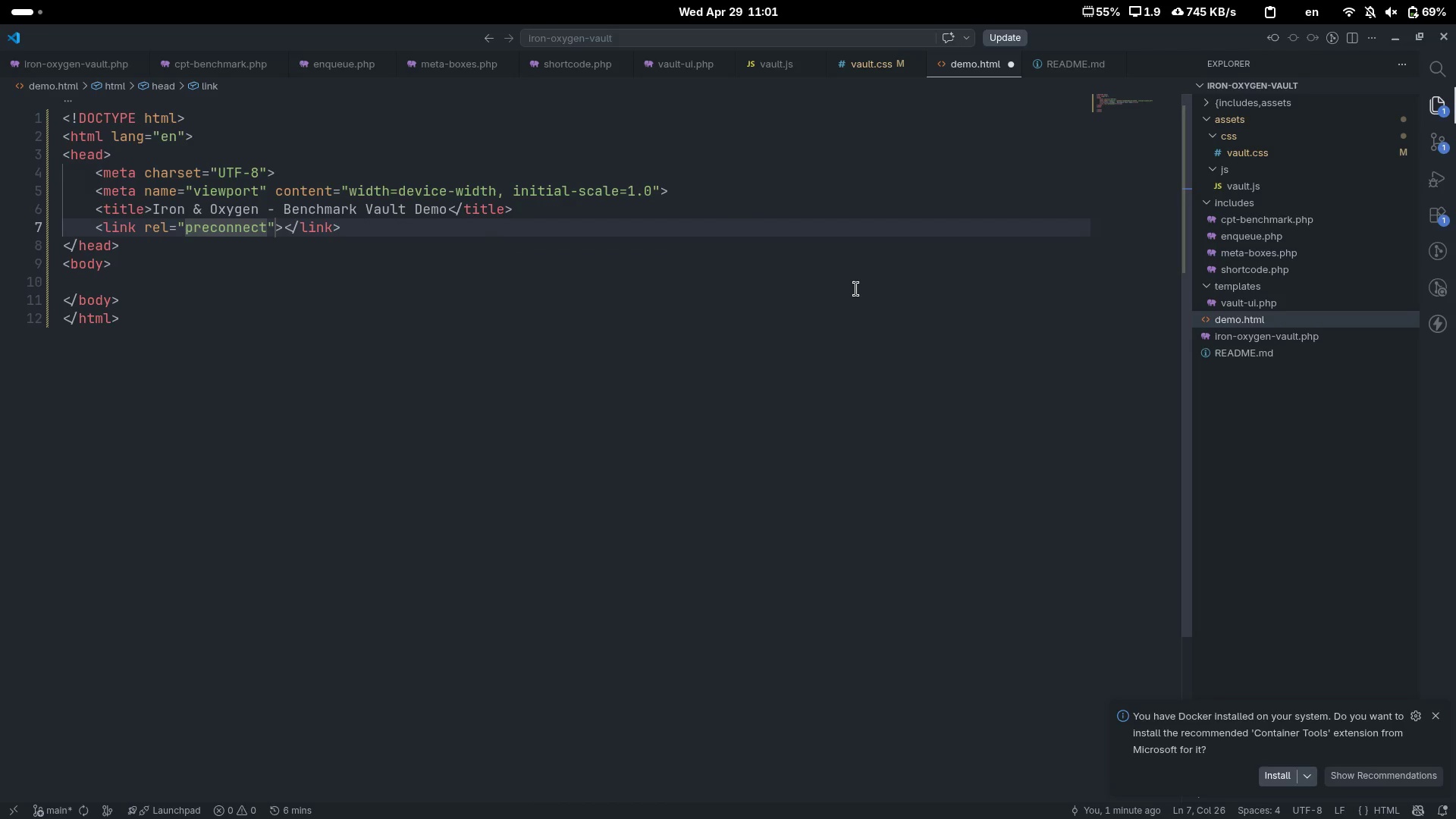 
key(ArrowRight)
 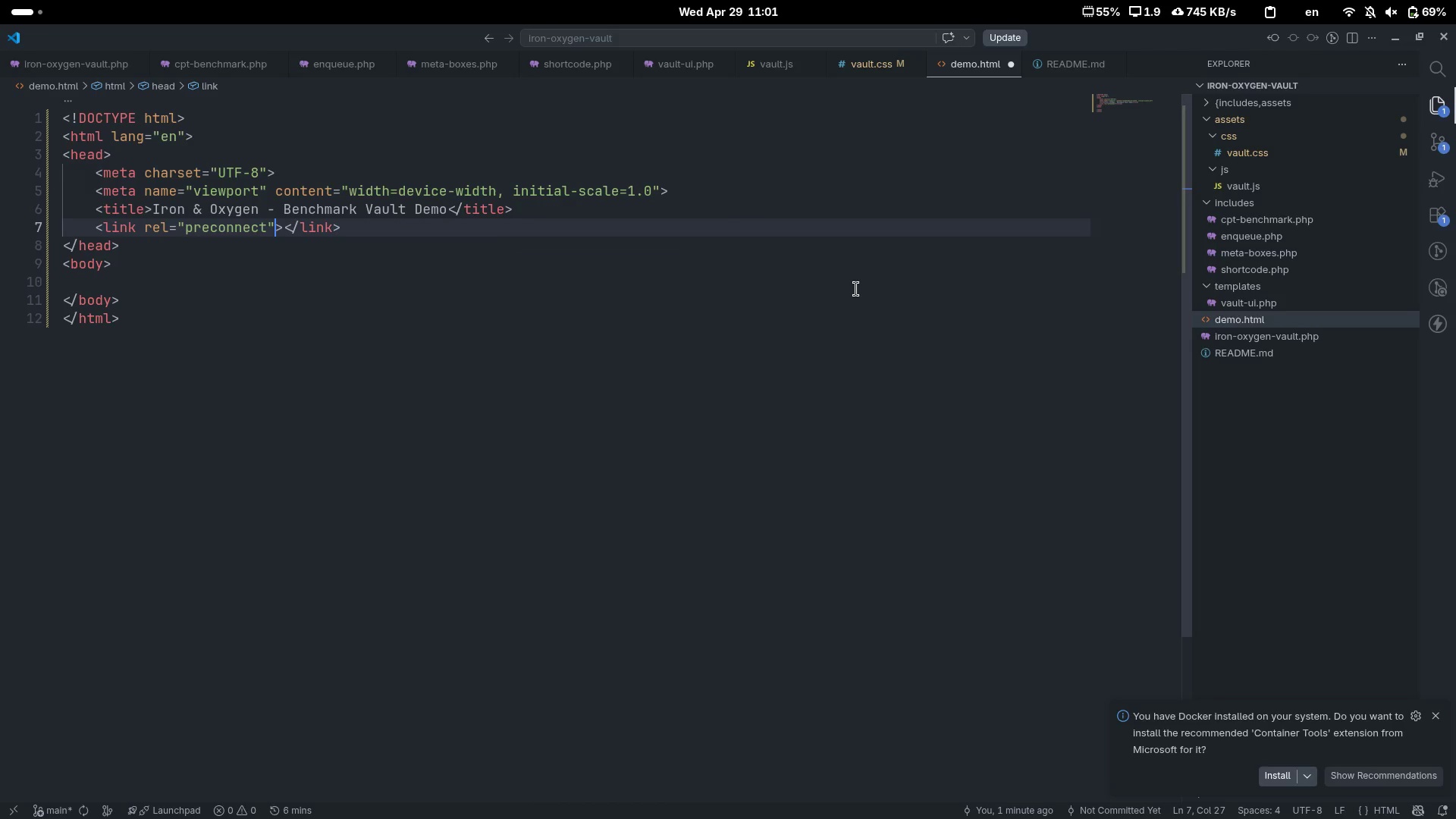 
type( href)
key(Tab)
type(https://fonts.googleapis.com)
 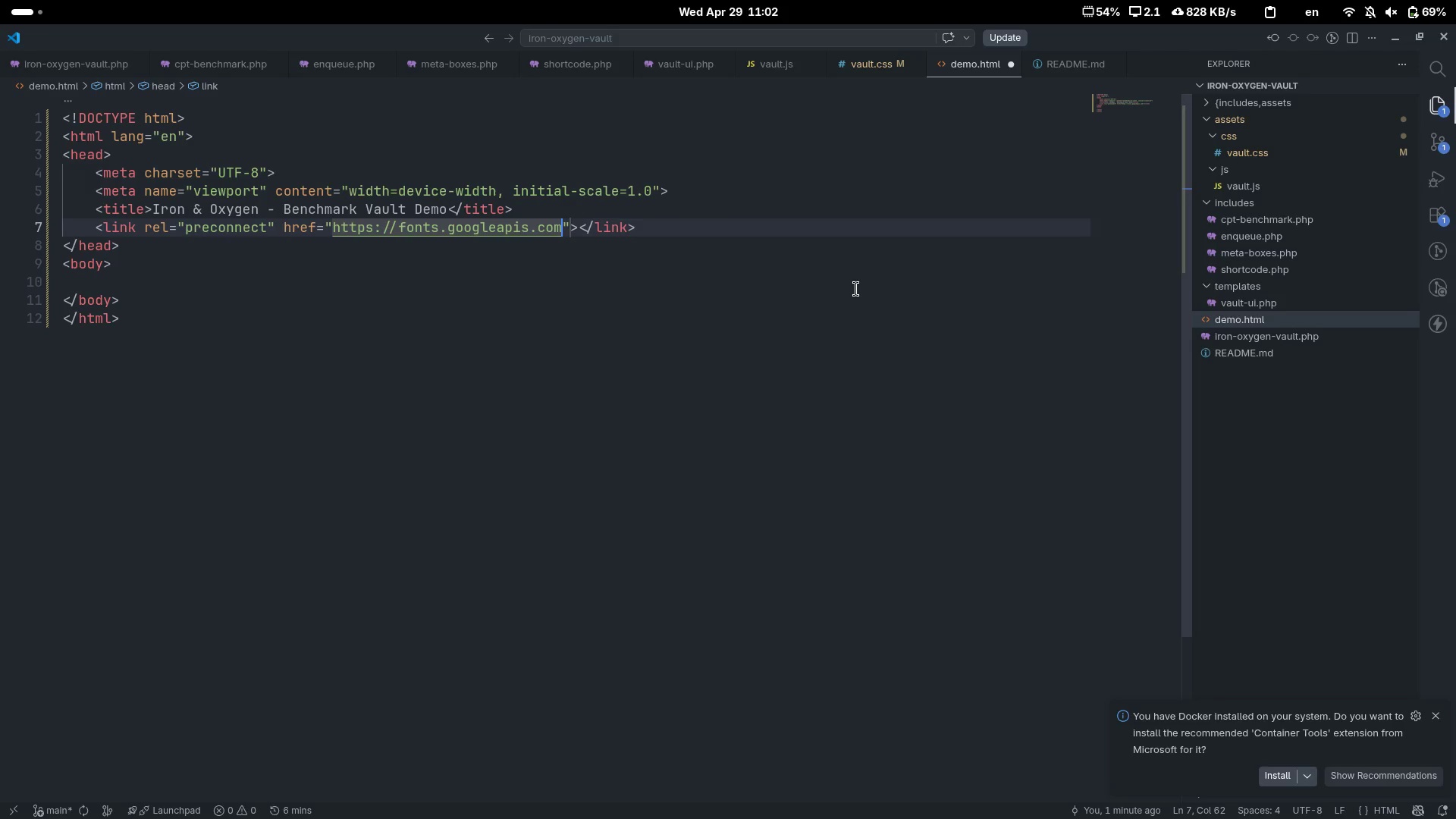 
wait(5.77)
 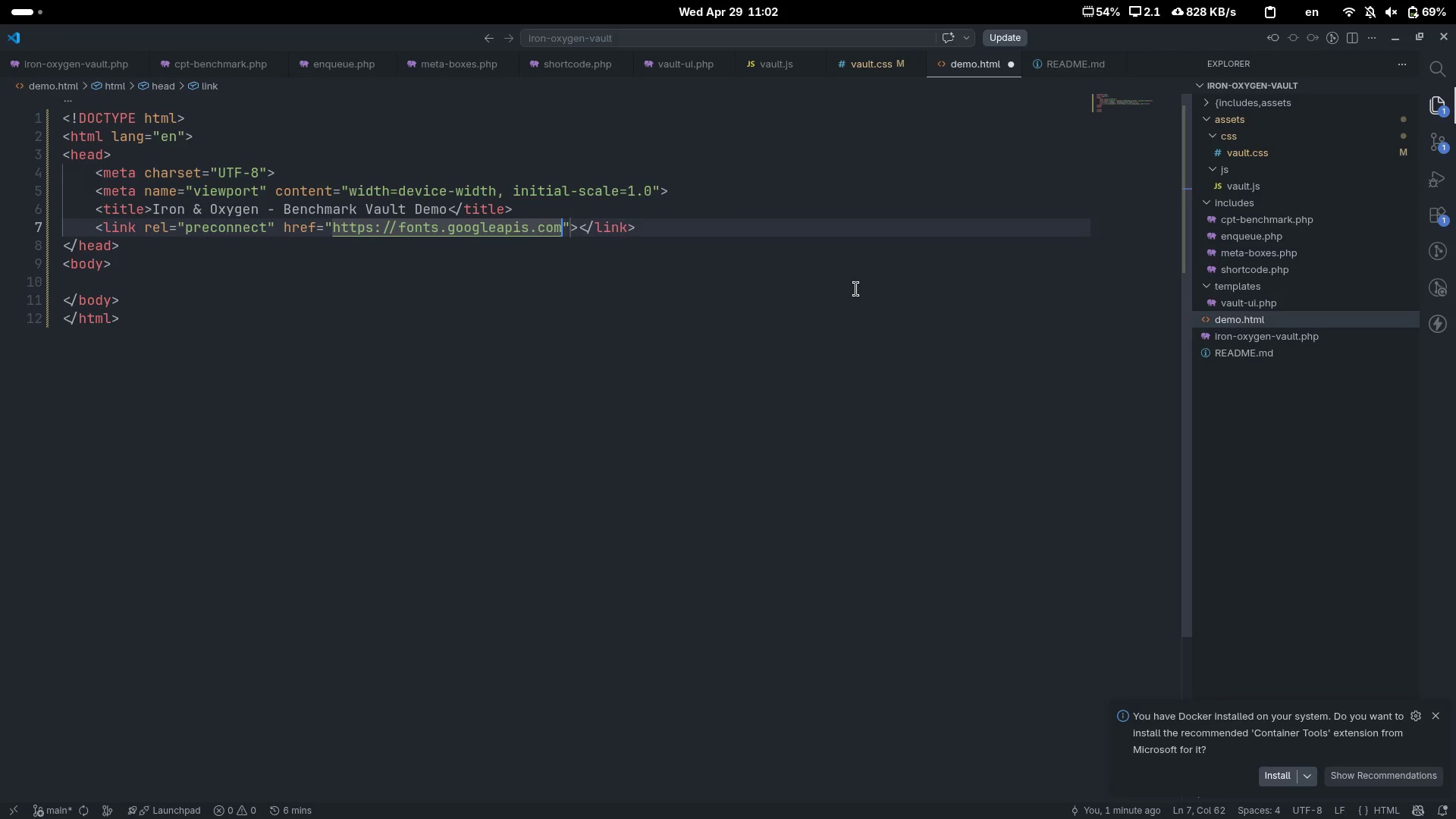 
key(ArrowRight)
 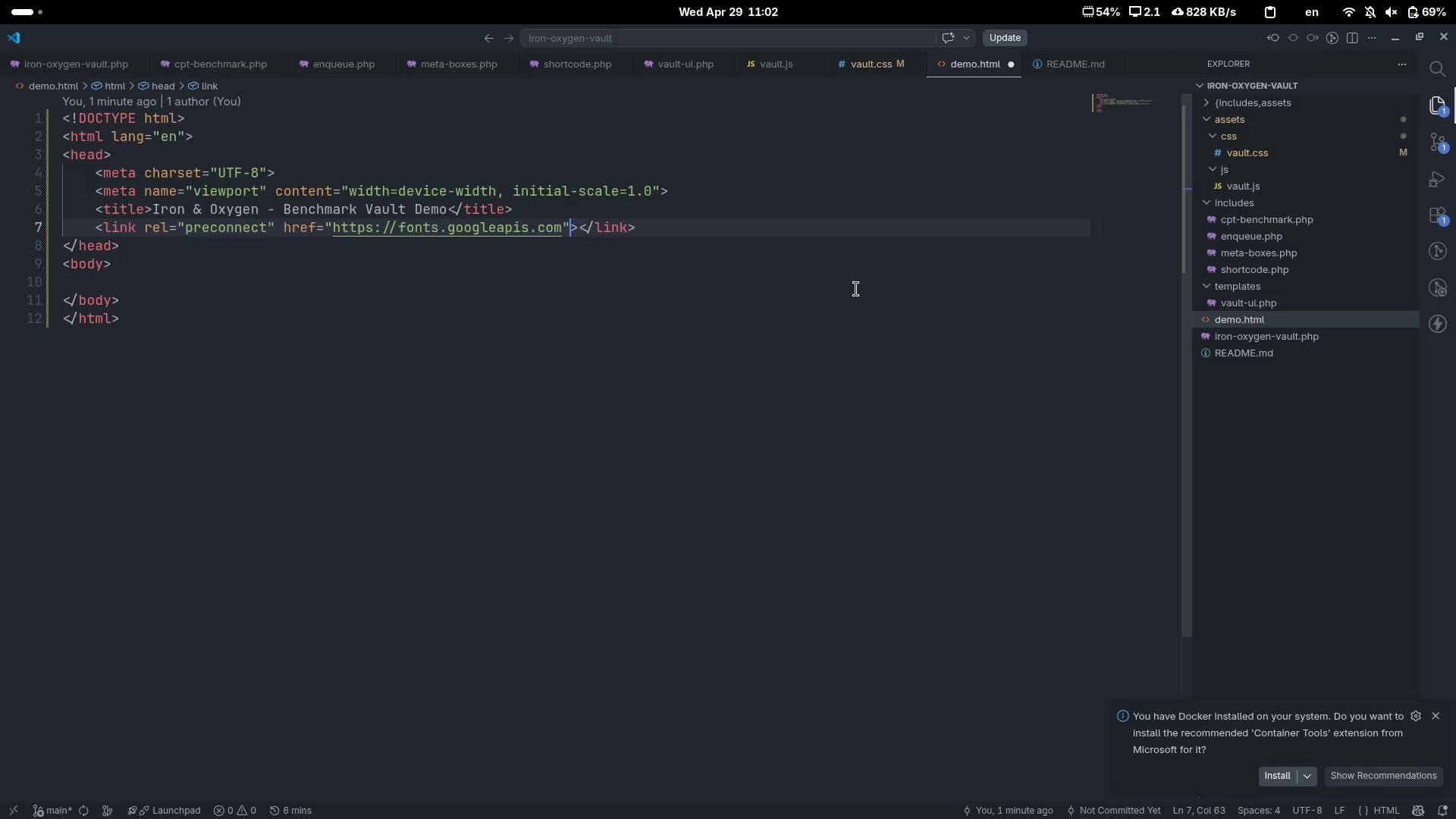 
key(ArrowRight)
 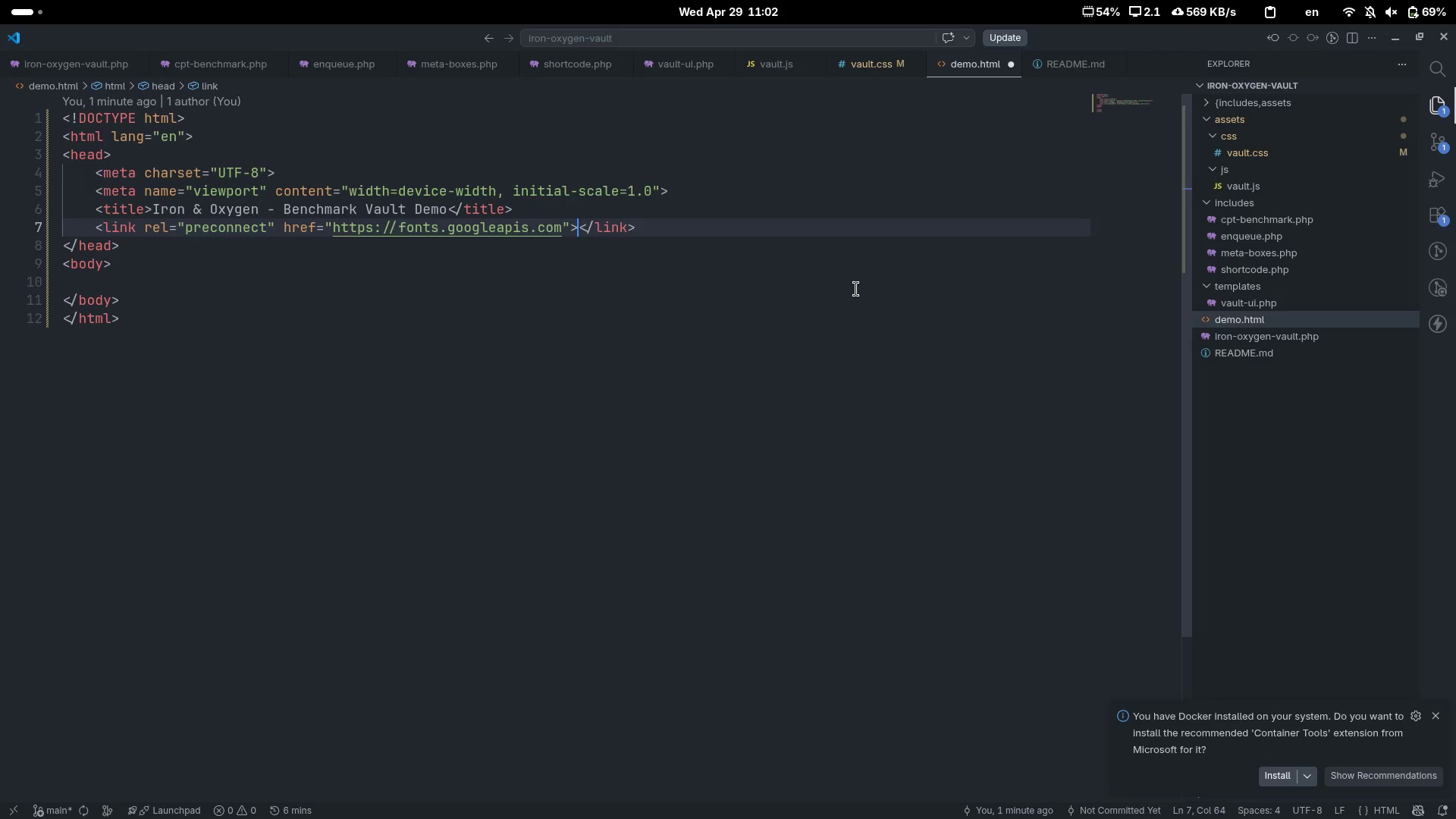 
key(Control+Delete)
 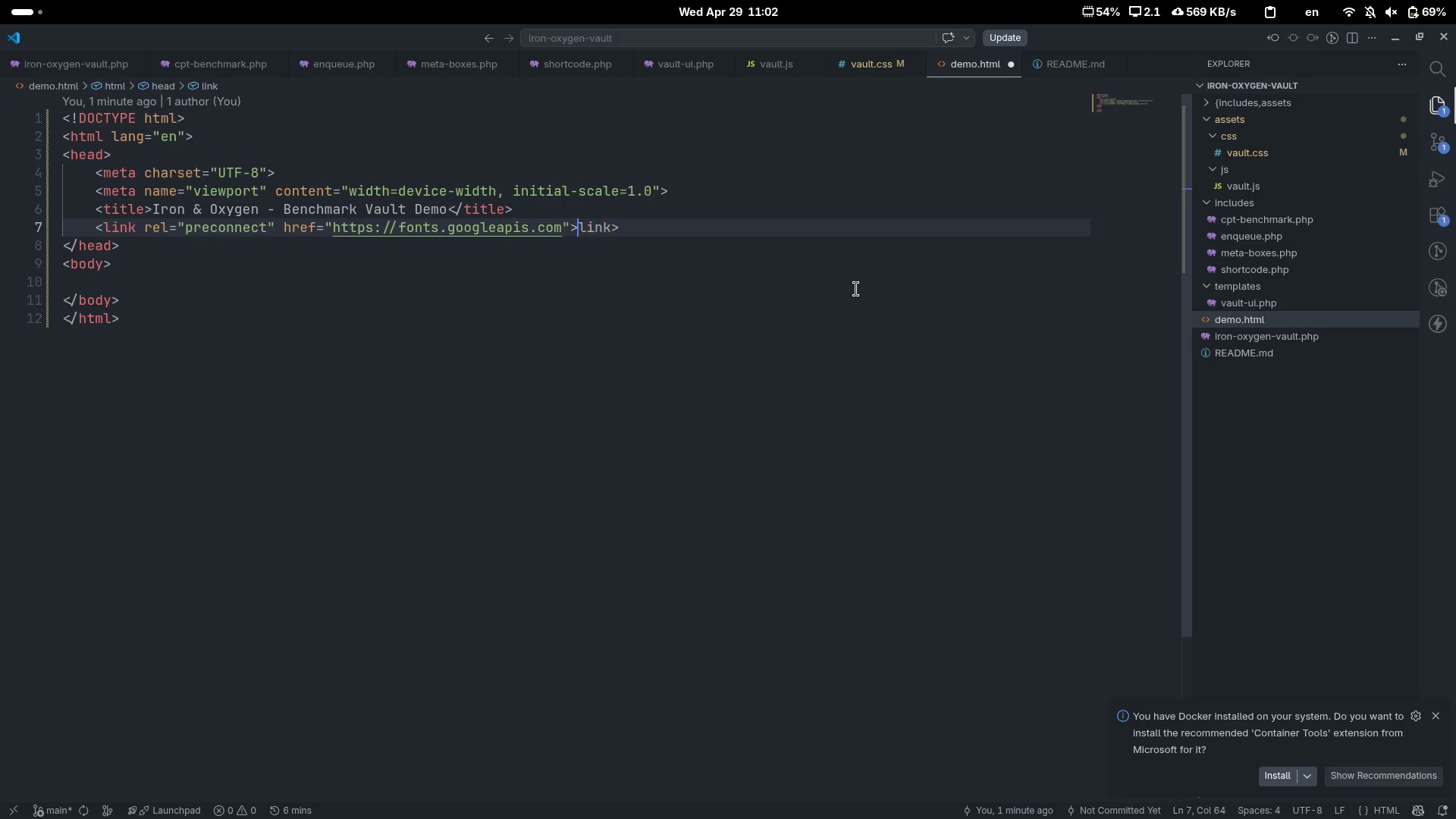 
key(Control+Delete)
 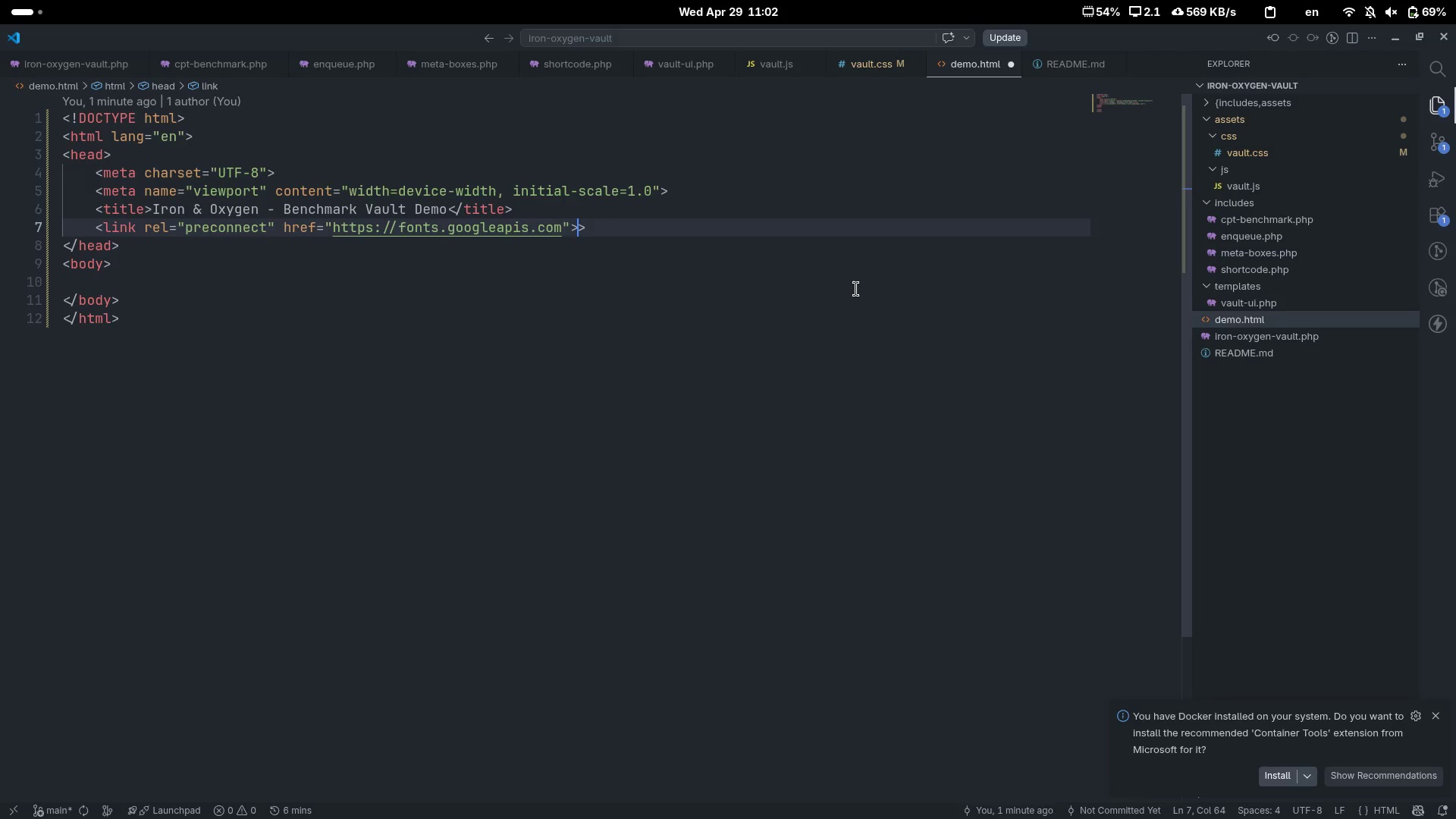 
key(Control+Delete)
 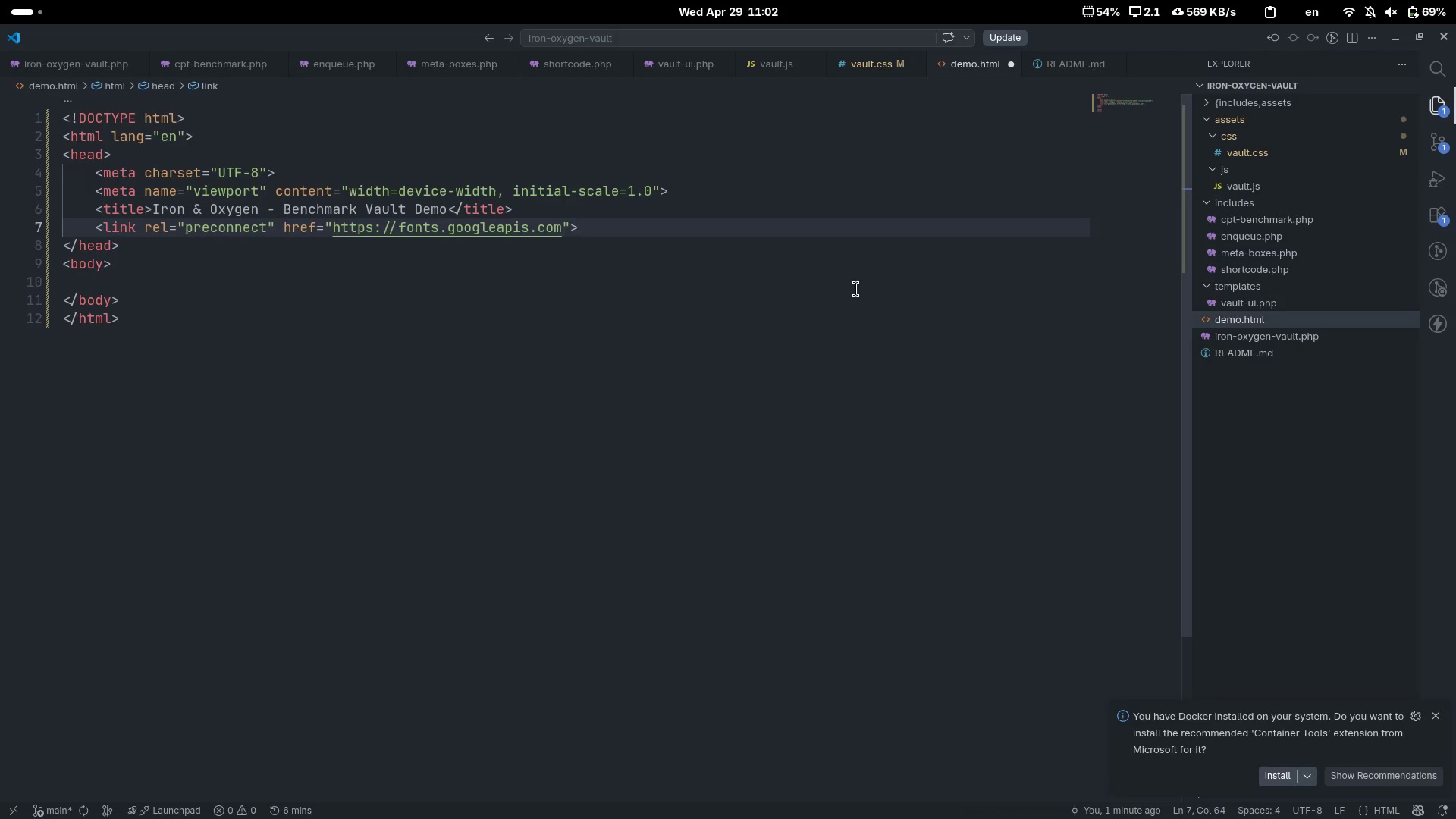 
key(Enter)
 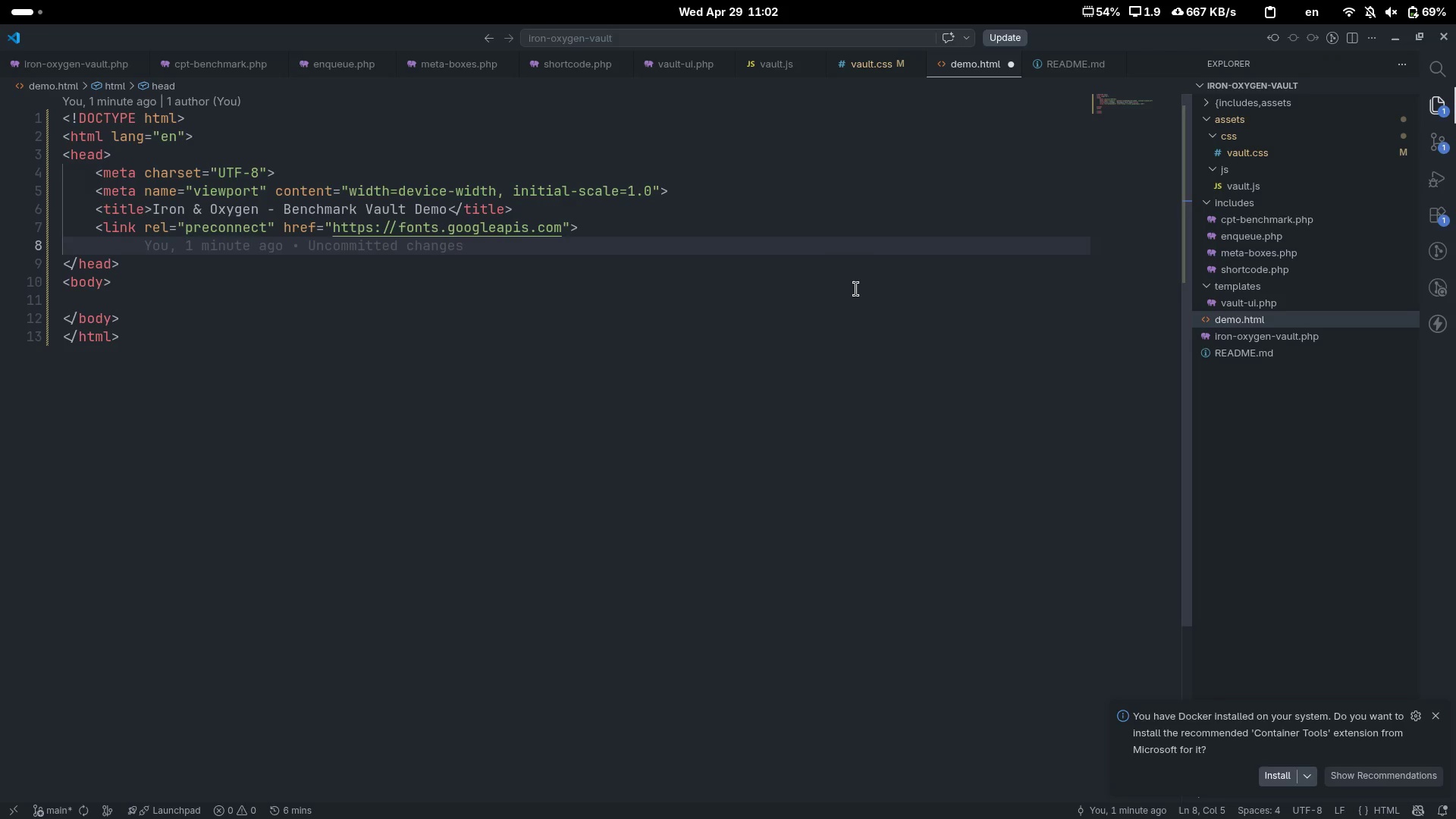 
wait(20.72)
 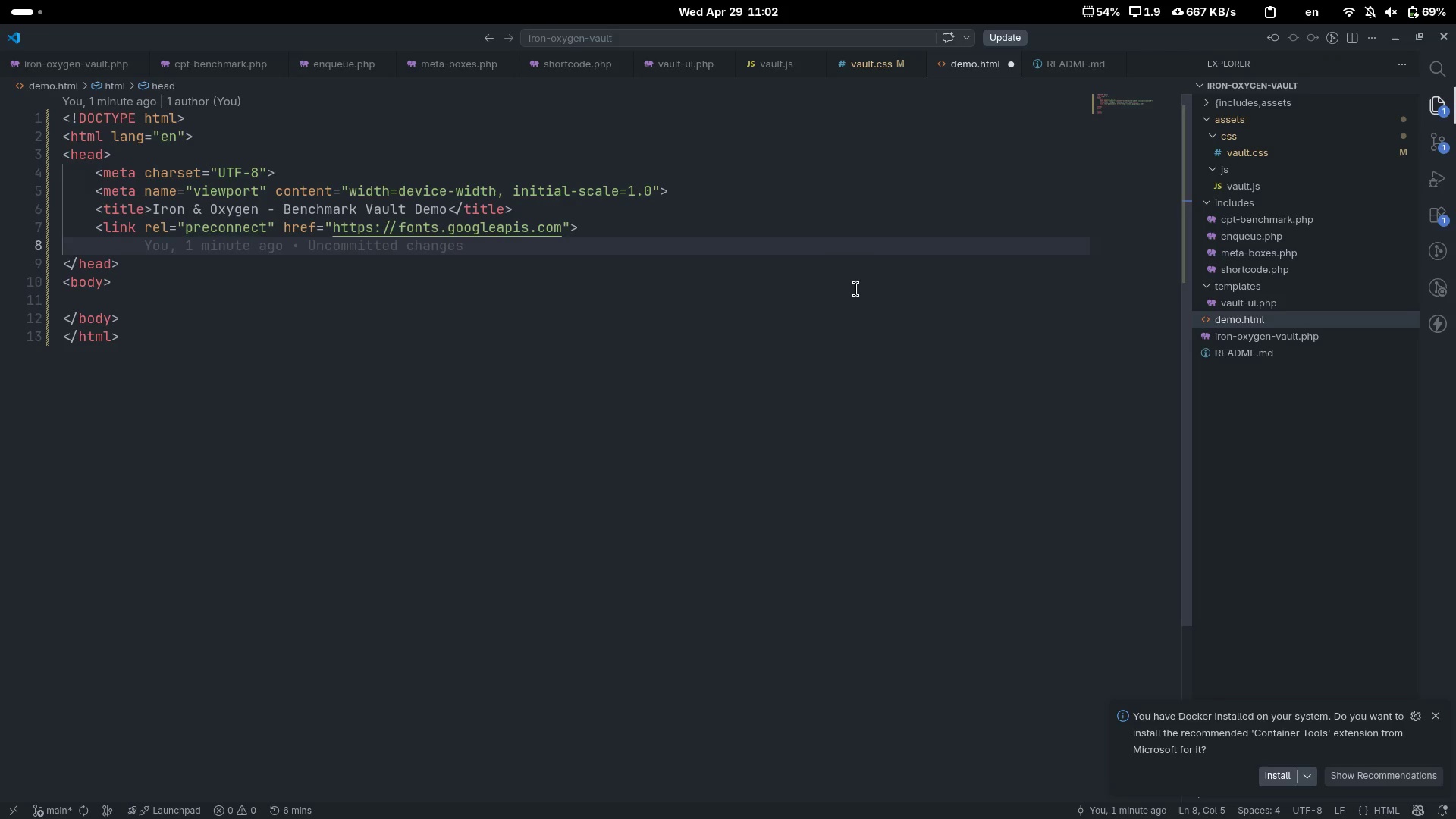 
type(li)
 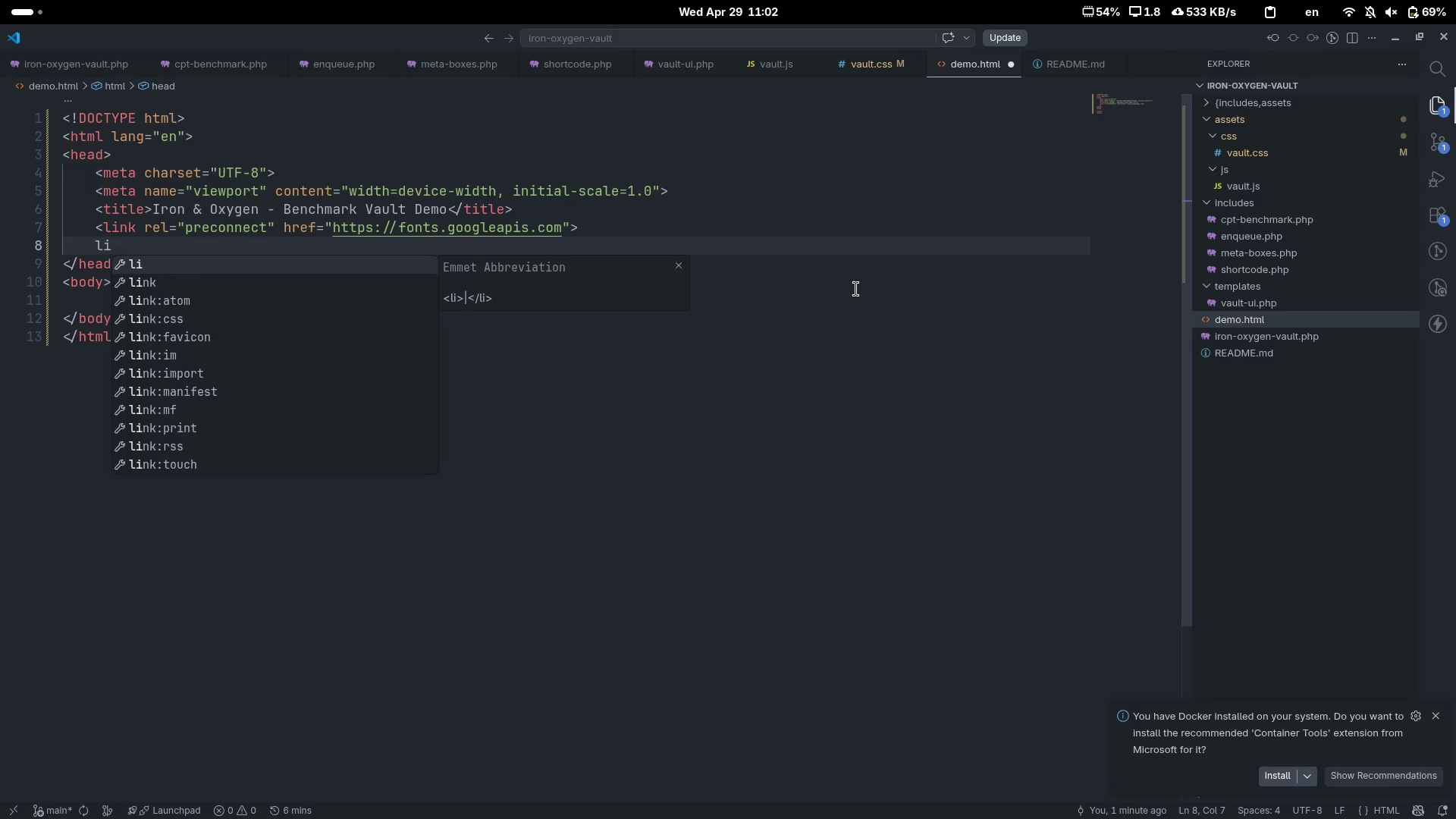 
key(ArrowDown)
 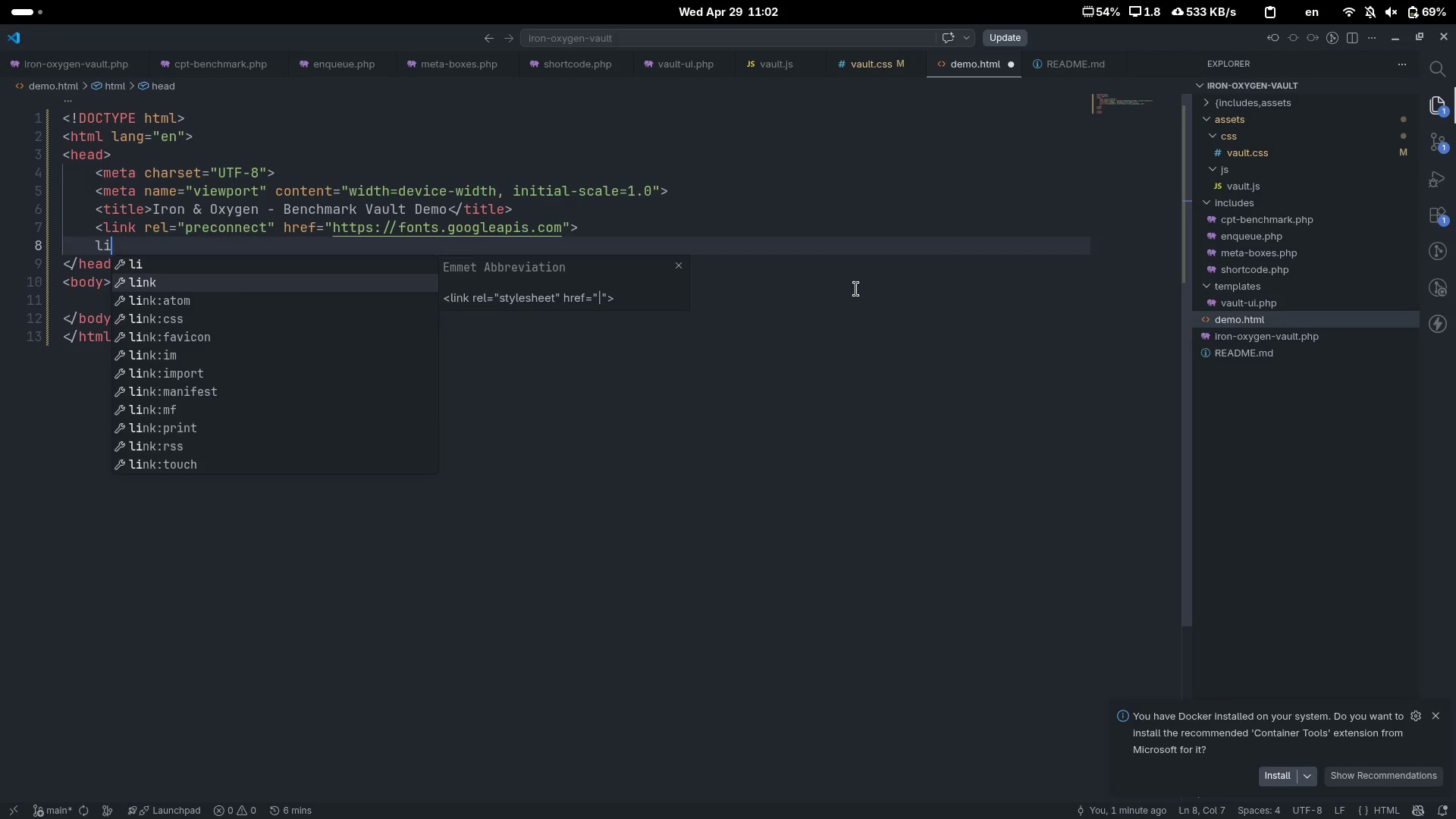 
key(Enter)
 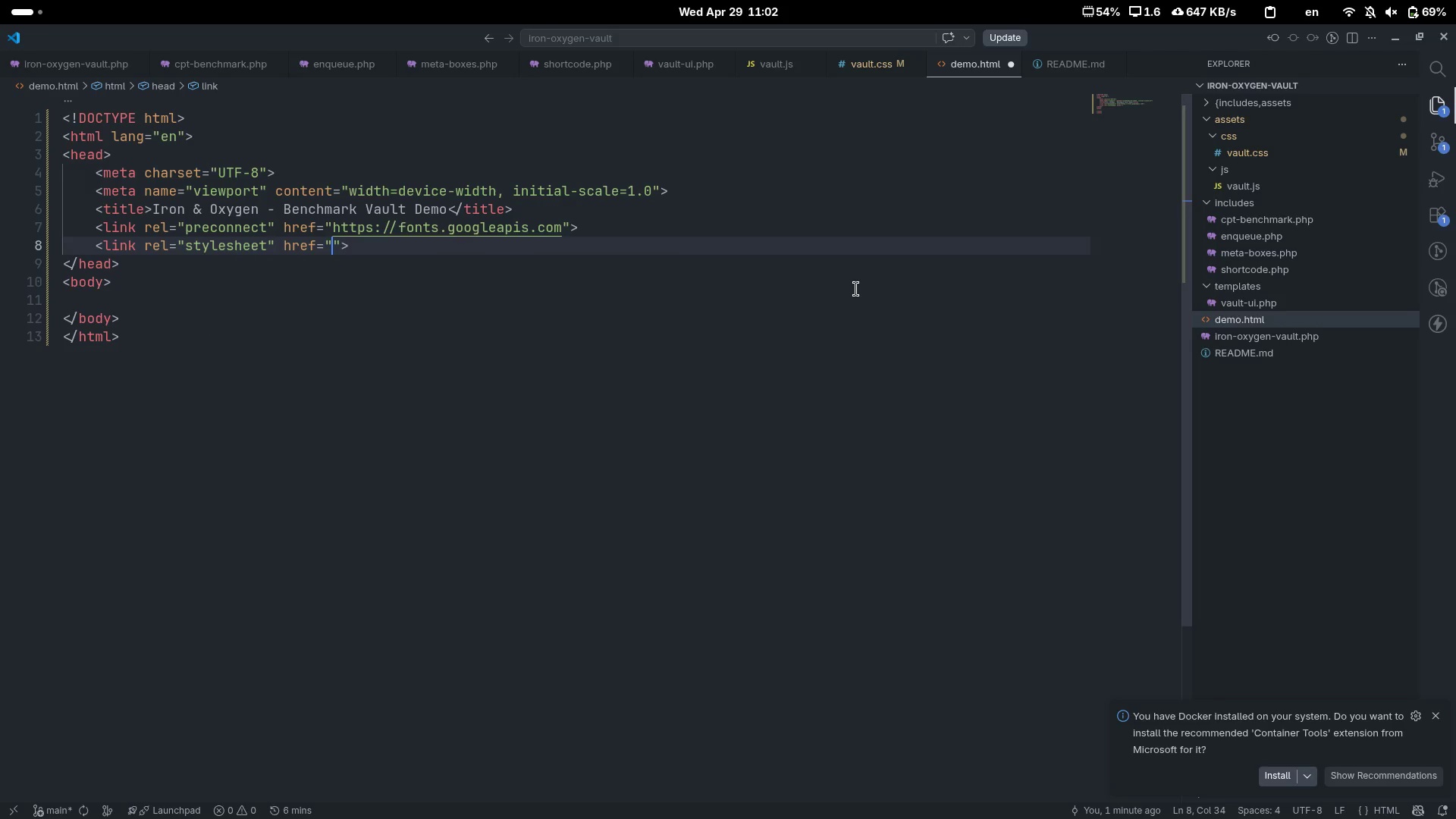 
key(Control+ArrowLeft)
 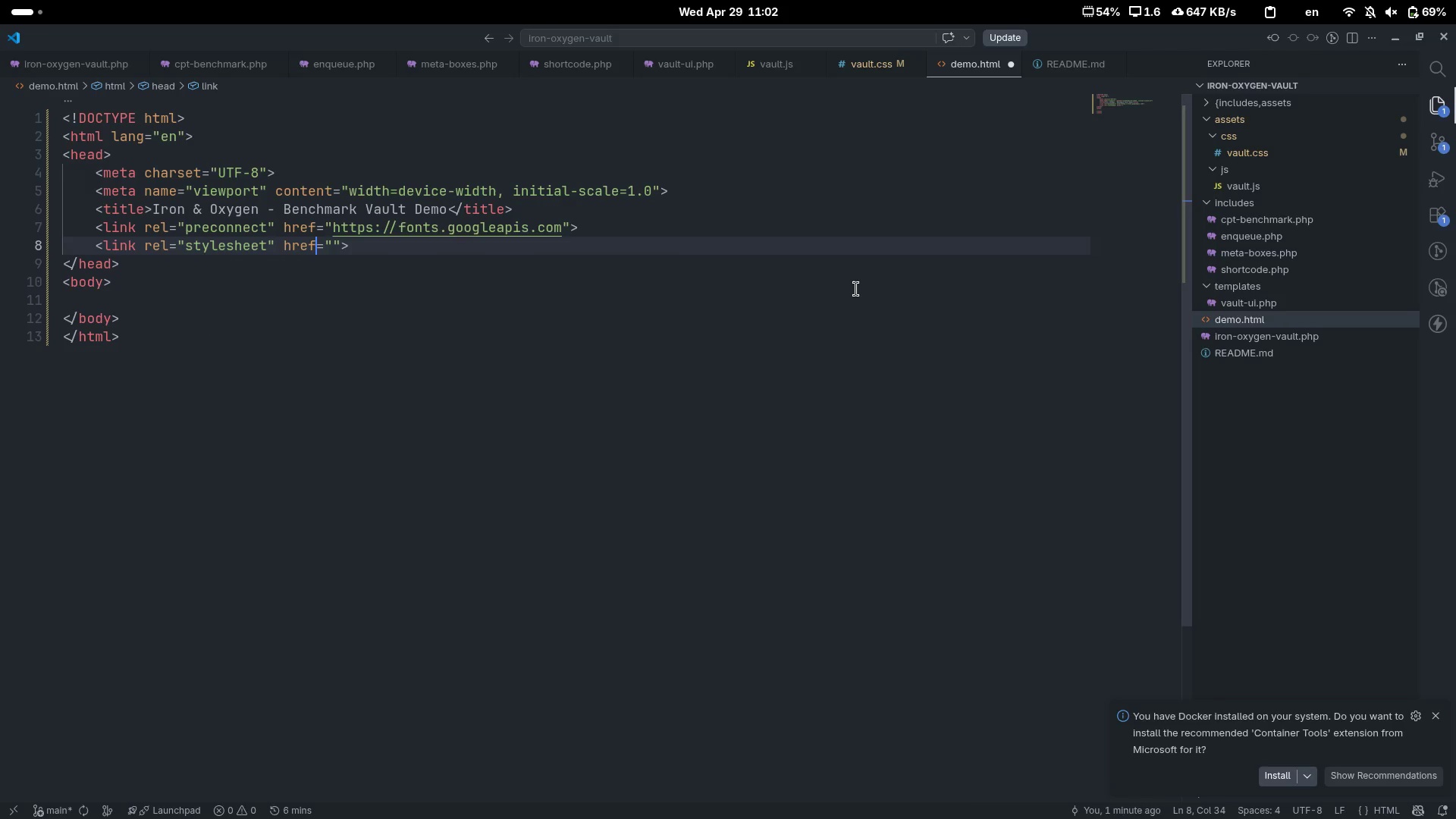 
key(Control+ArrowLeft)
 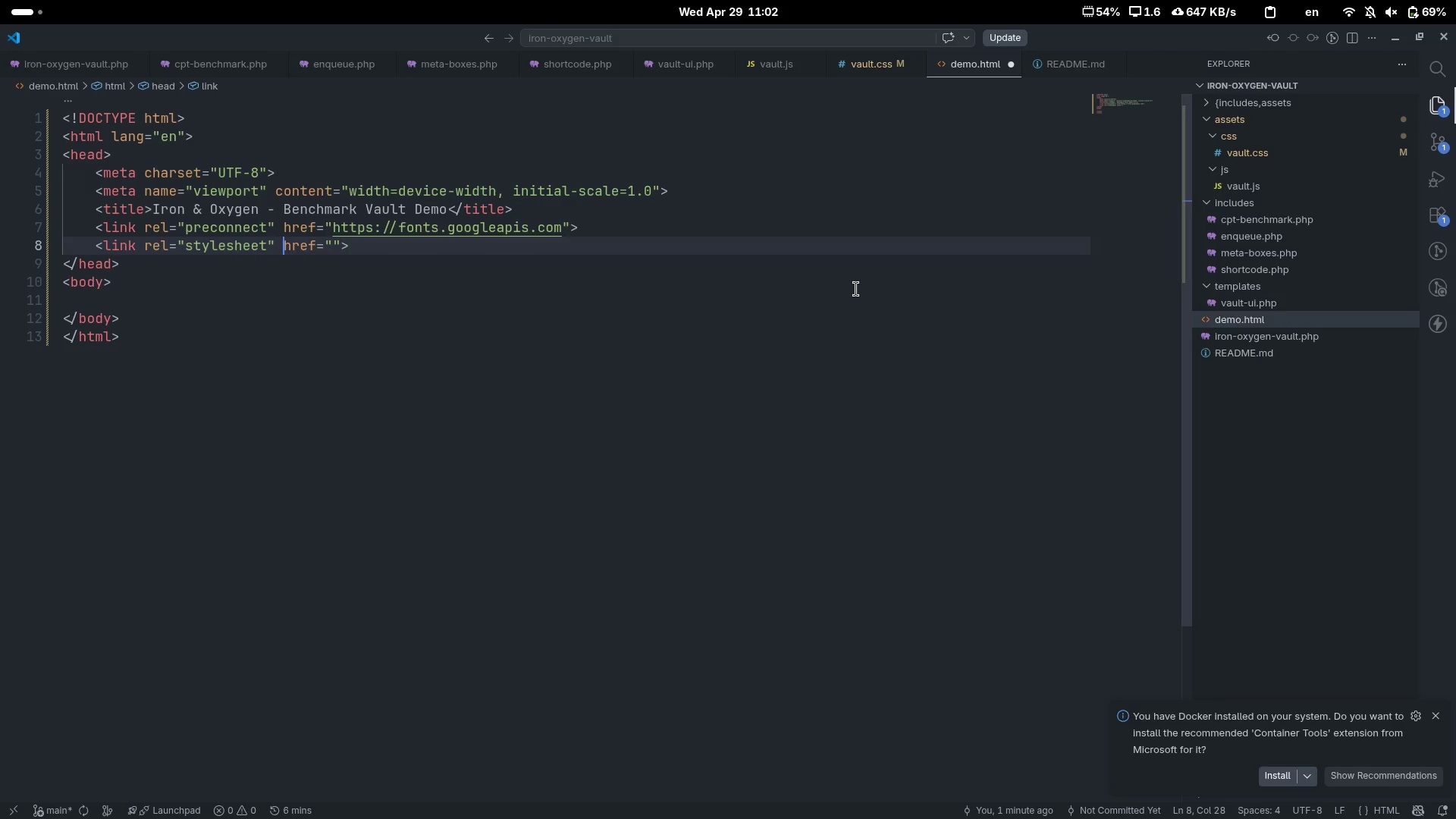 
key(Control+Backspace)
 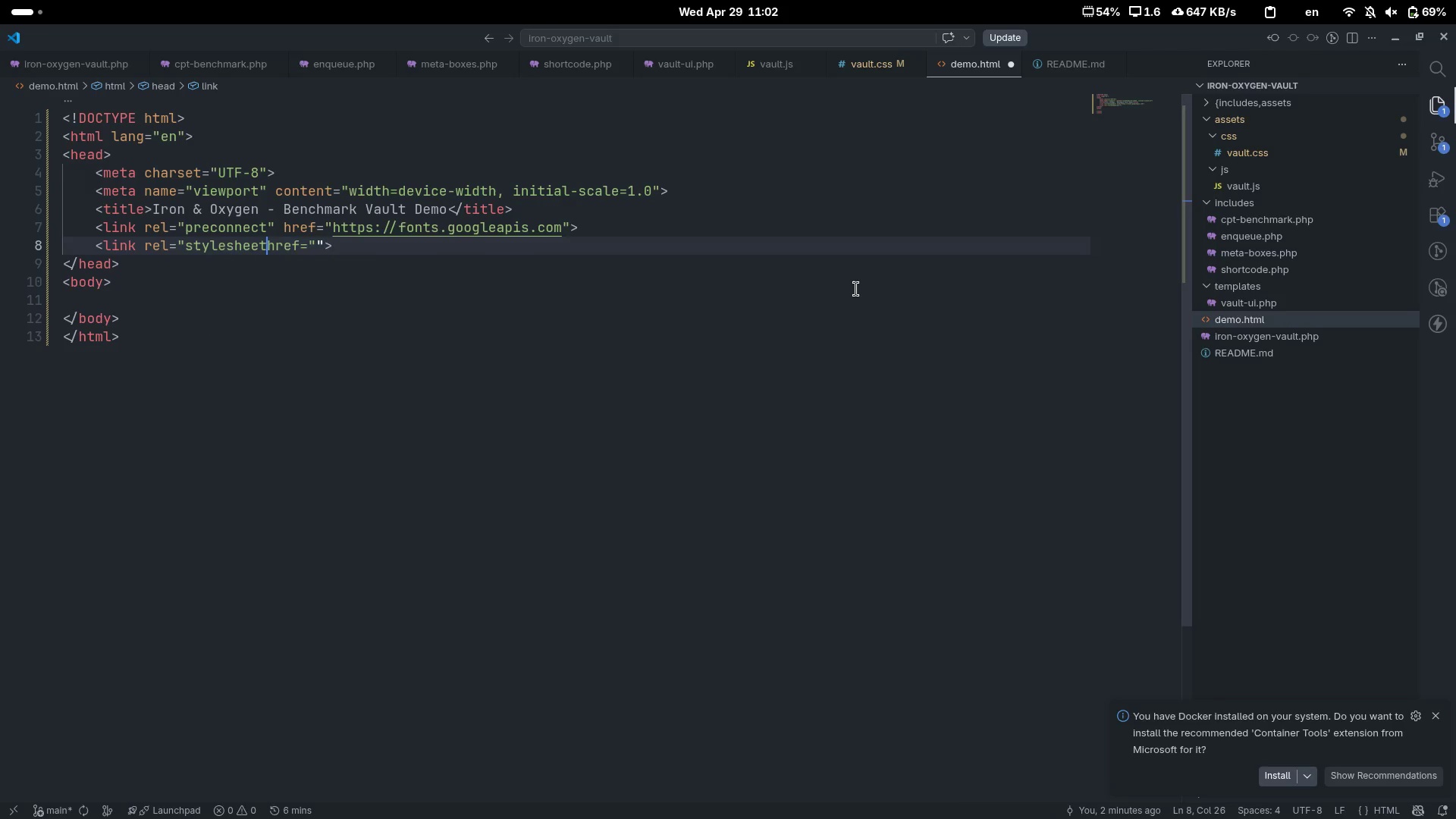 
key(Control+Backspace)
 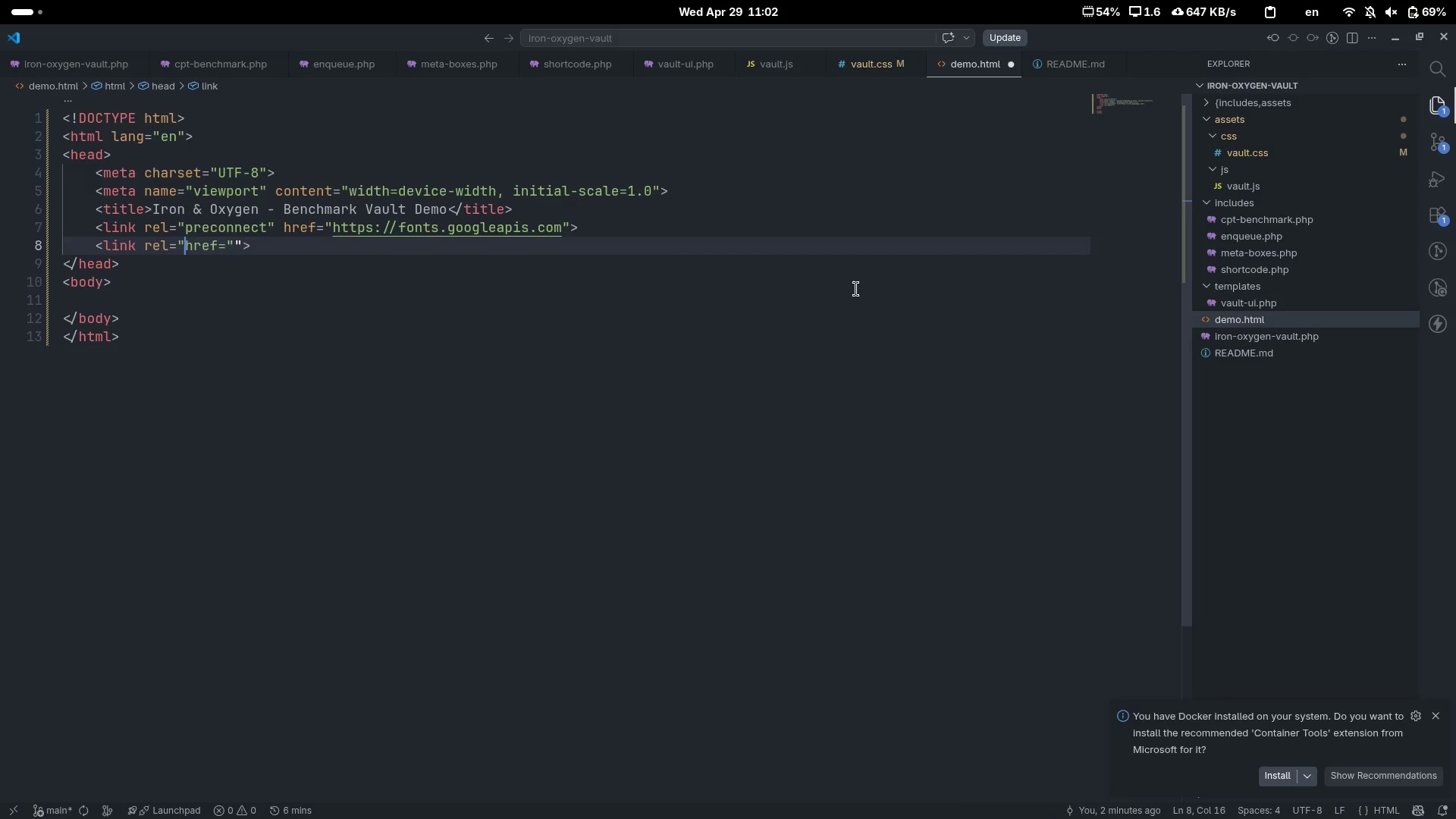 
key(Control+Backspace)
 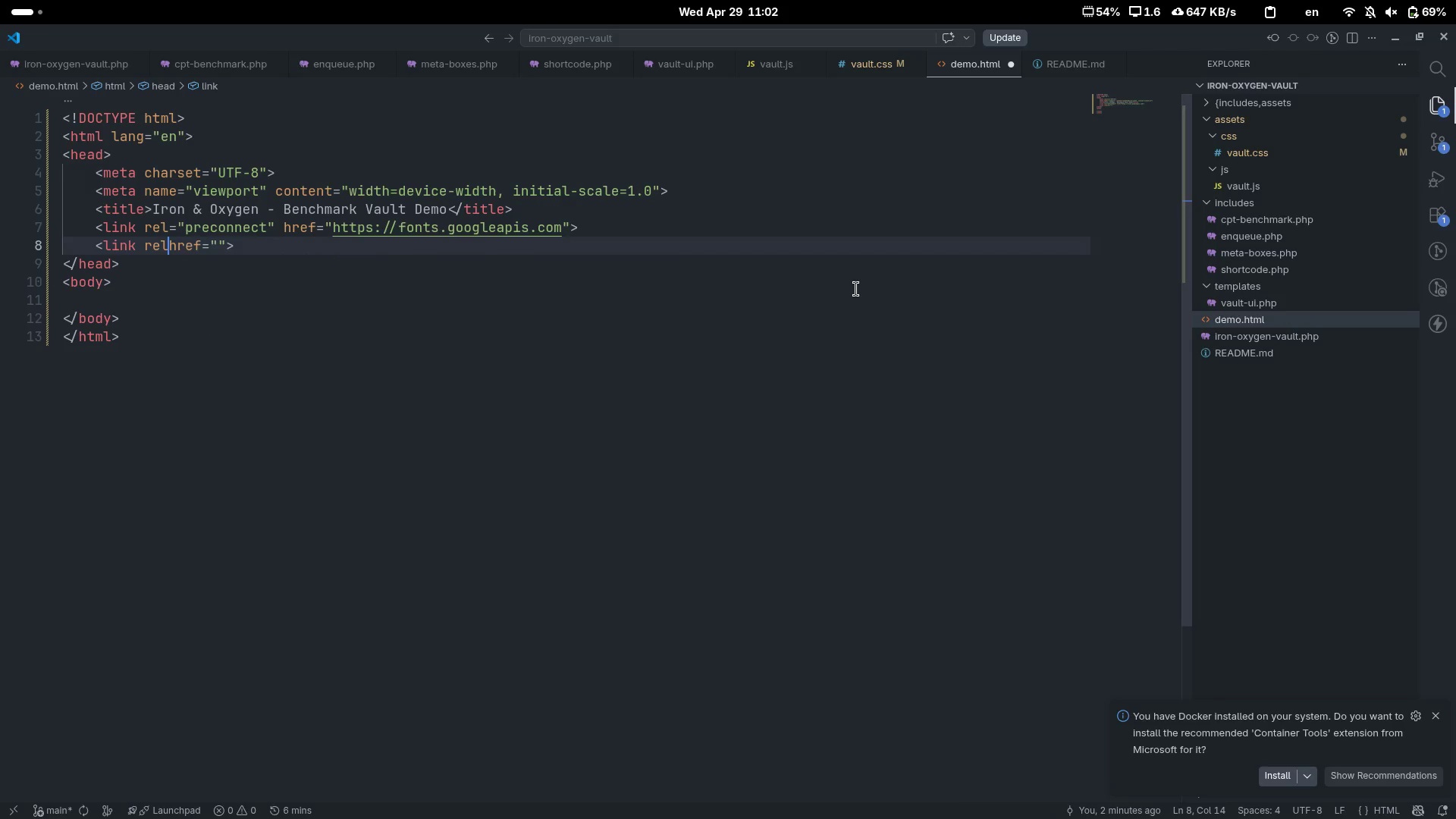 
key(Control+Backspace)
 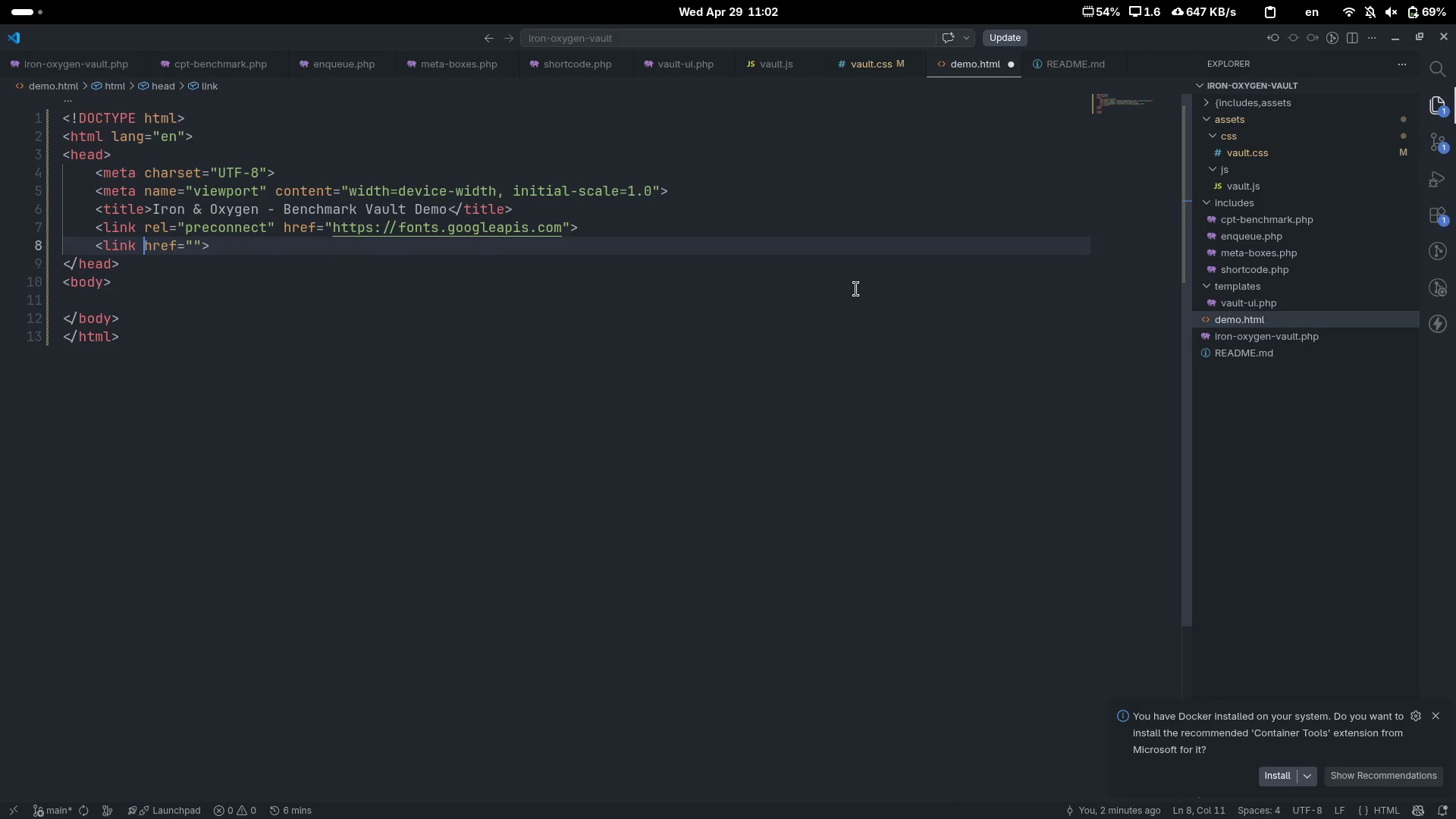 
key(Control+ControlLeft)
 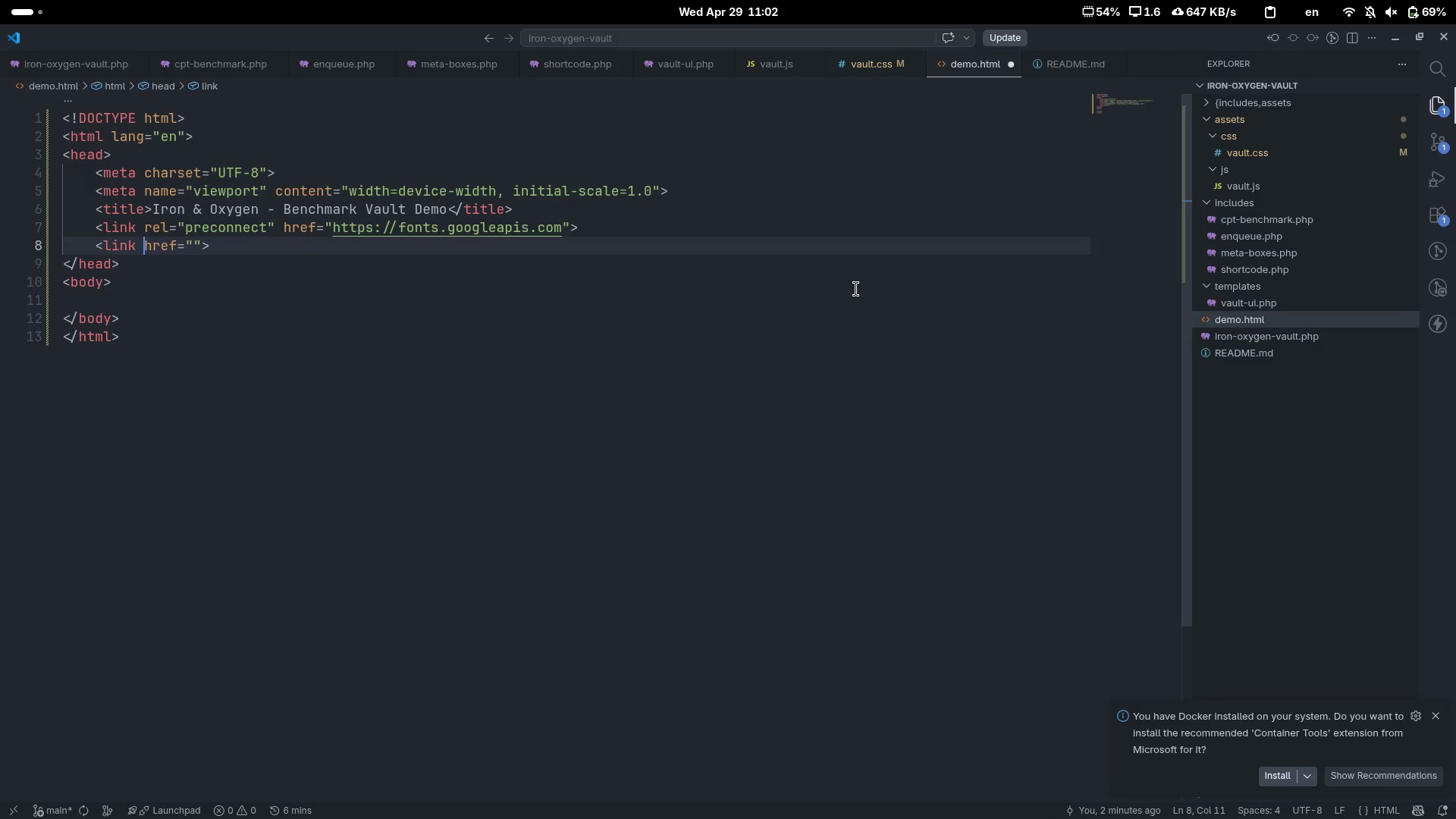 
key(Control+ArrowRight)
 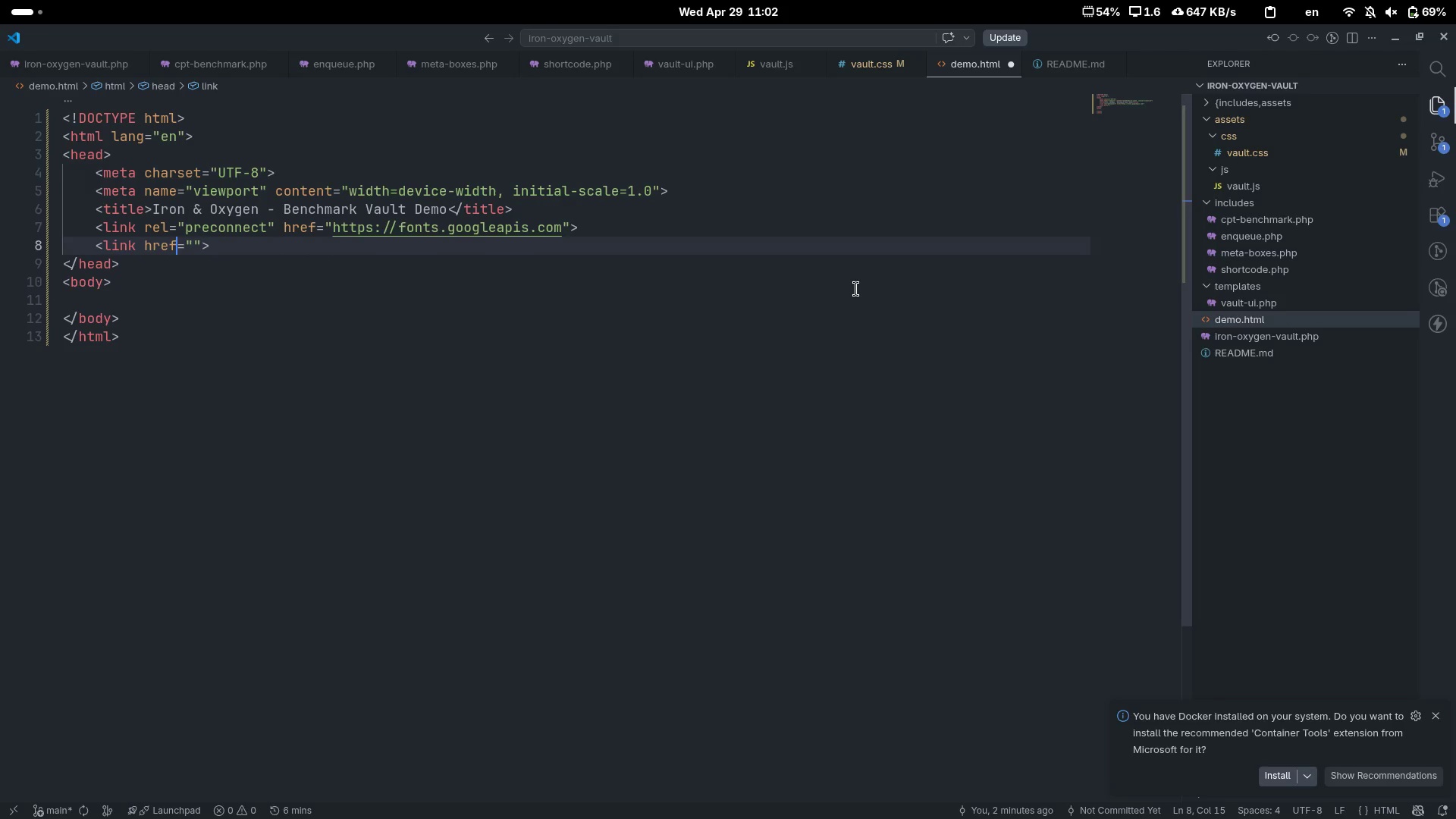 
key(ArrowRight)
 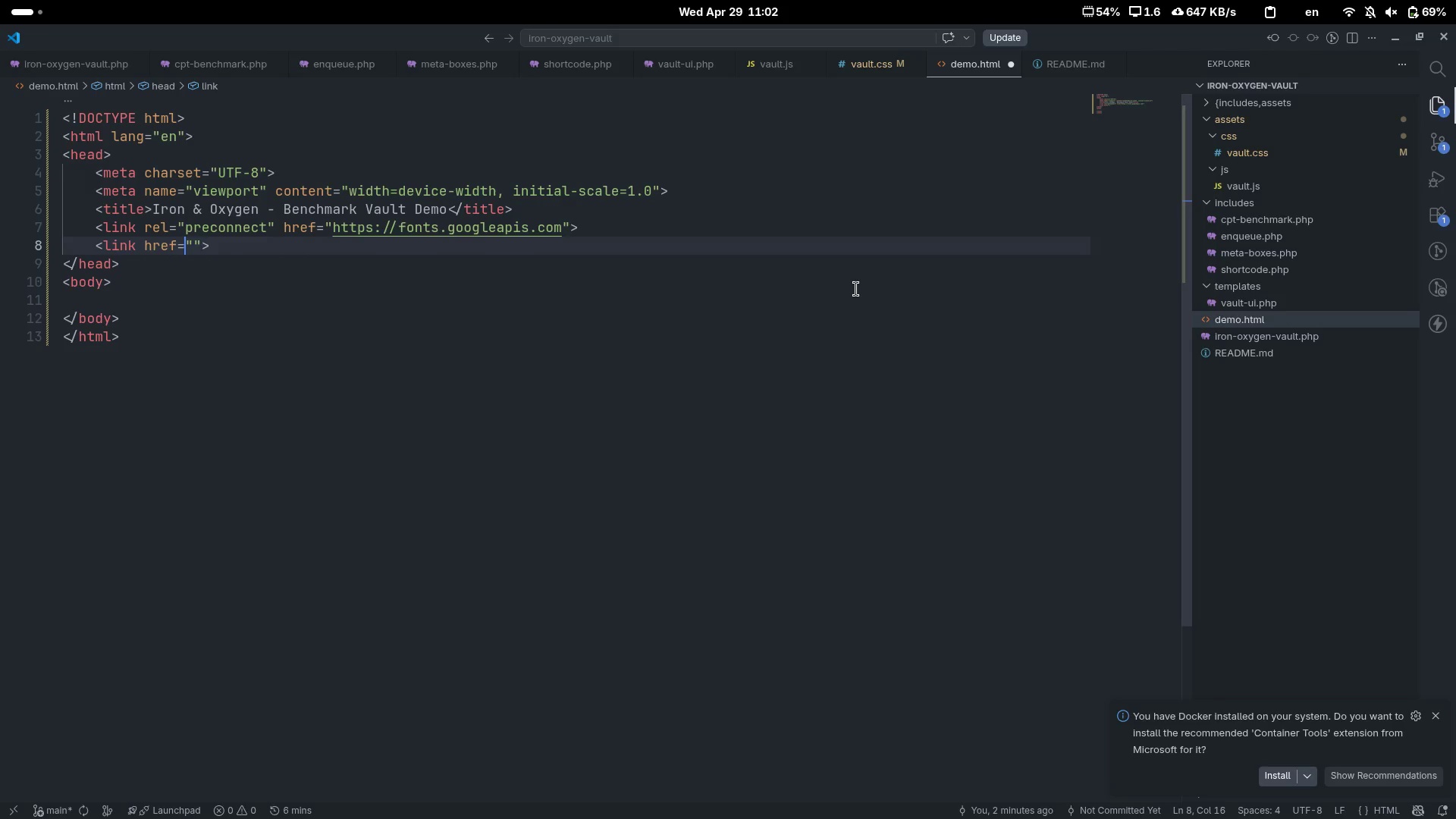 
key(ArrowRight)
 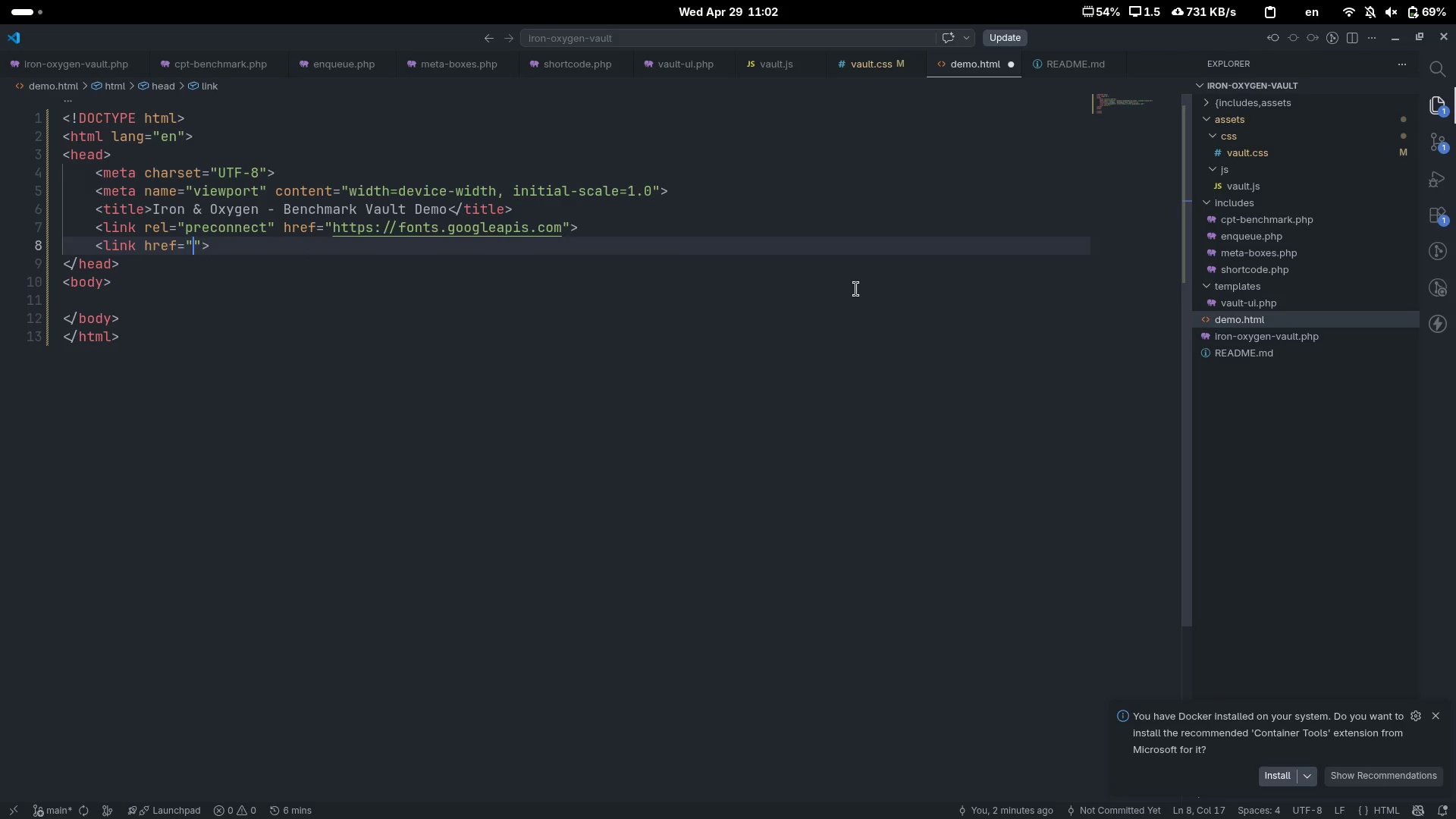 
type(https://fonts.googlec)
key(Backspace)
type(.com)
 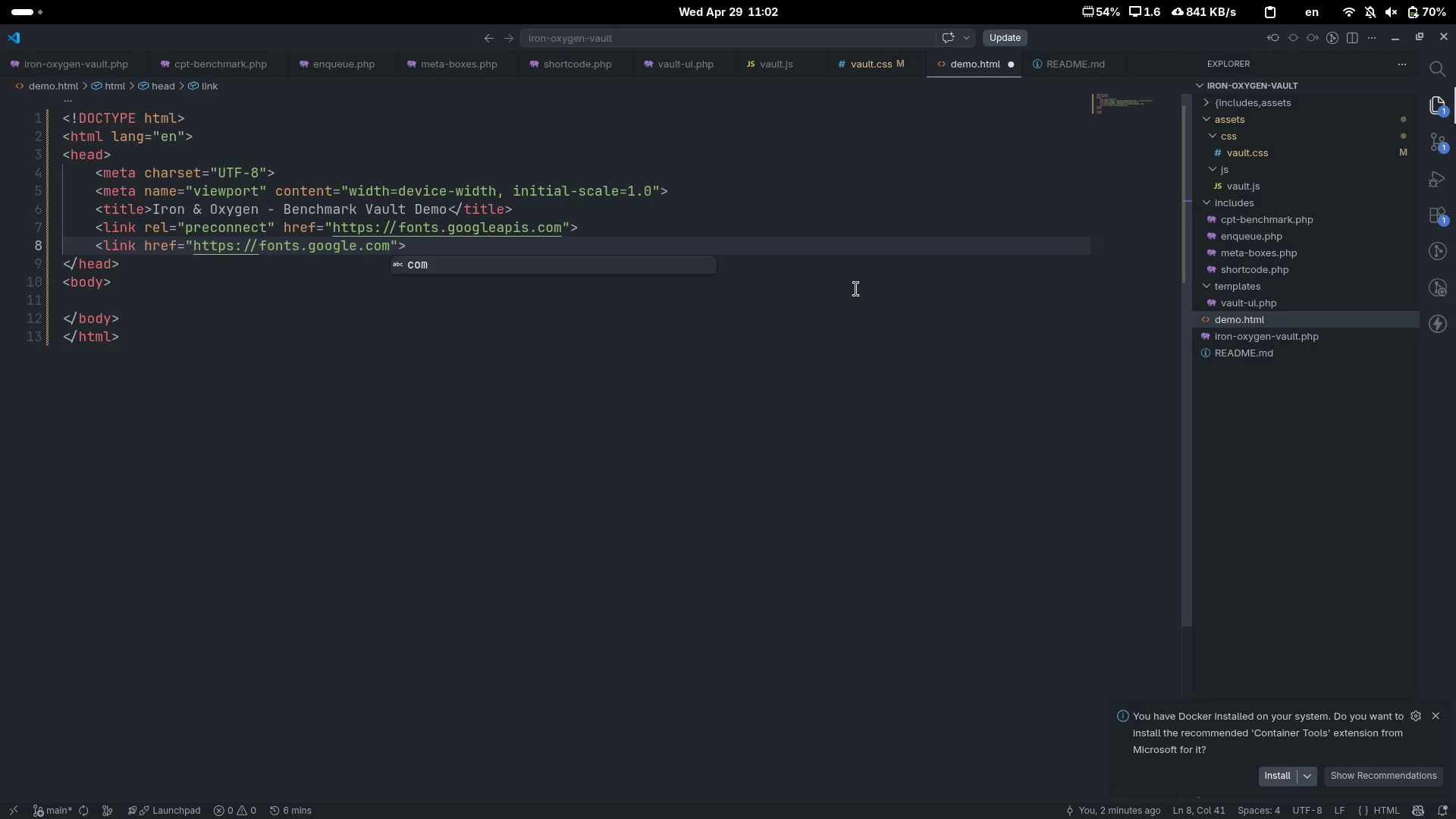 
key(ArrowLeft)
 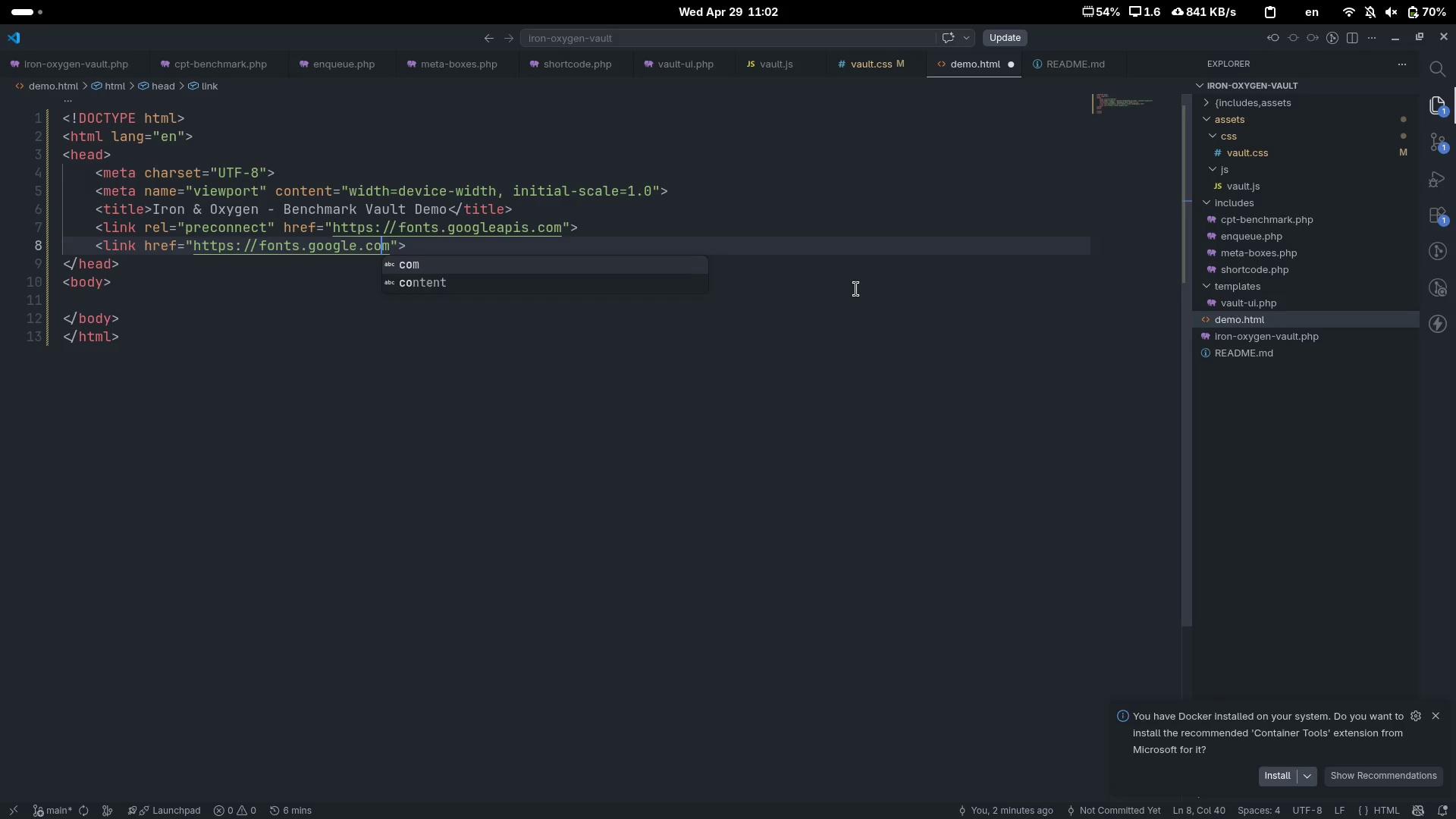 
key(ArrowLeft)
 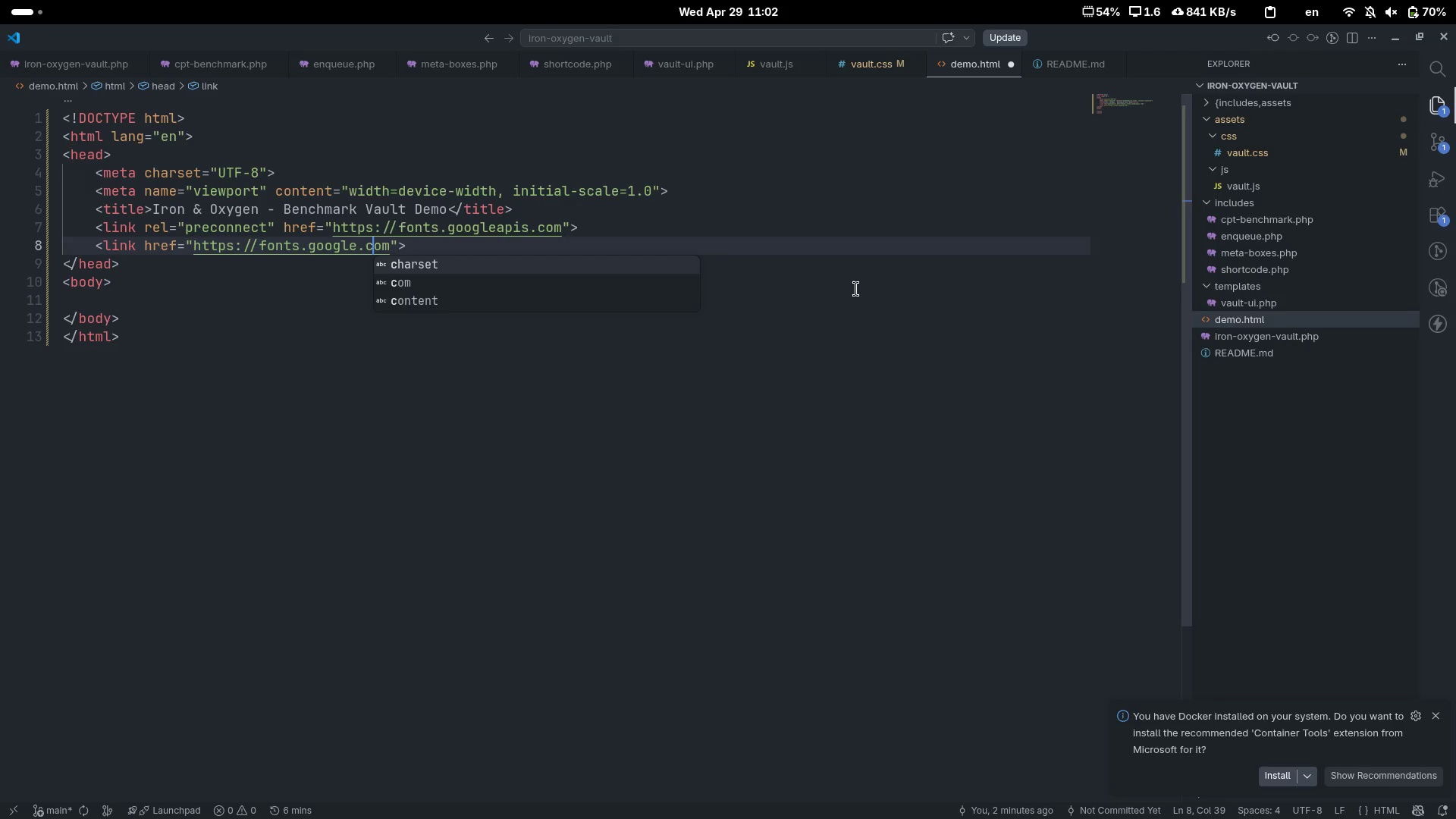 
key(ArrowLeft)
 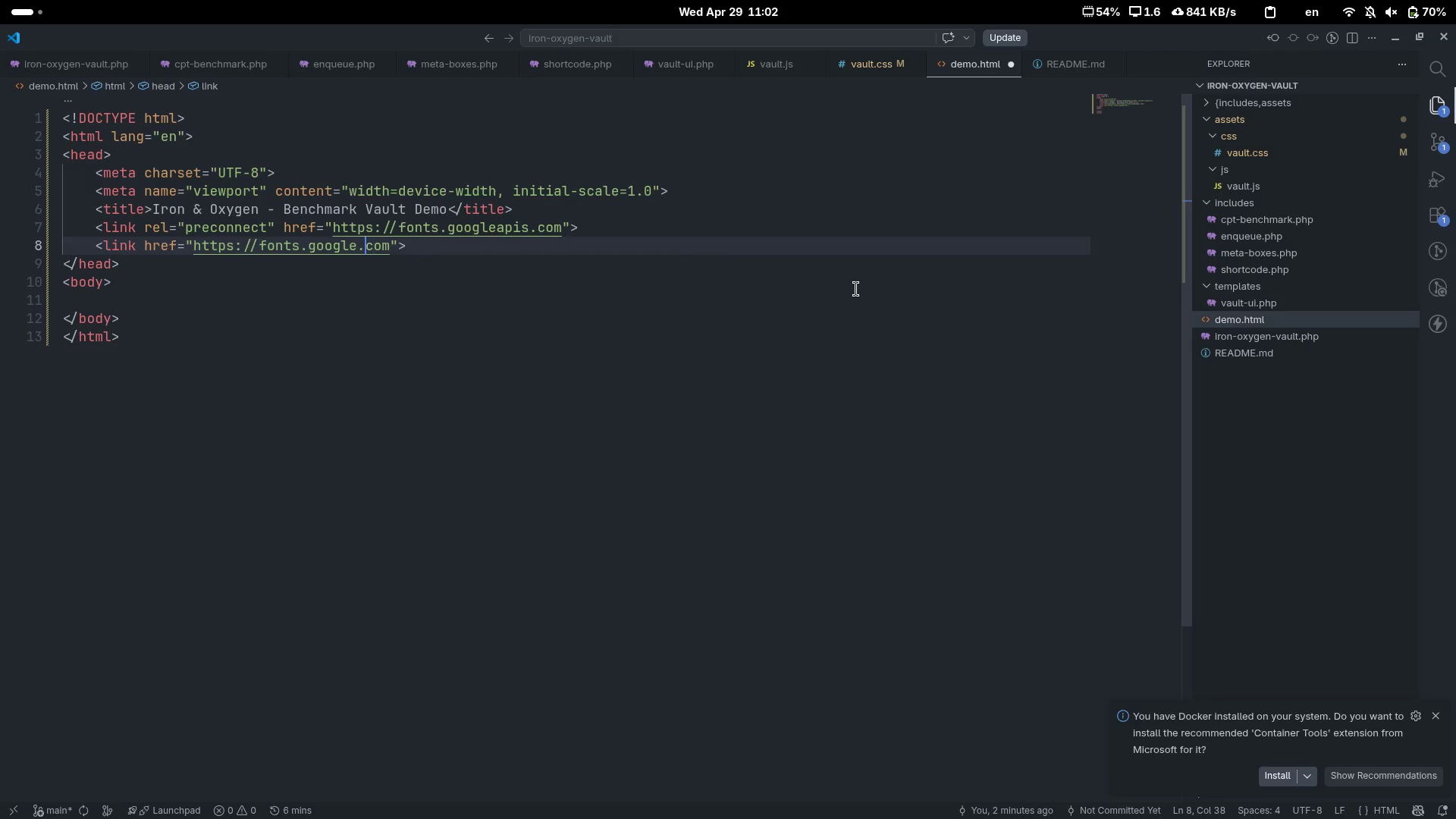 
key(ArrowLeft)
 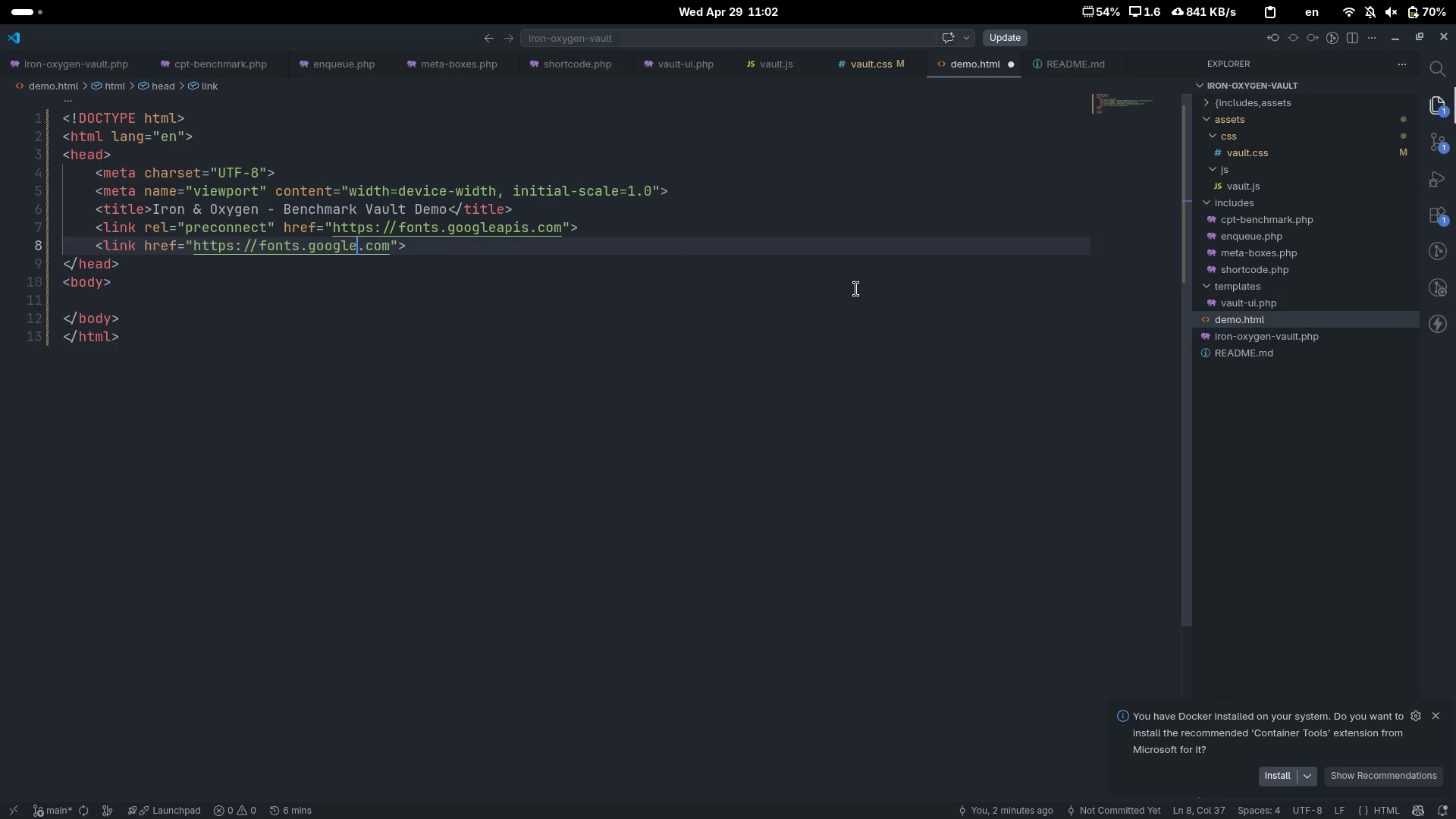 
type(apis)
 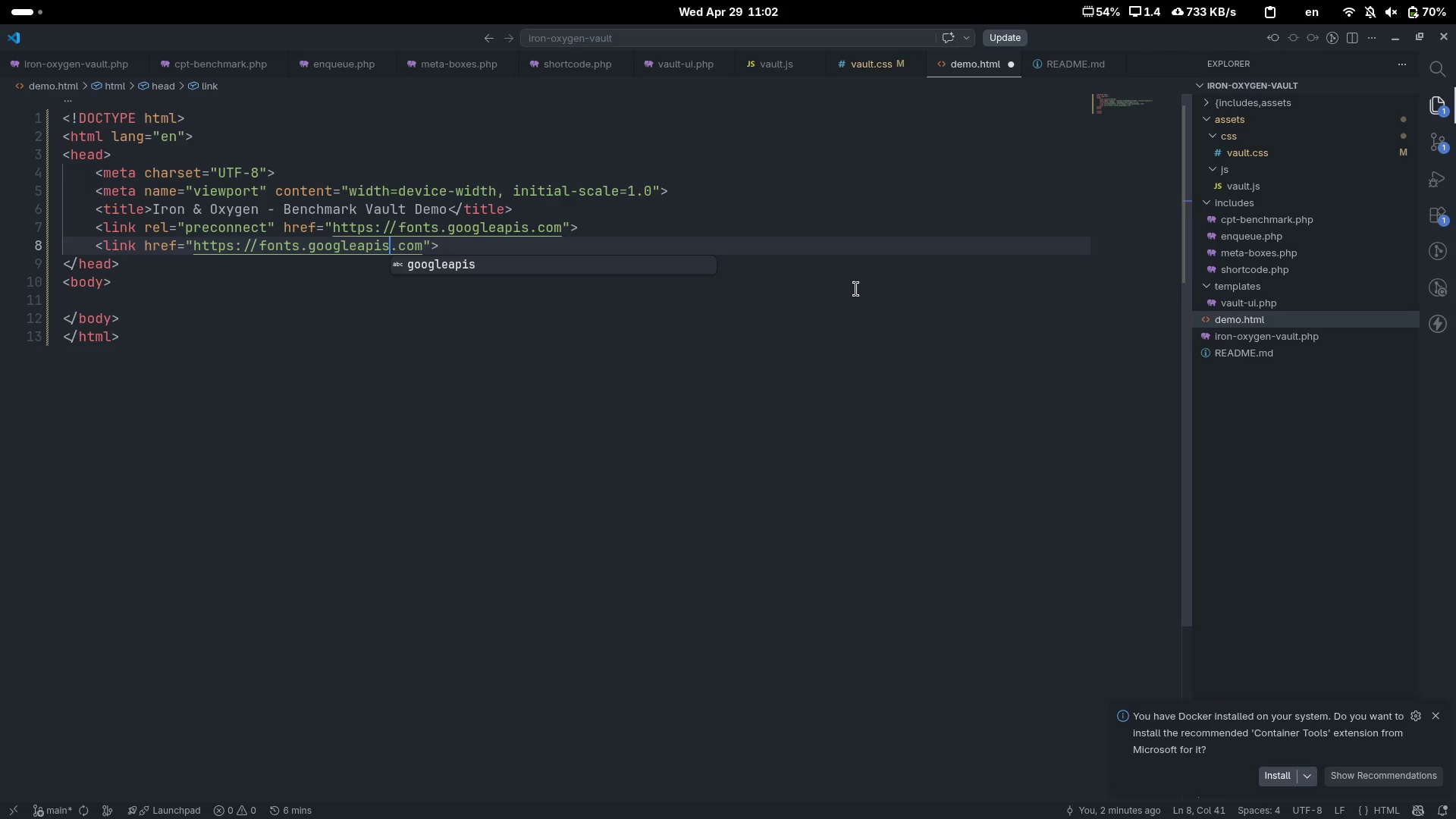 
key(ArrowRight)
 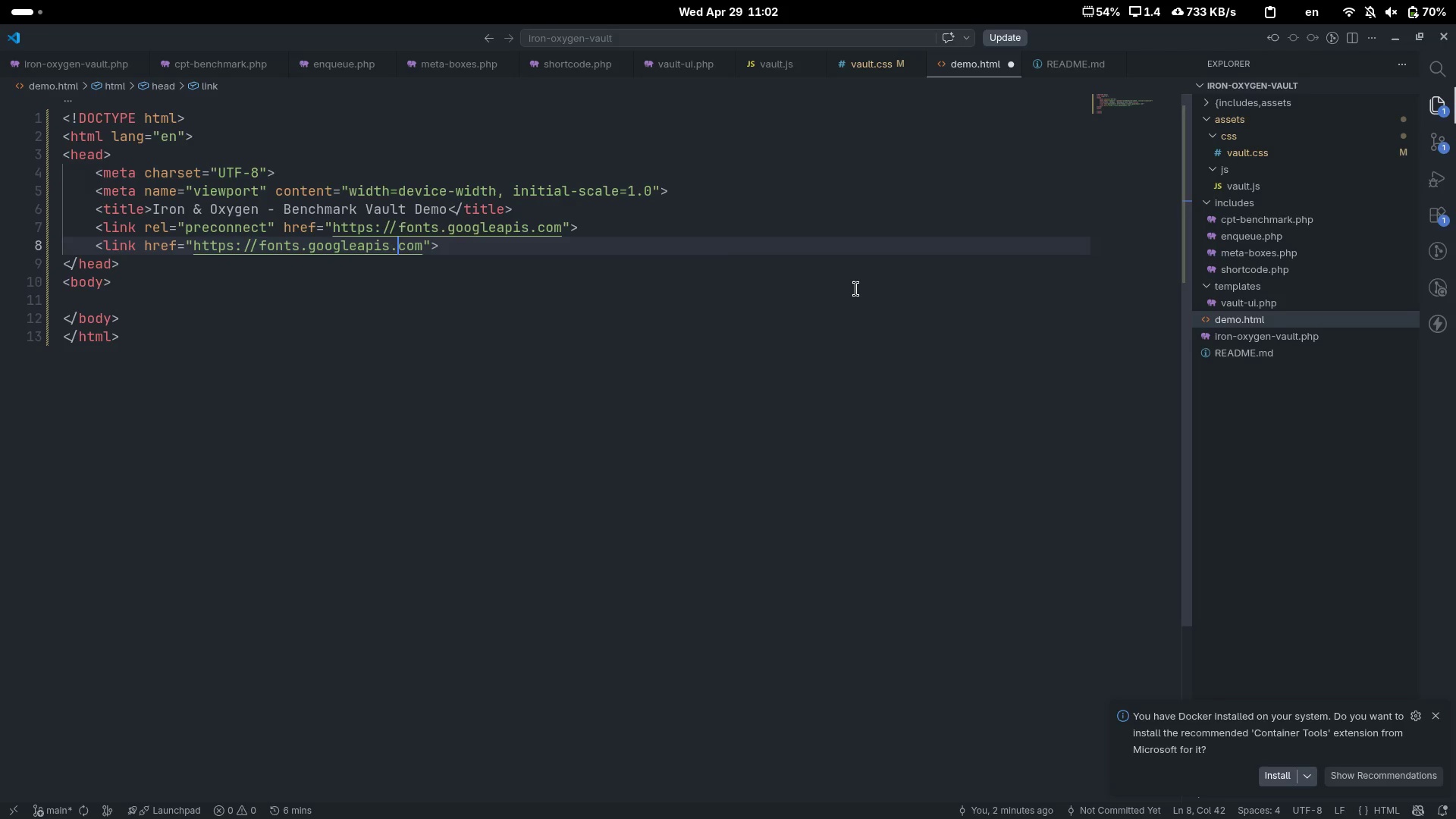 
key(ArrowRight)
 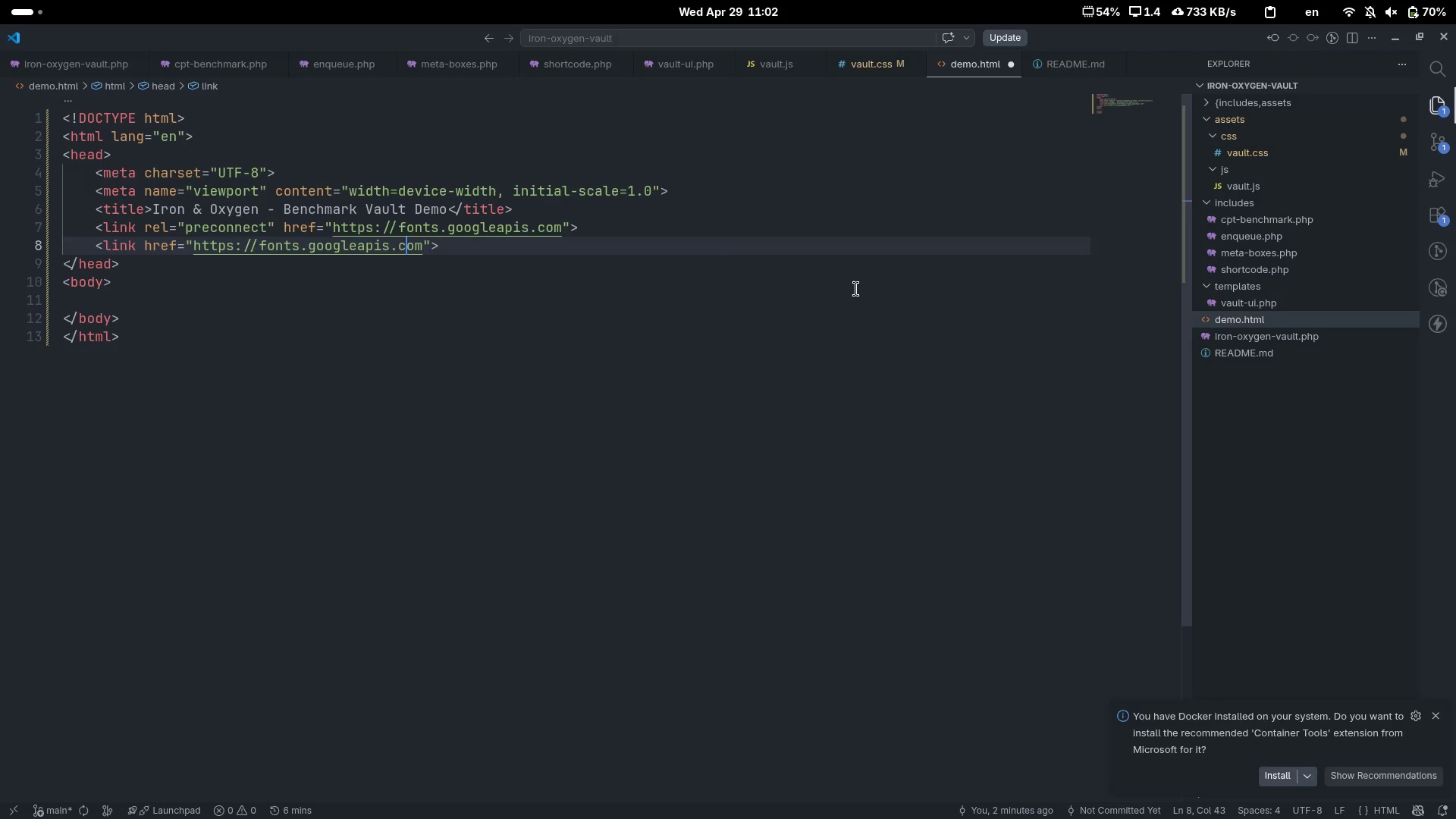 
key(ArrowRight)
 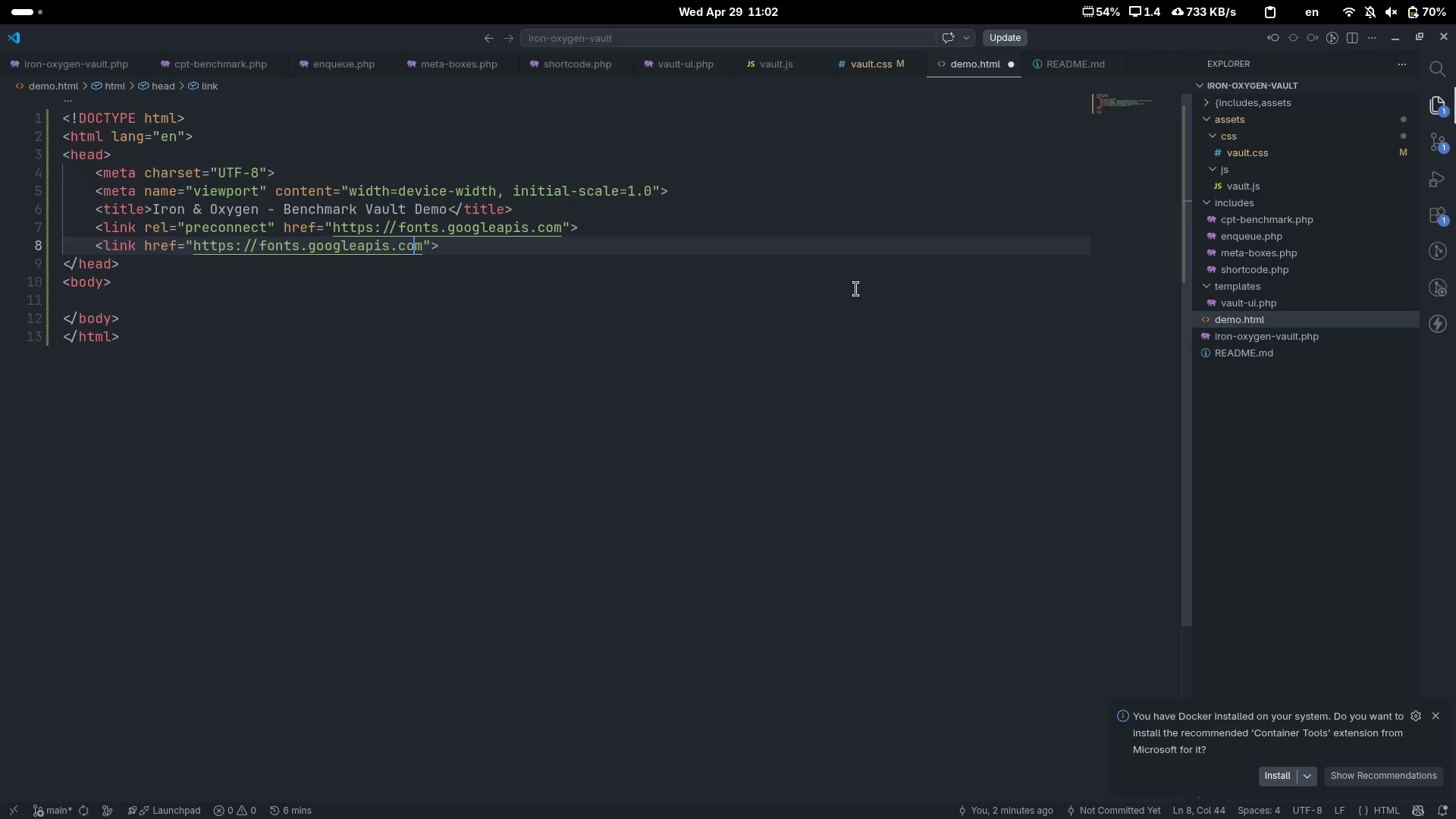 
key(ArrowRight)
 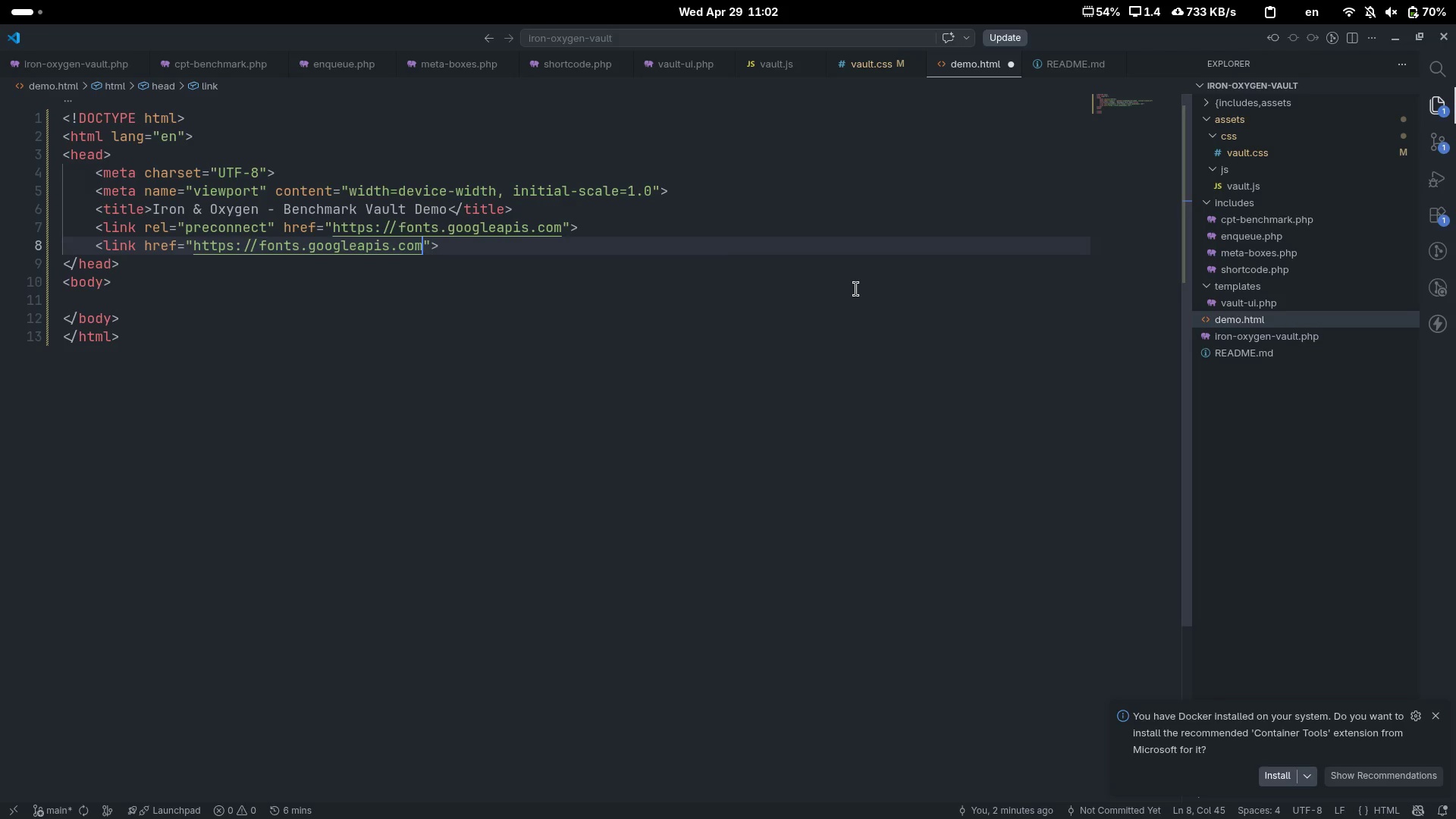 
type(/c22)
key(Backspace)
key(Backspace)
type(ss2?family=DM+)
key(Backspace)
type(+Sans:wght@400;500;600)
 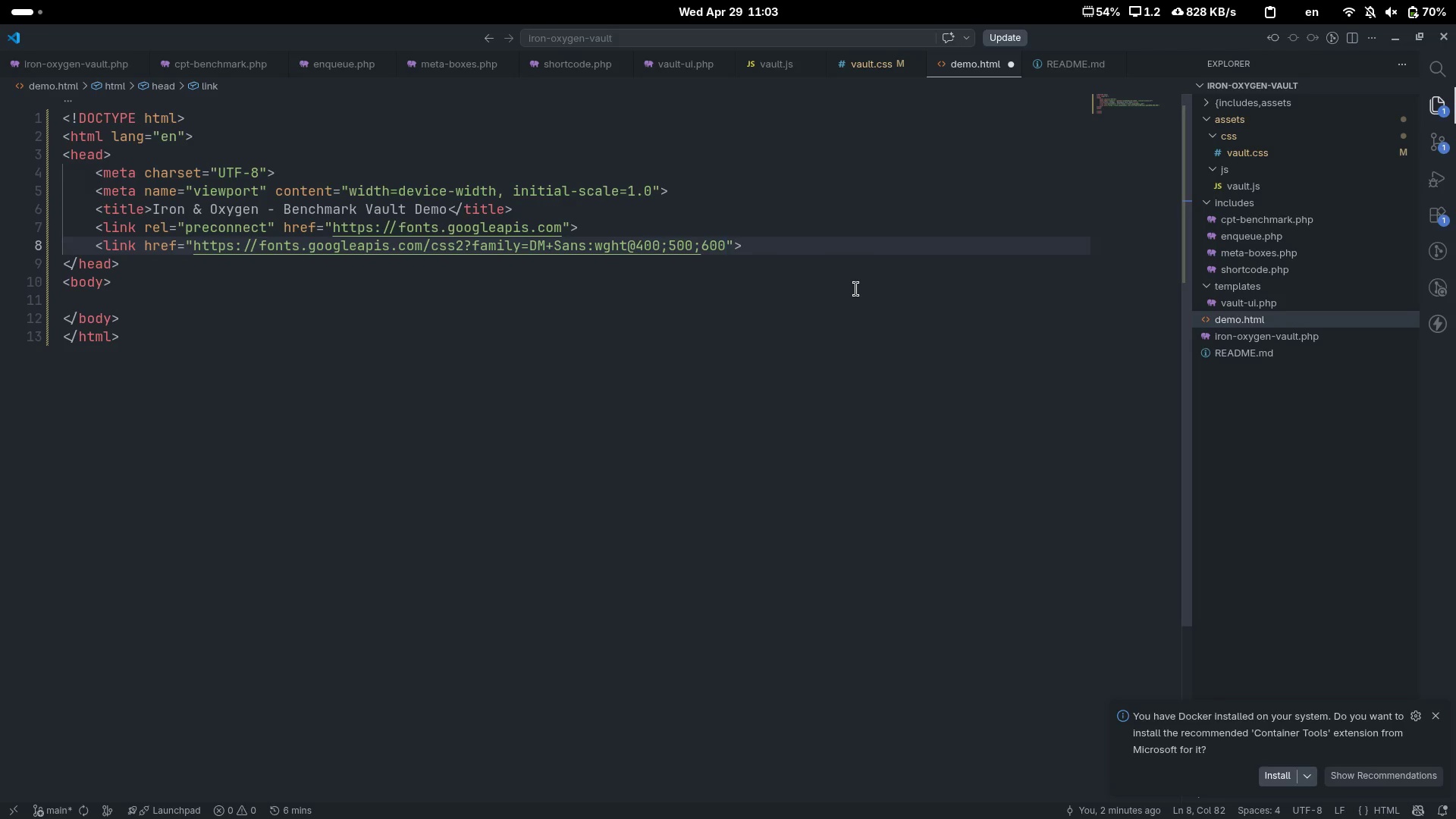 
type(&family=Oswald:wght@500;600;700)
 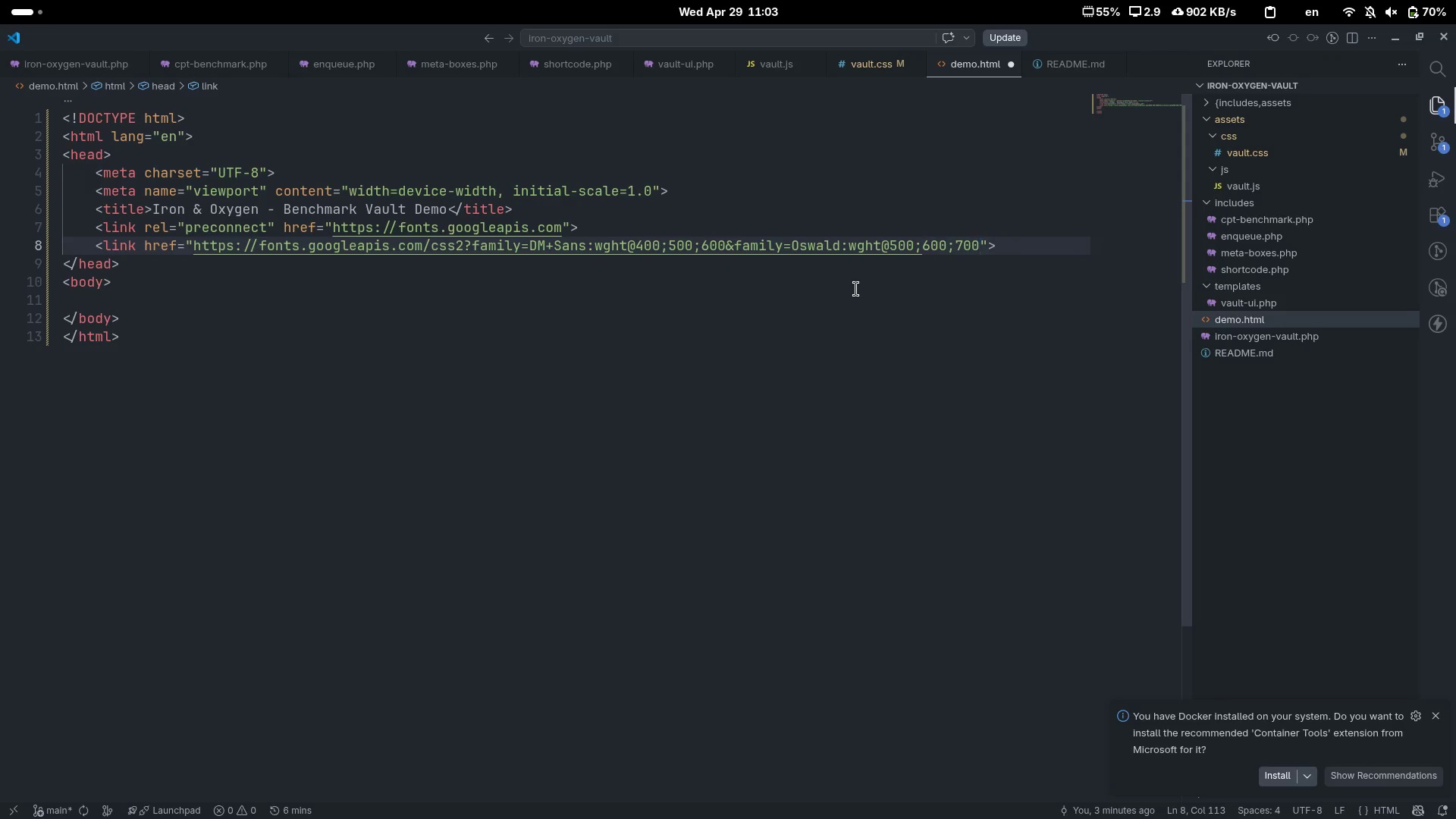 
type(&si)
key(Backspace)
key(Backspace)
type(display=swap)
 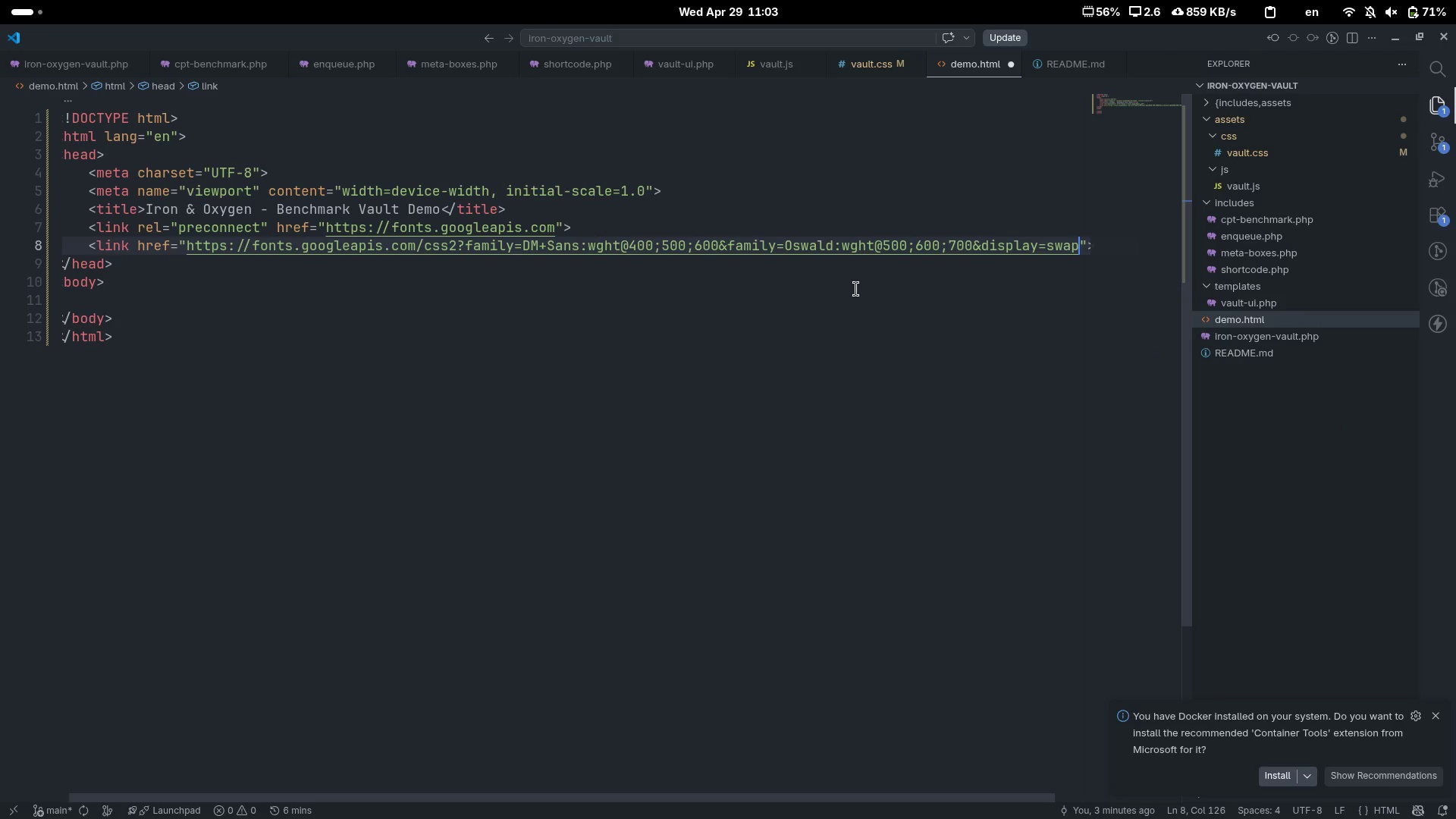 
key(ArrowRight)
 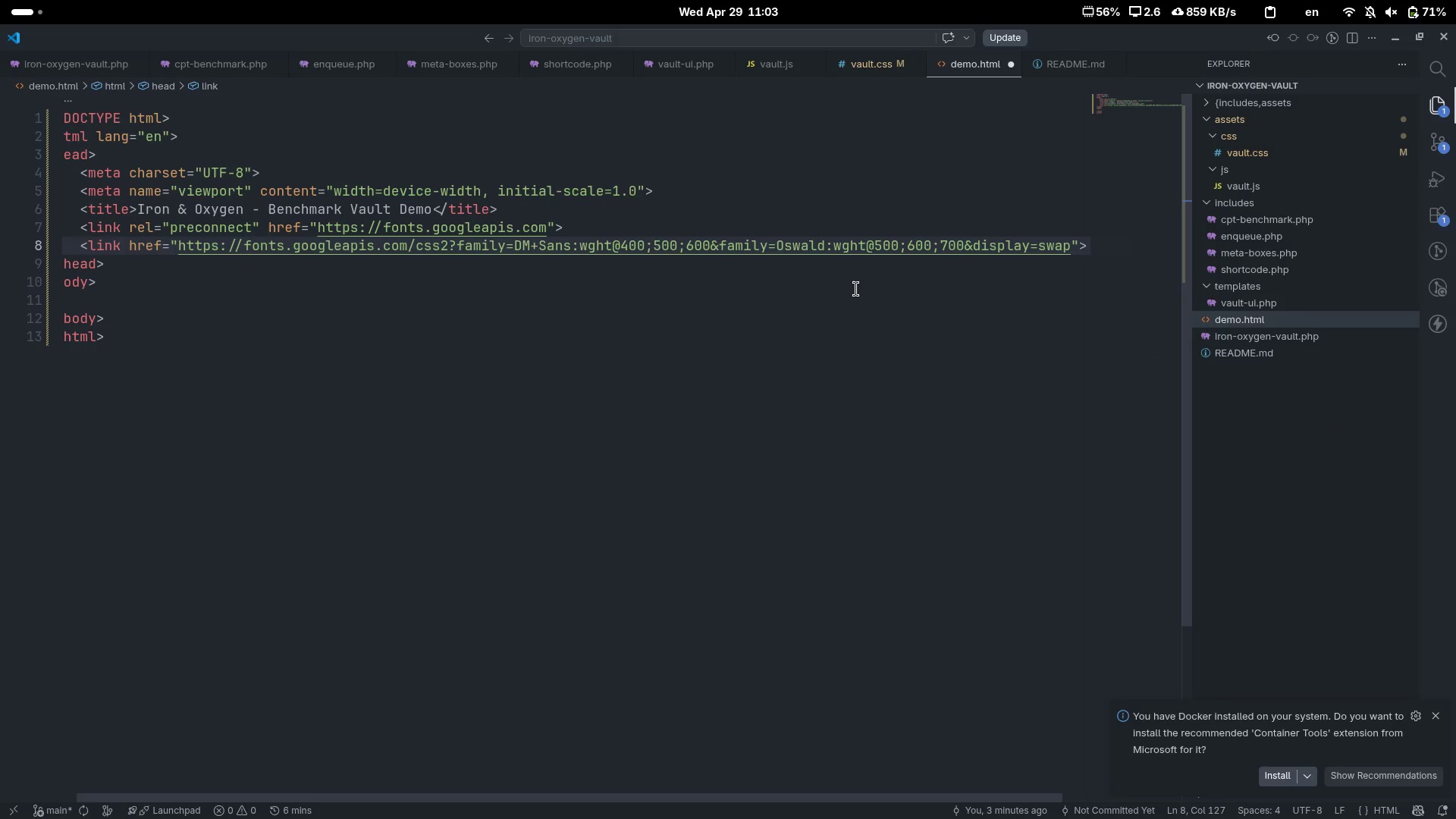 
type( rel-)
key(Backspace)
type(=stylesheet)
 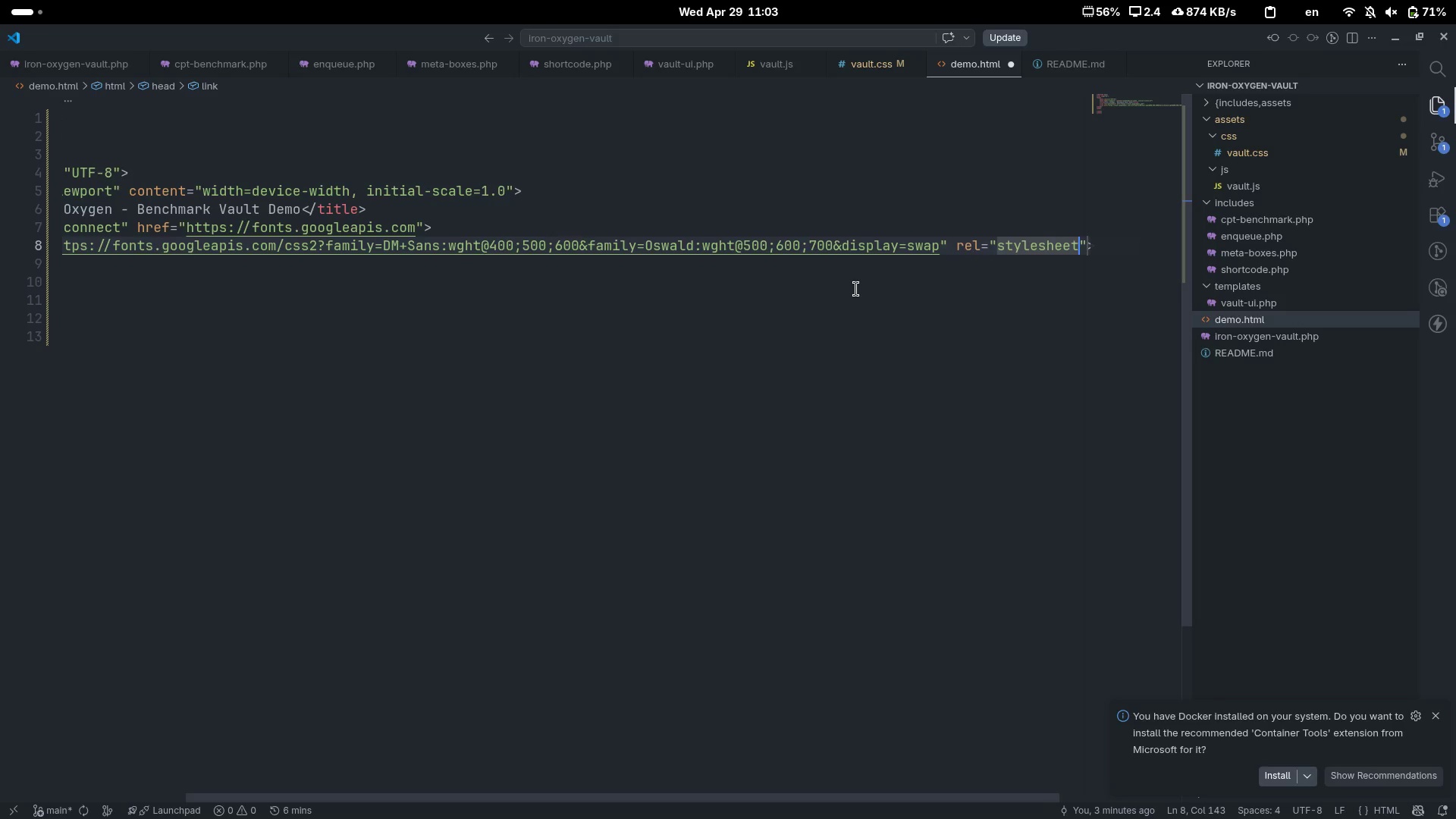 
key(Control+ArrowRight)
 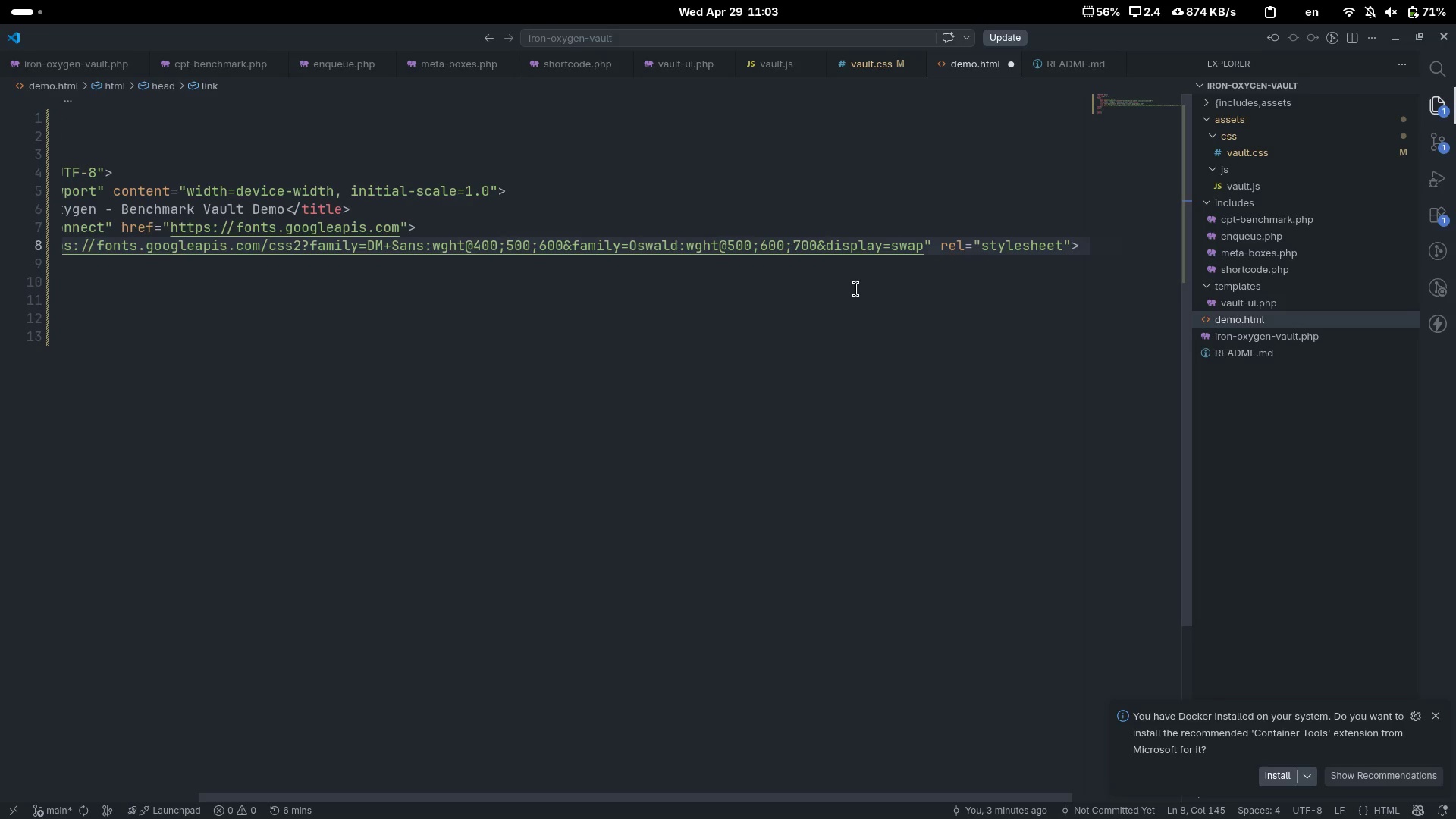 
key(Enter)
 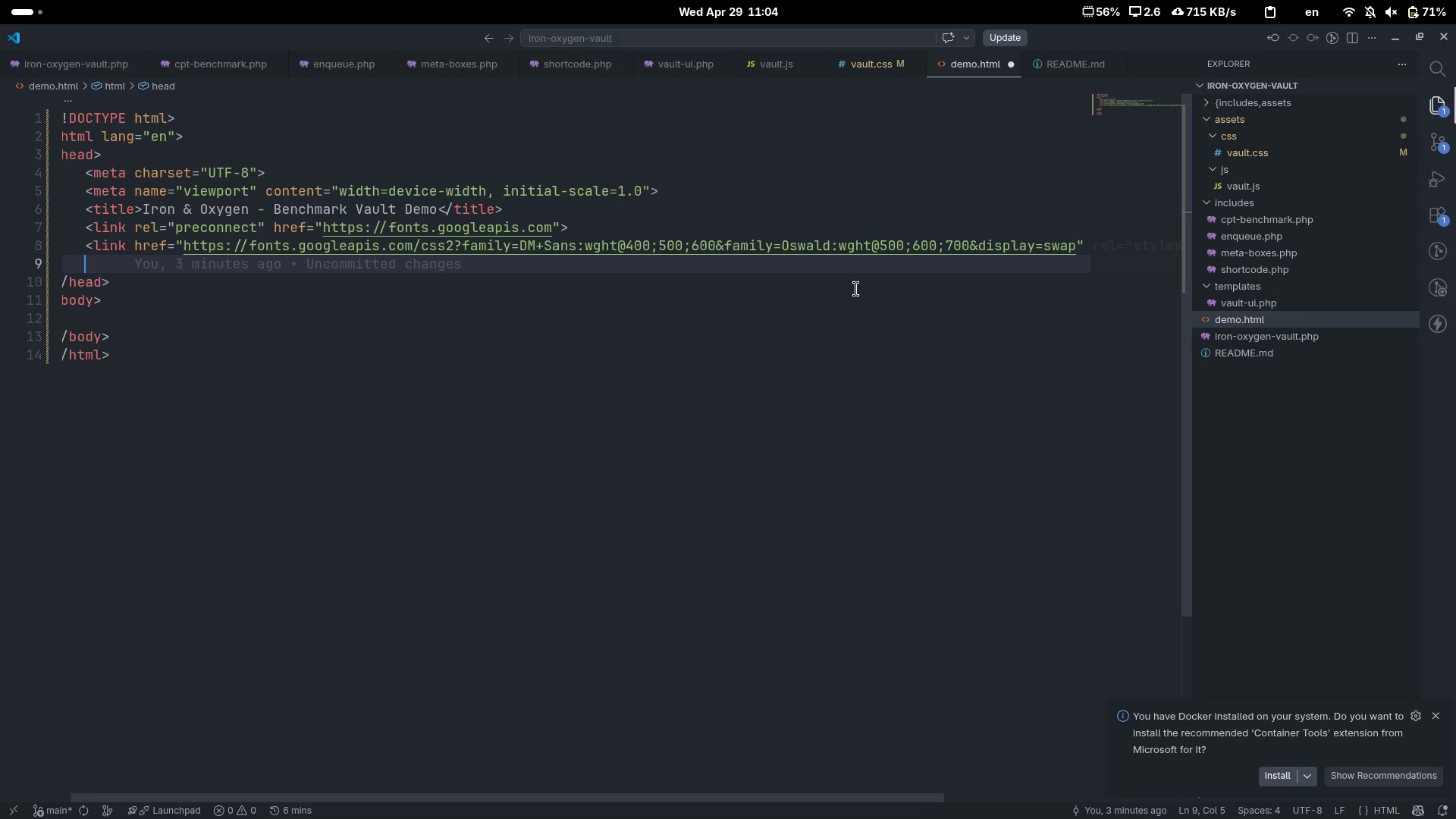 
wait(5.84)
 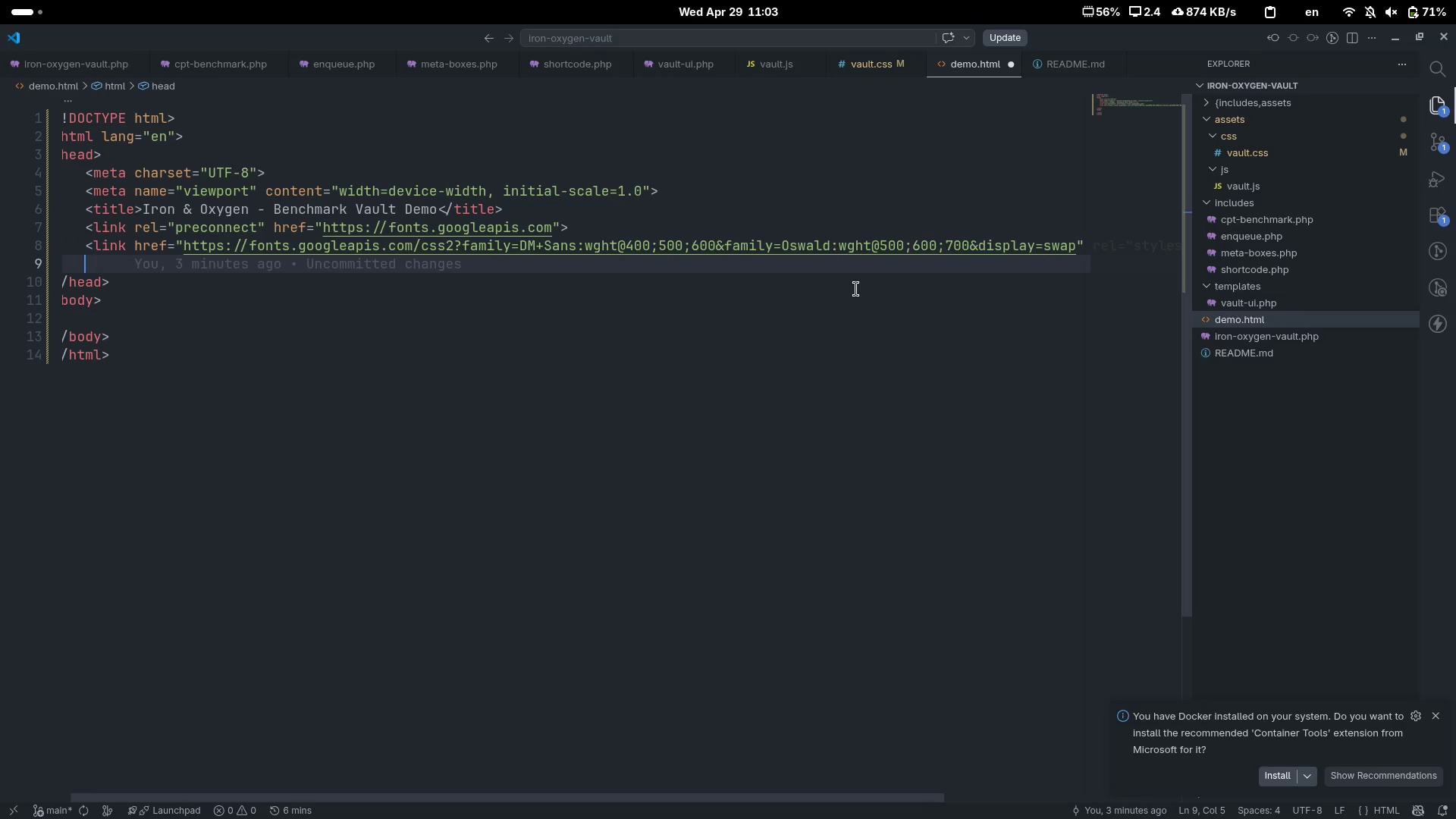 
scroll: coordinate [856, 289], scroll_direction: up, amount: 1.0
 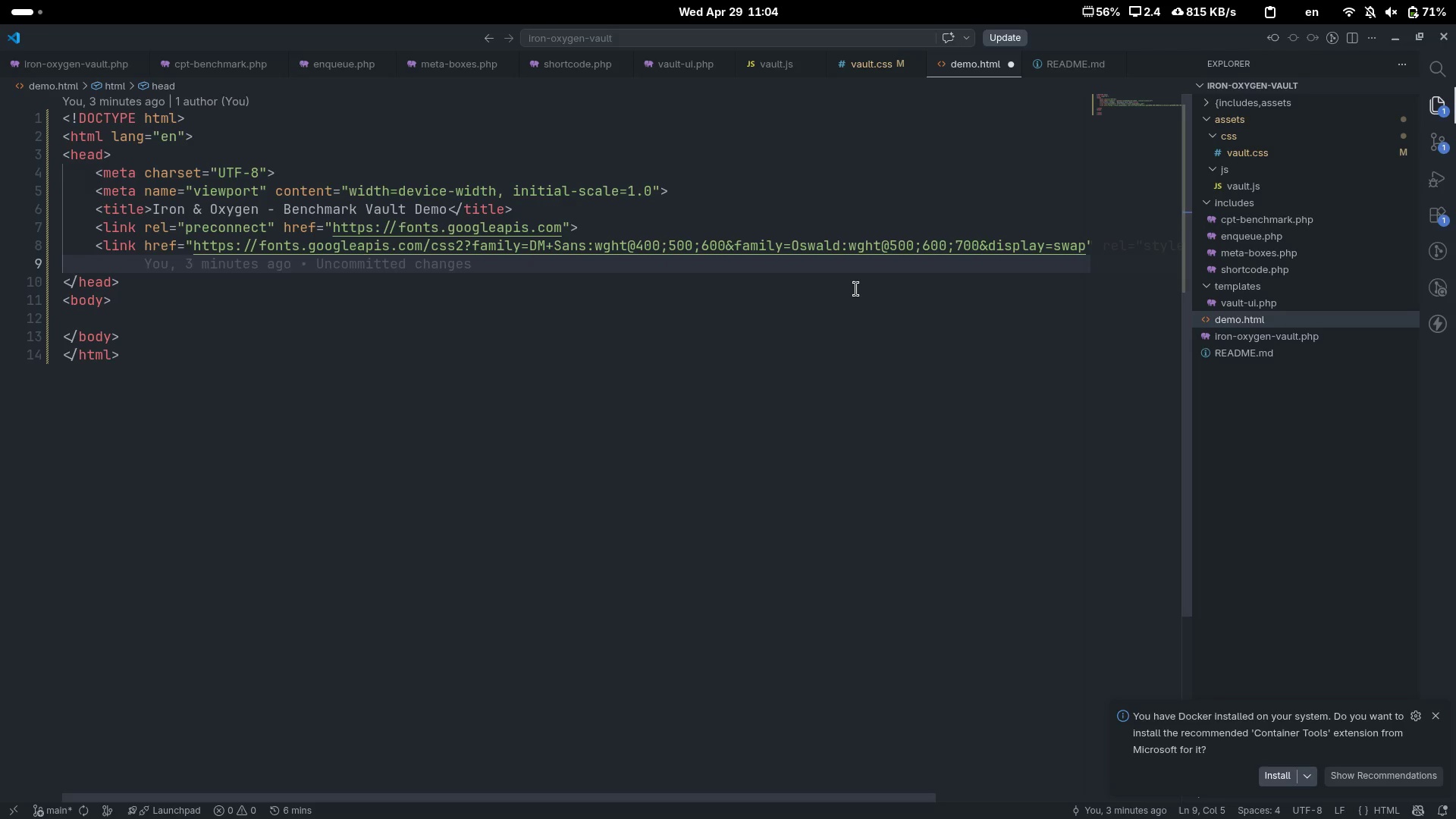 
type(<)
key(Backspace)
type(styl)
key(Tab)
 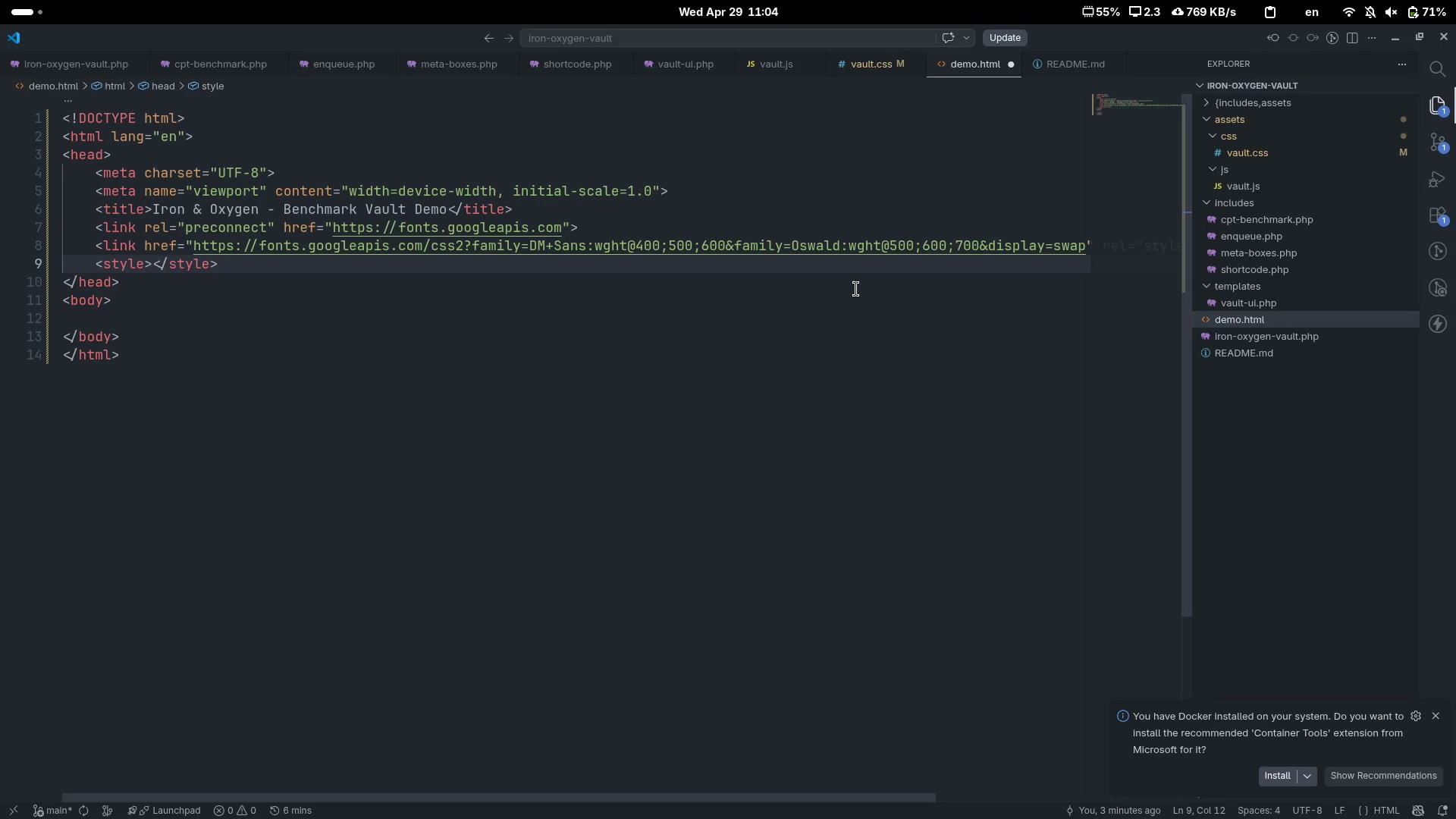 
wait(10.03)
 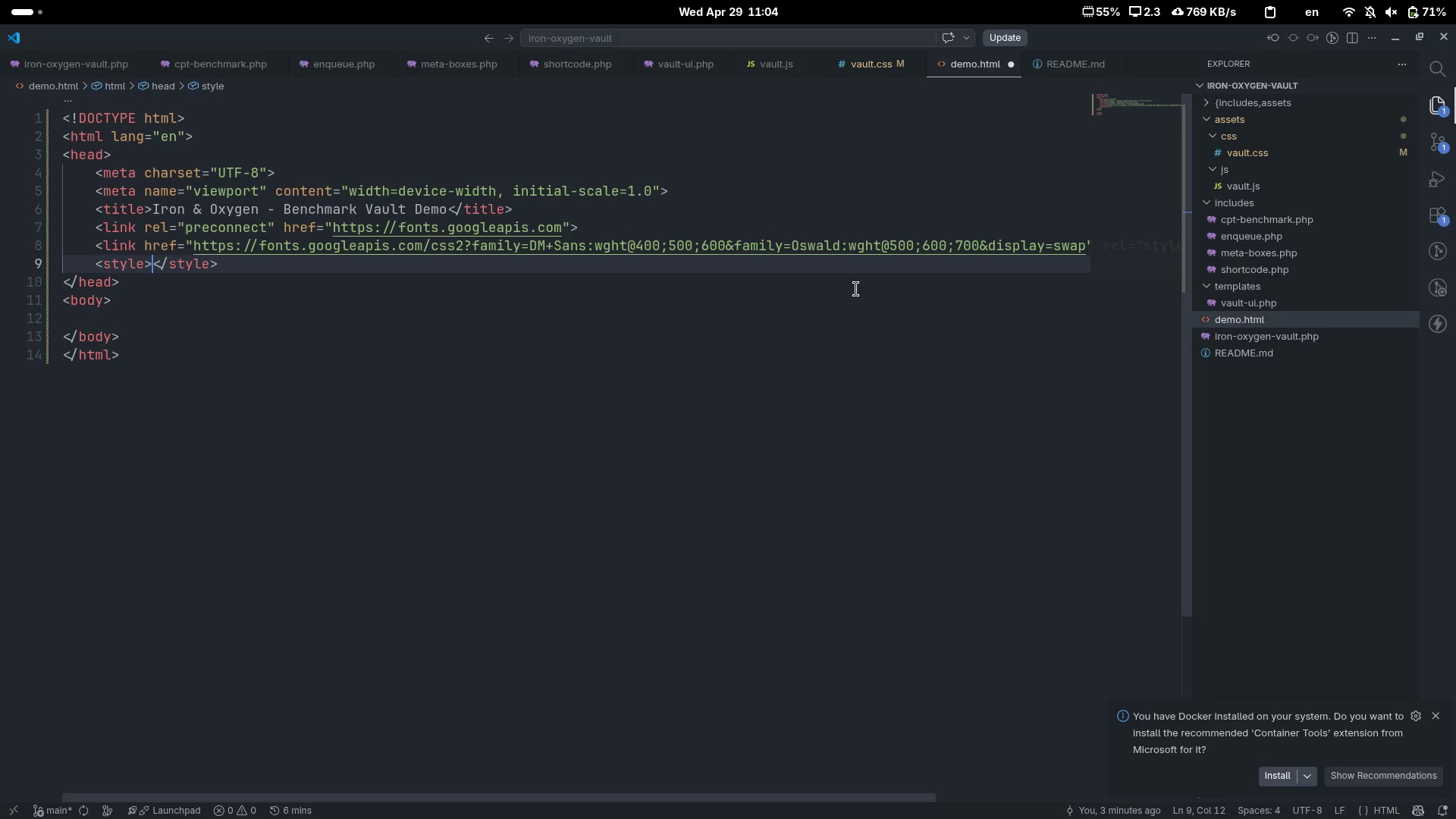 
key(Control+Delete)
 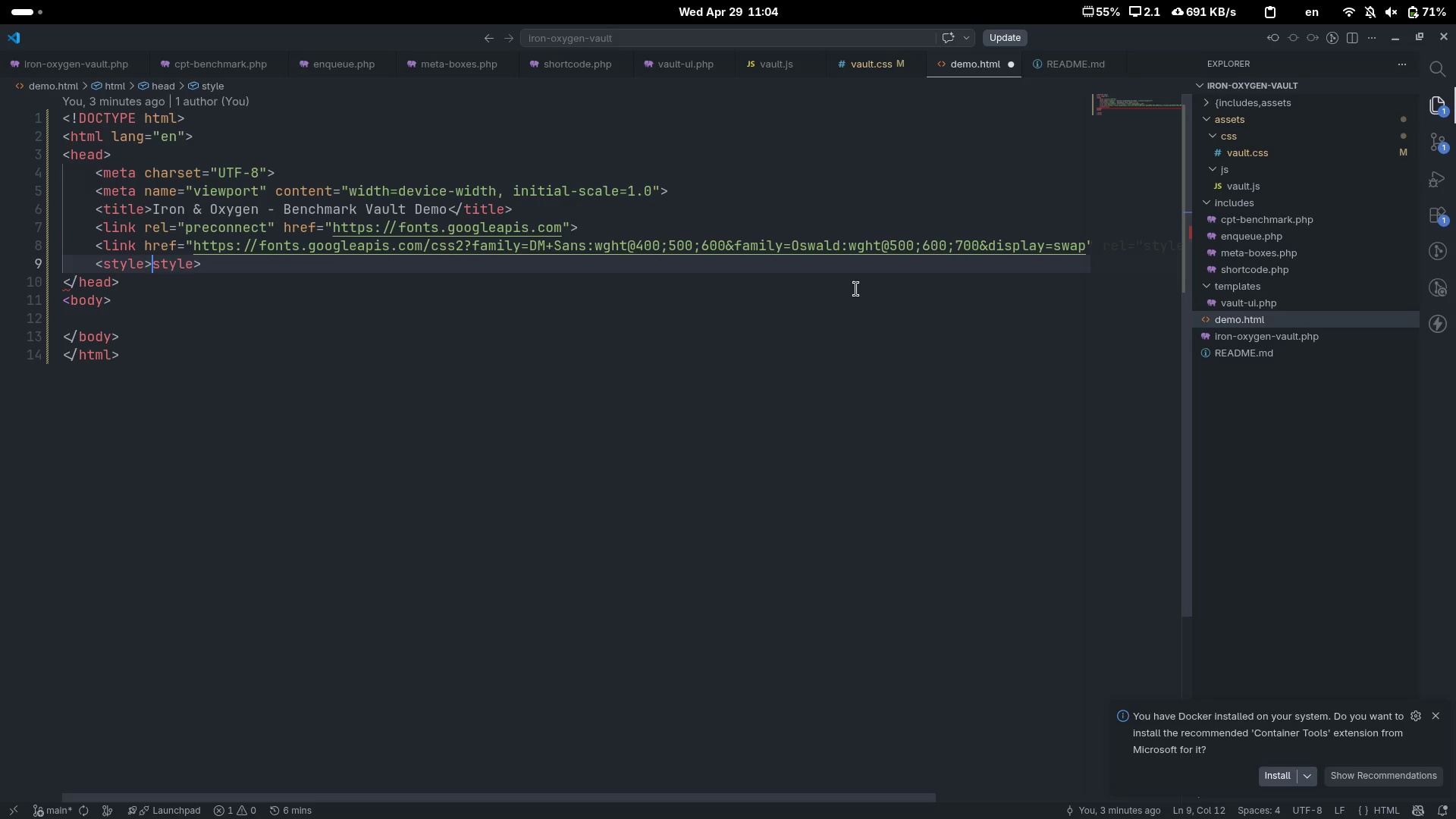 
key(Control+Delete)
 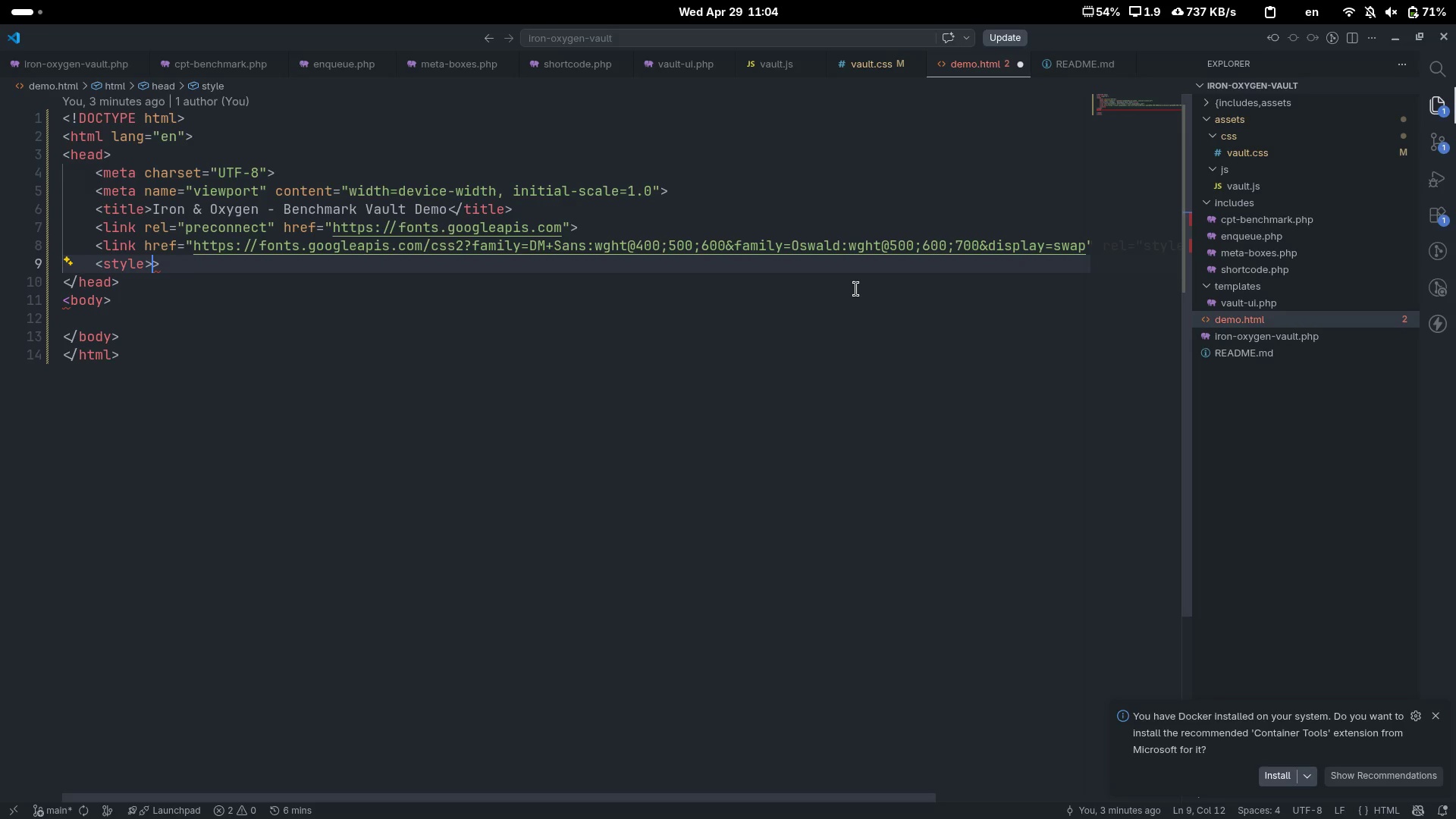 
key(Delete)
 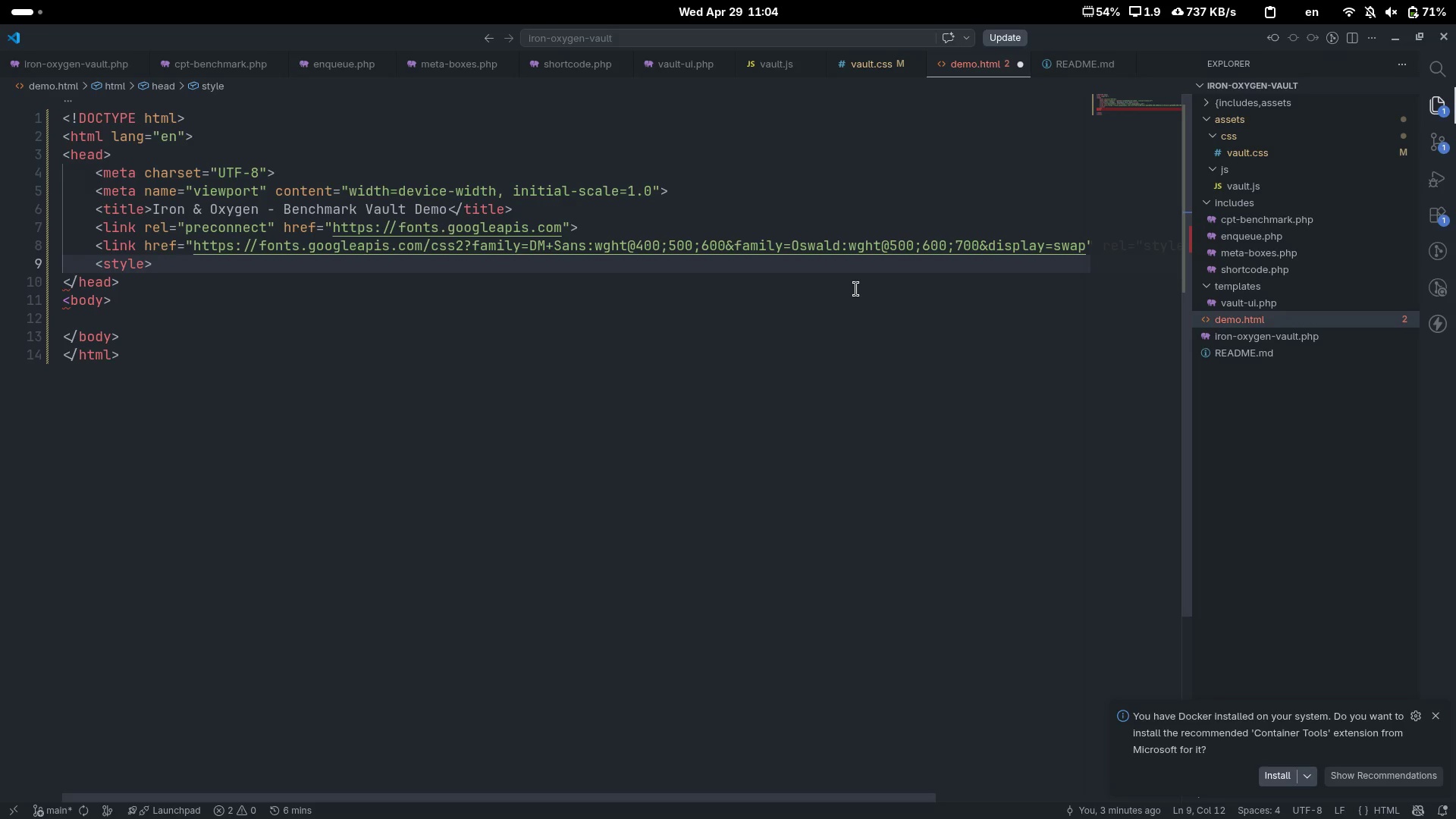 
key(Enter)
 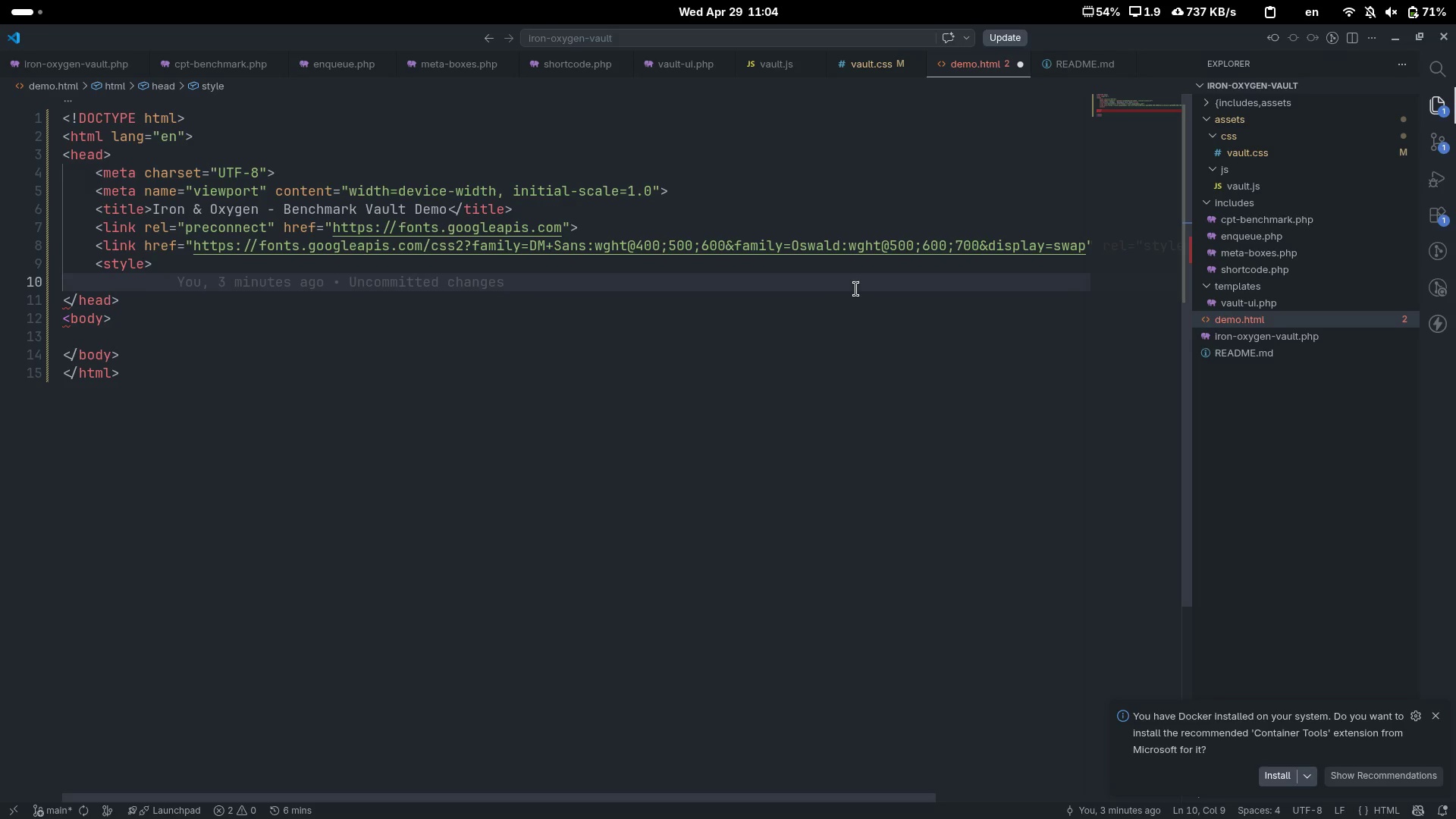 
key(Backspace)
 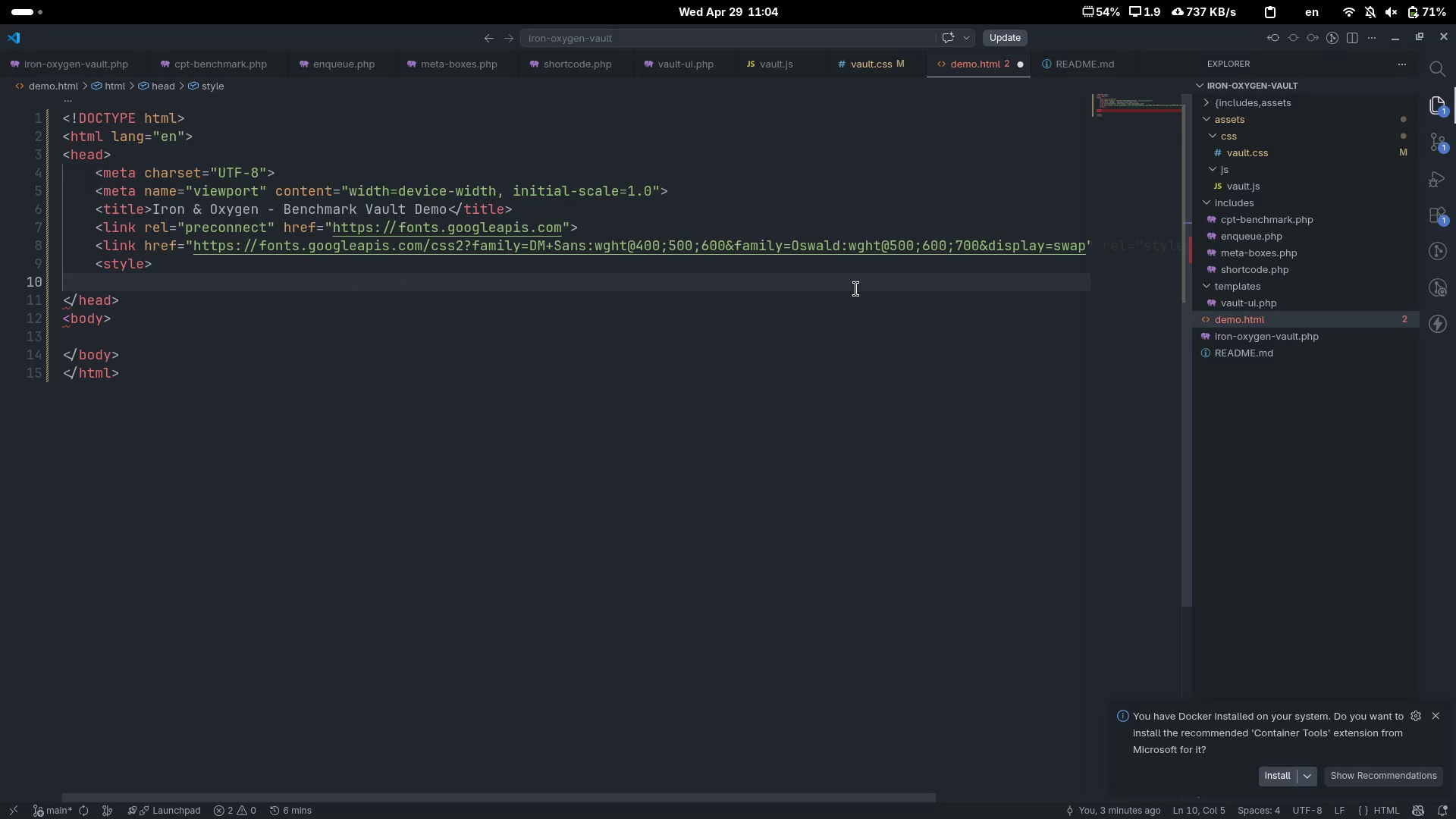 
key(Control+Slash)
 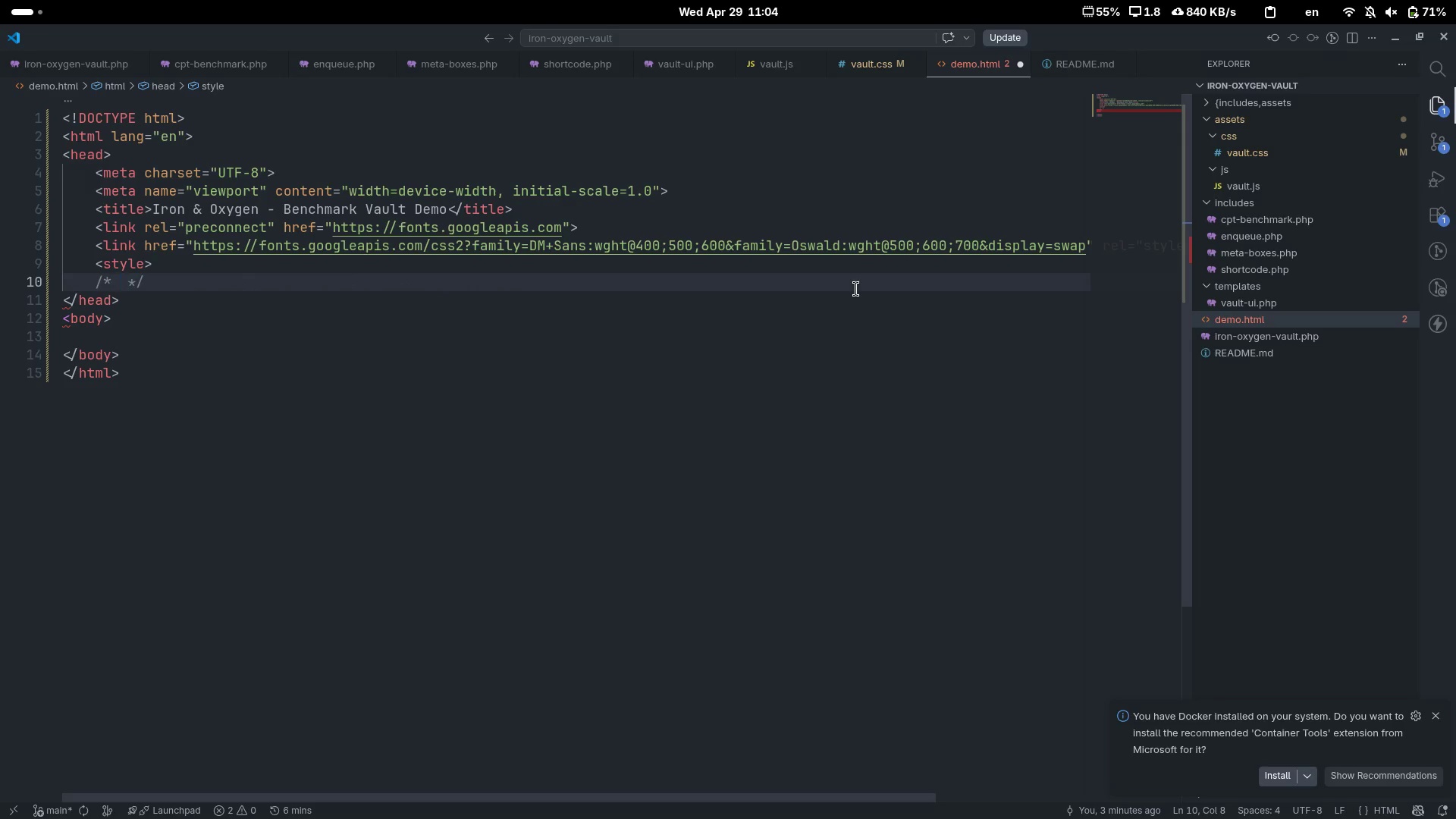 
type(Page shell)
 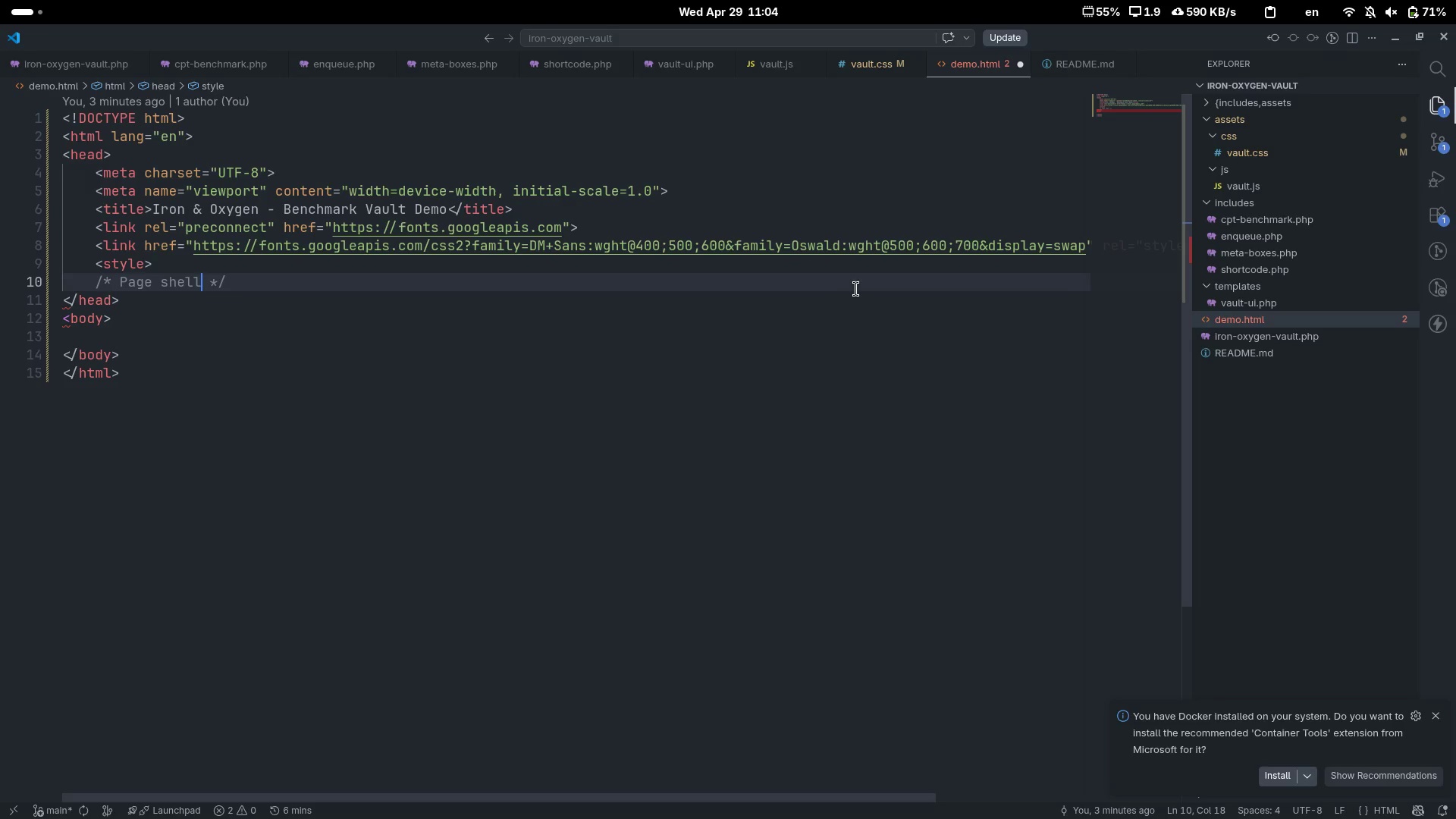 
wait(21.19)
 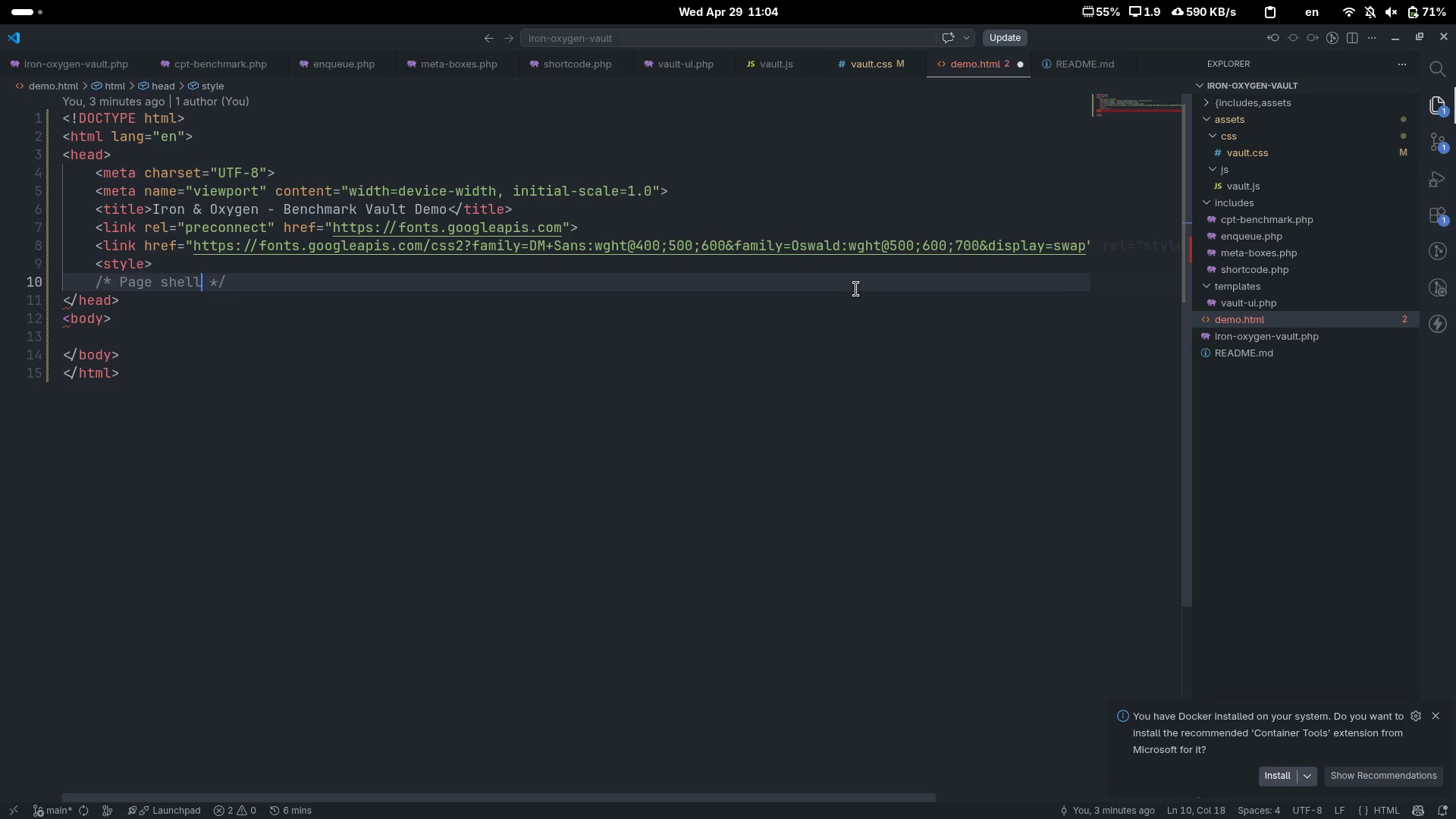 
key(Control+ArrowRight)
 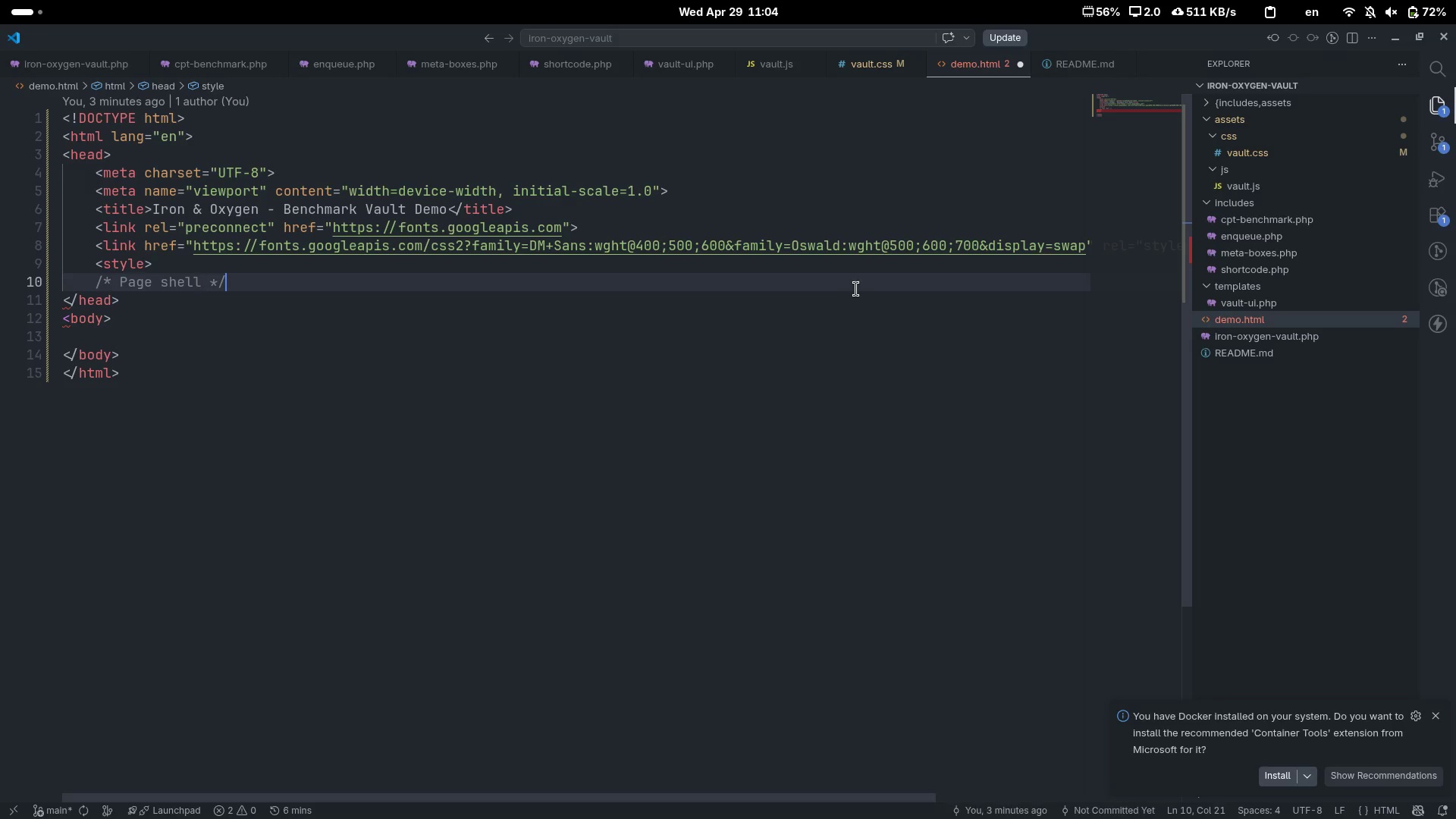 
key(Enter)
 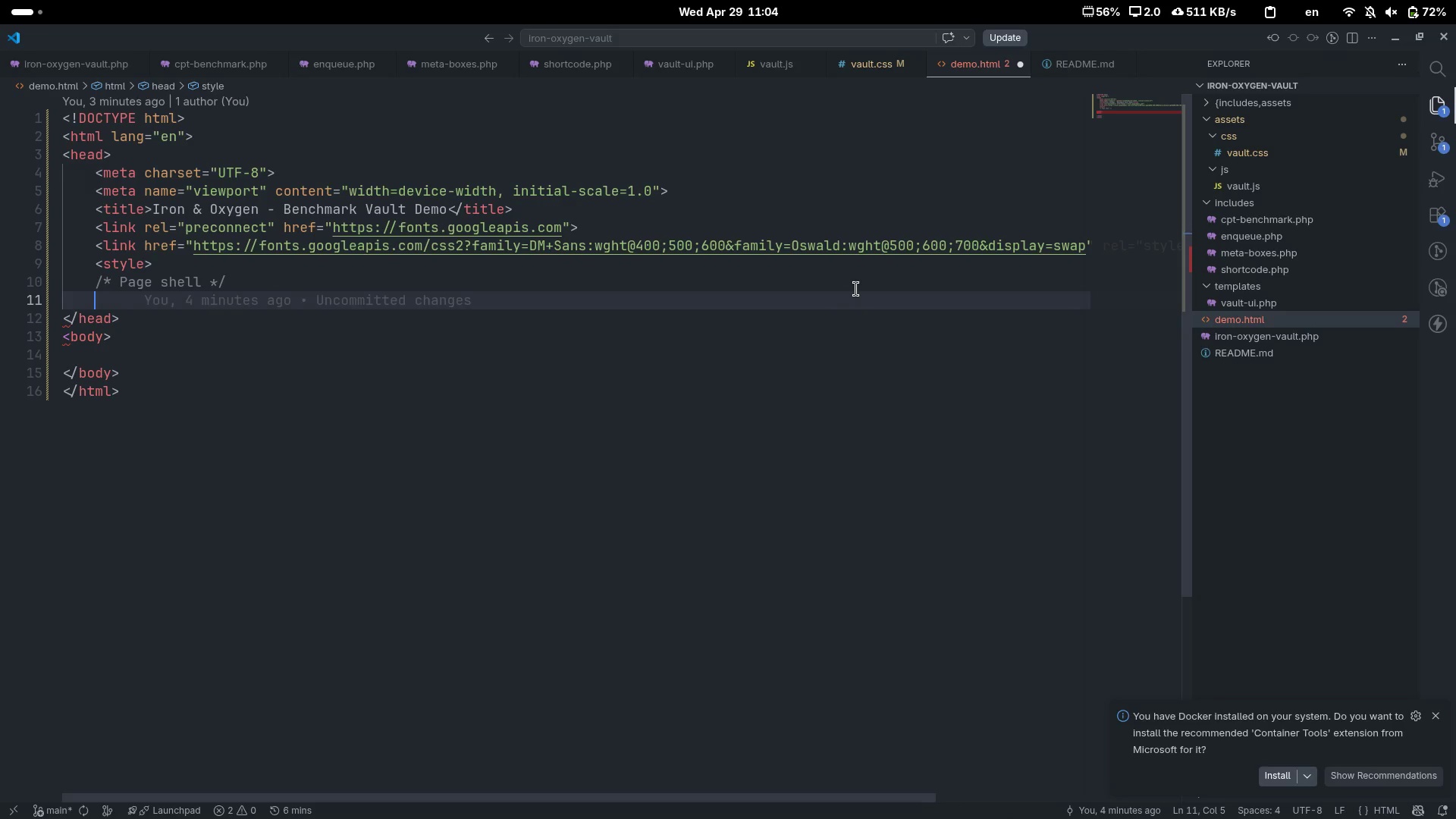 
key(Enter)
 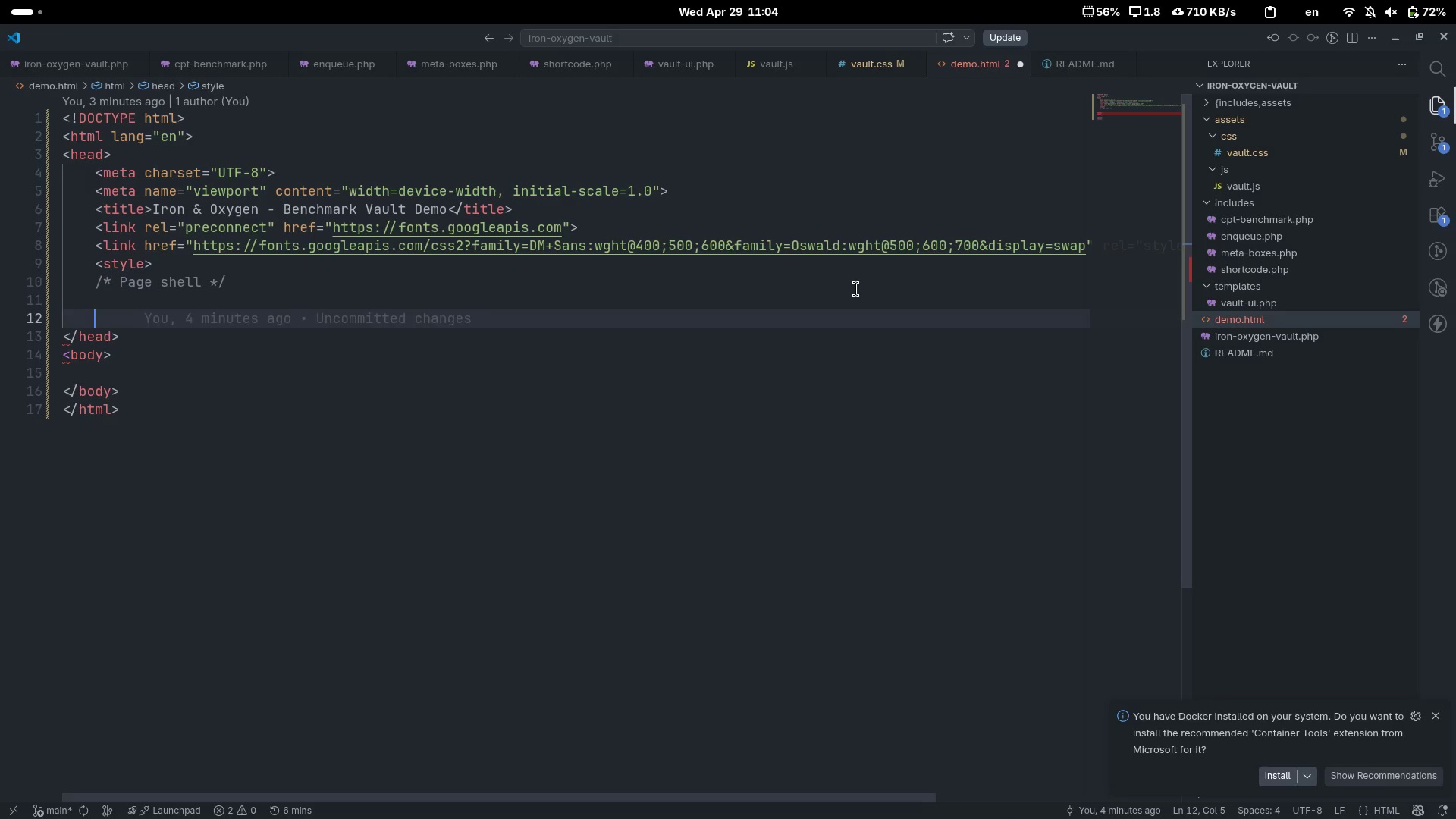 
key(Shift+Comma)
 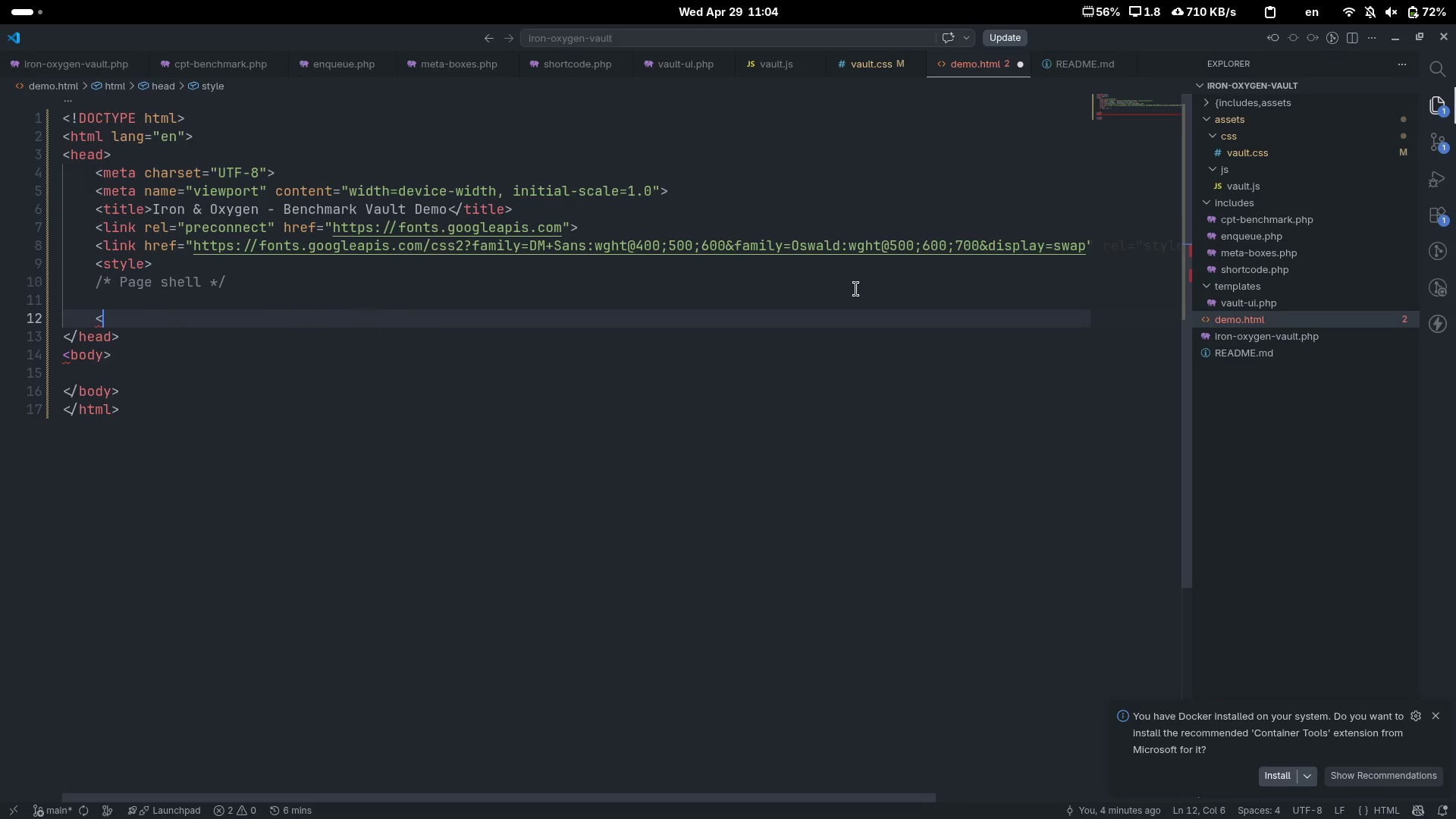 
key(Slash)
 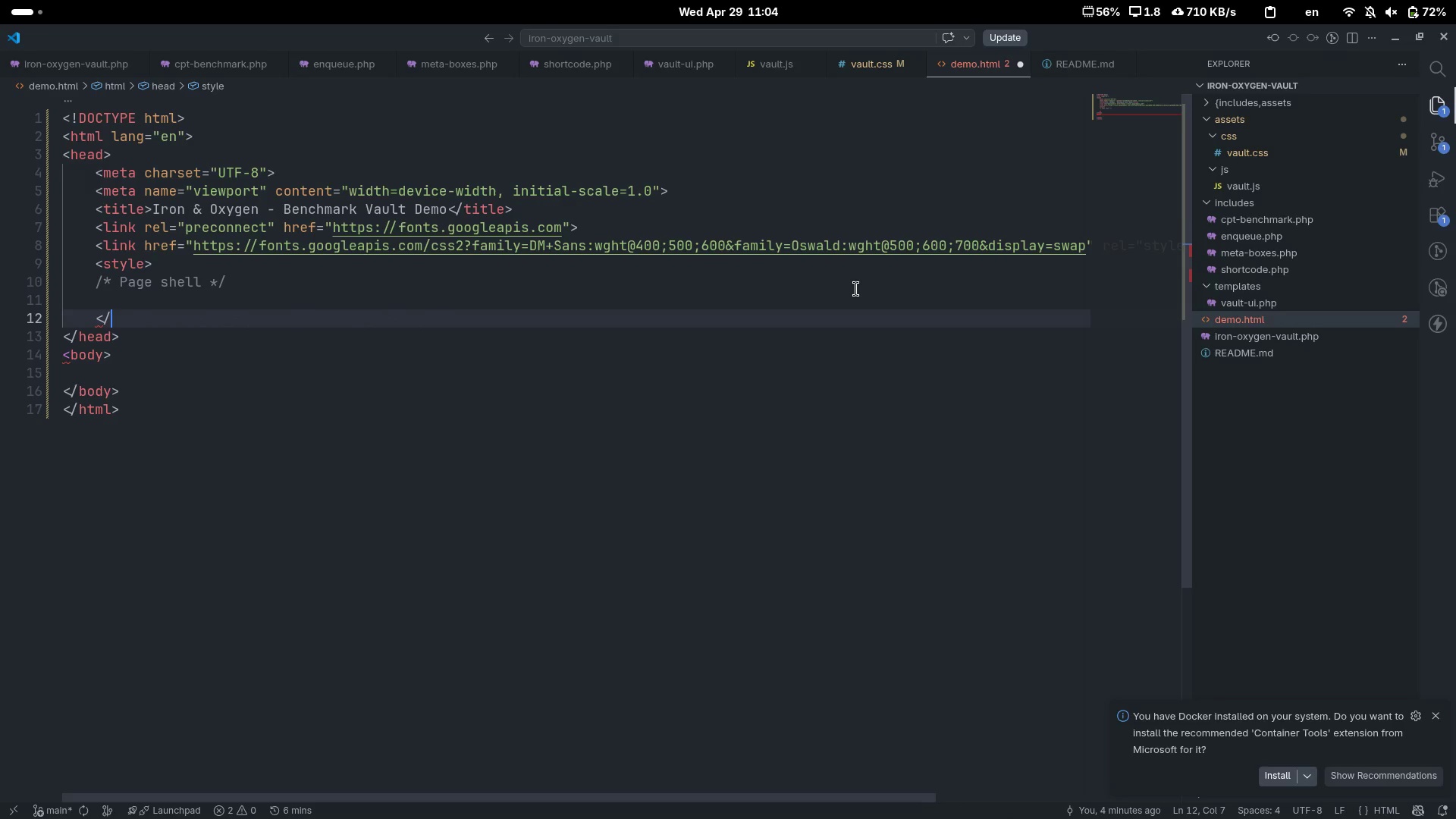 
key(Tab)
 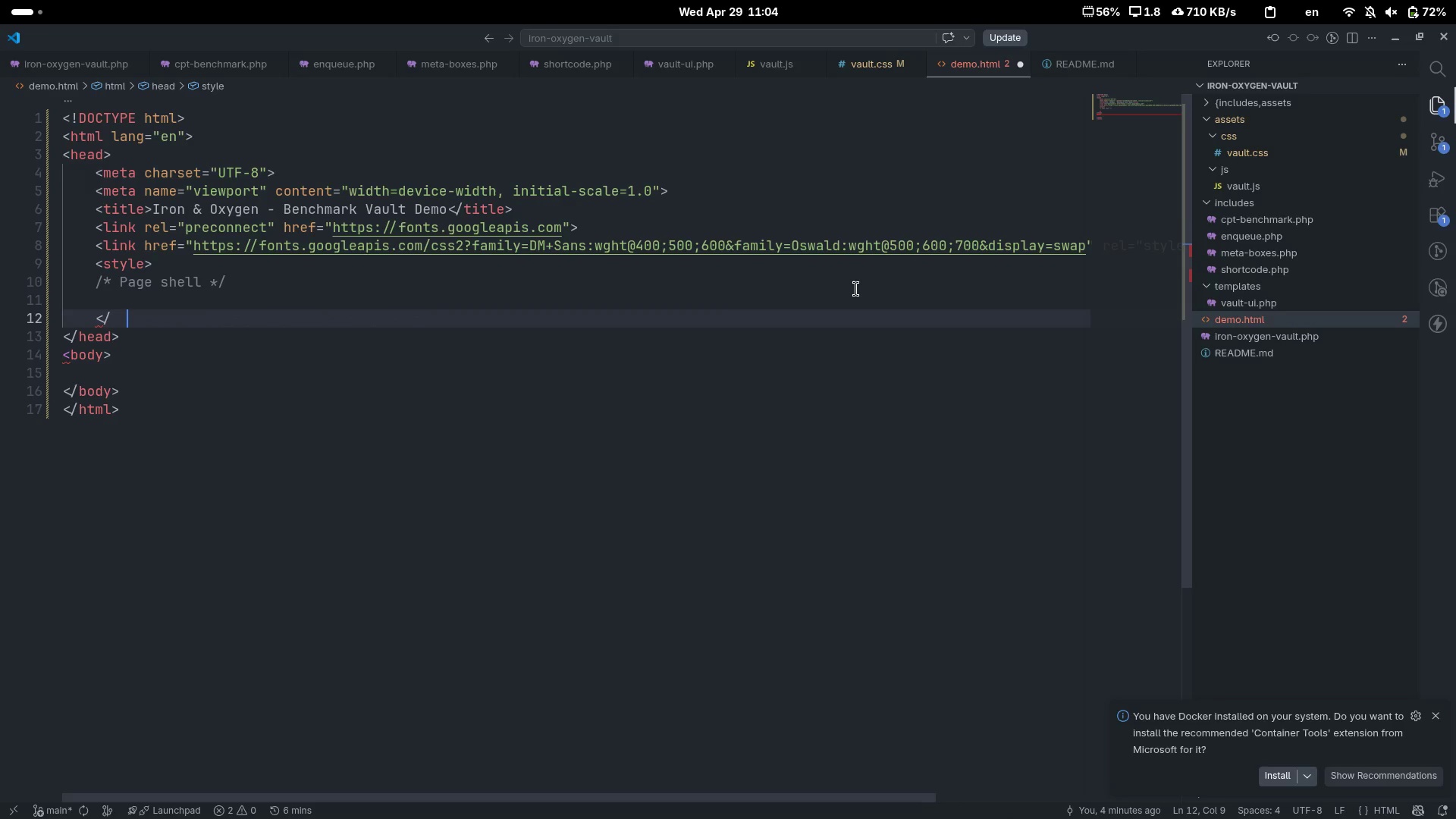 
key(Control+Backspace)
 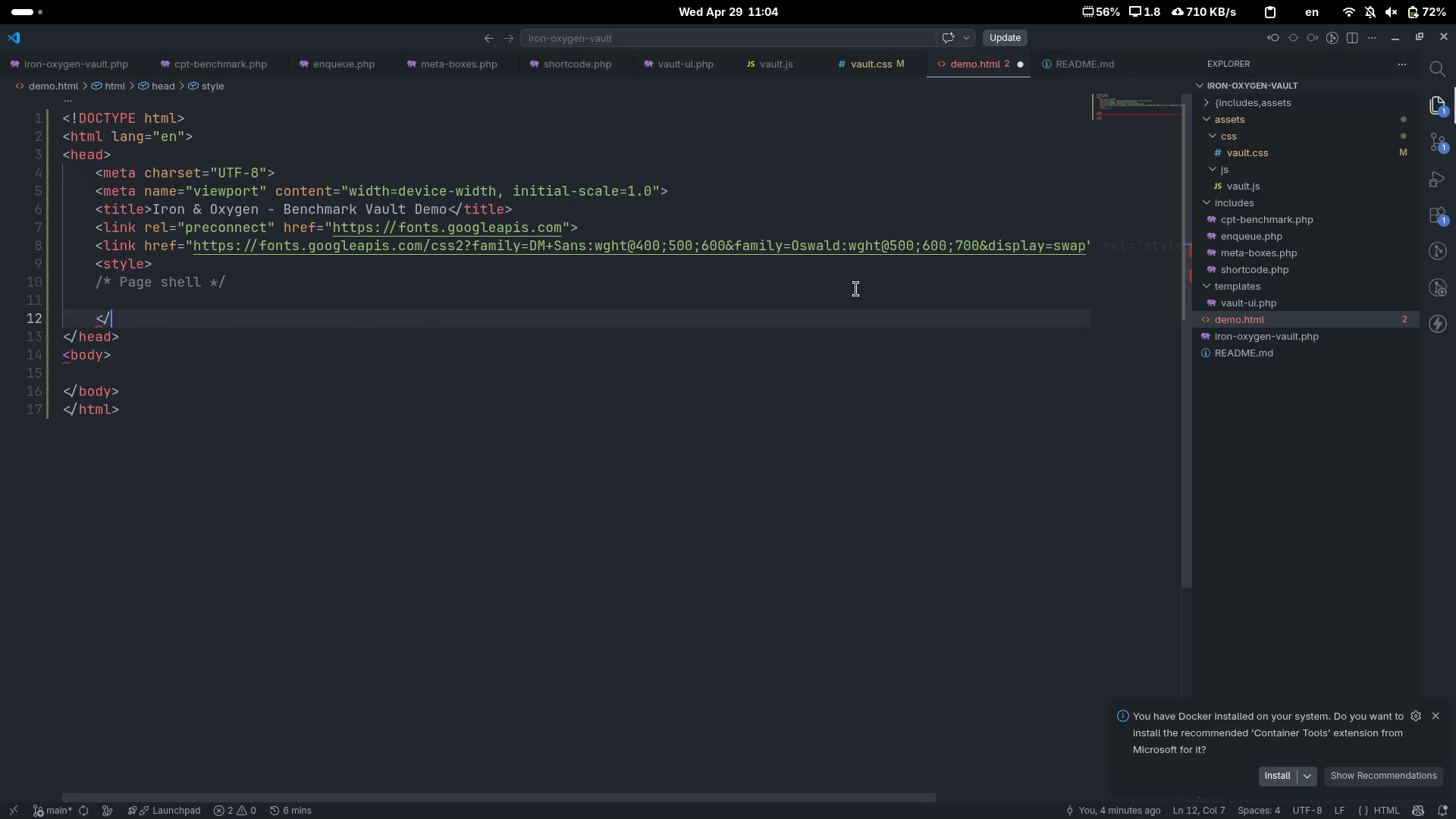 
key(Backspace)
key(Backspace)
type(sty)
key(Tab)
 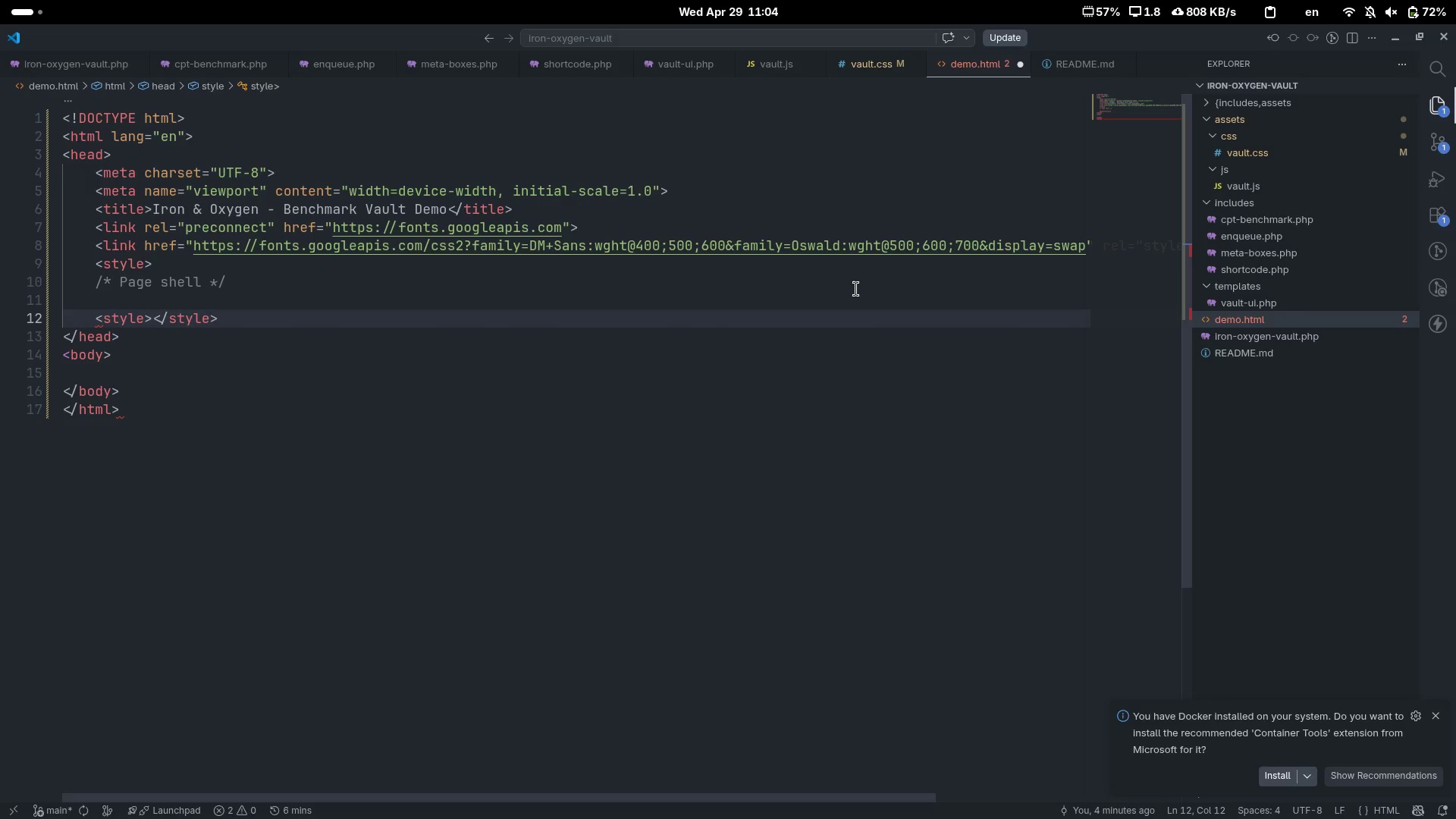 
key(Control+Backspace)
 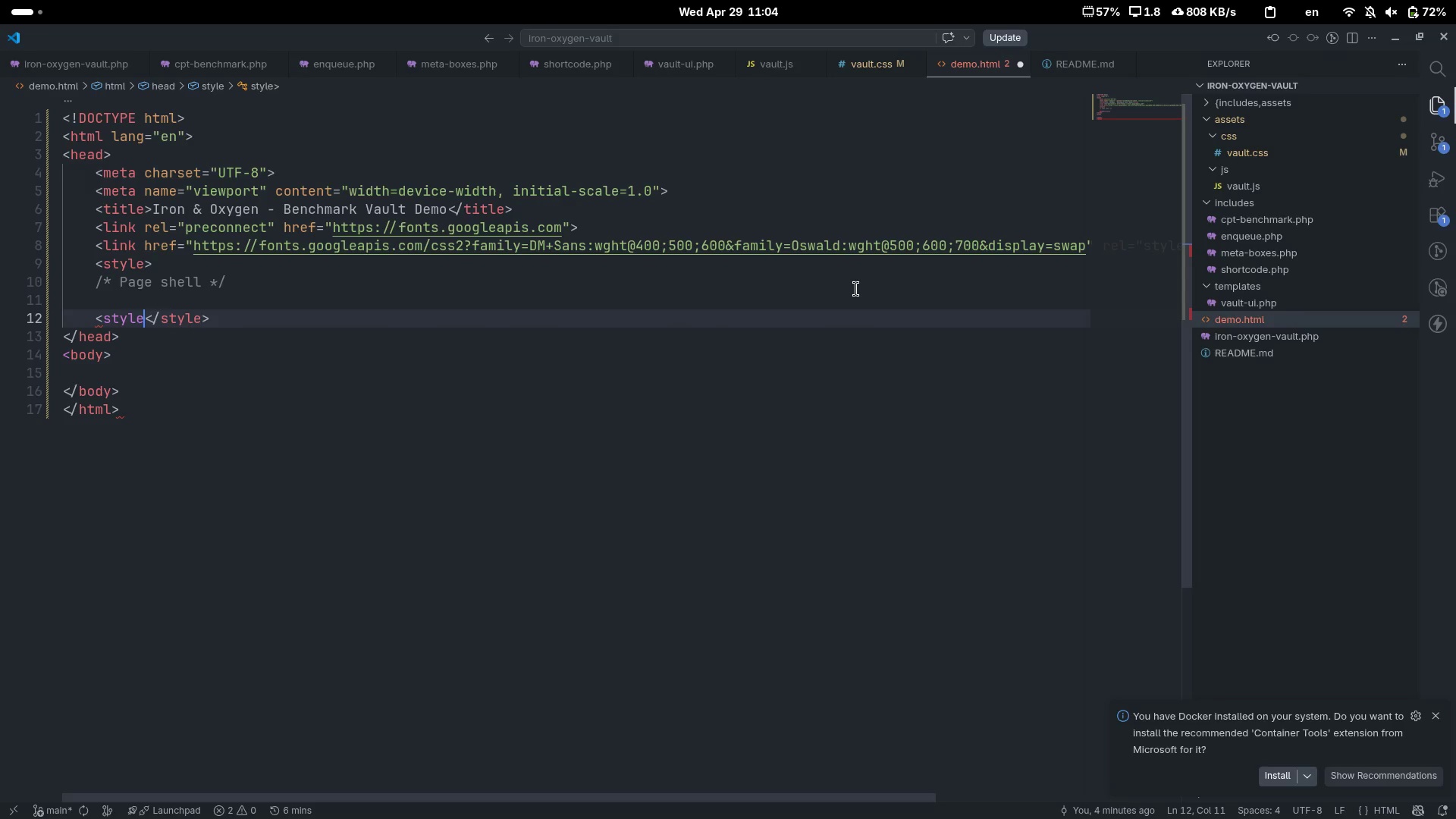 
key(Control+Backspace)
 